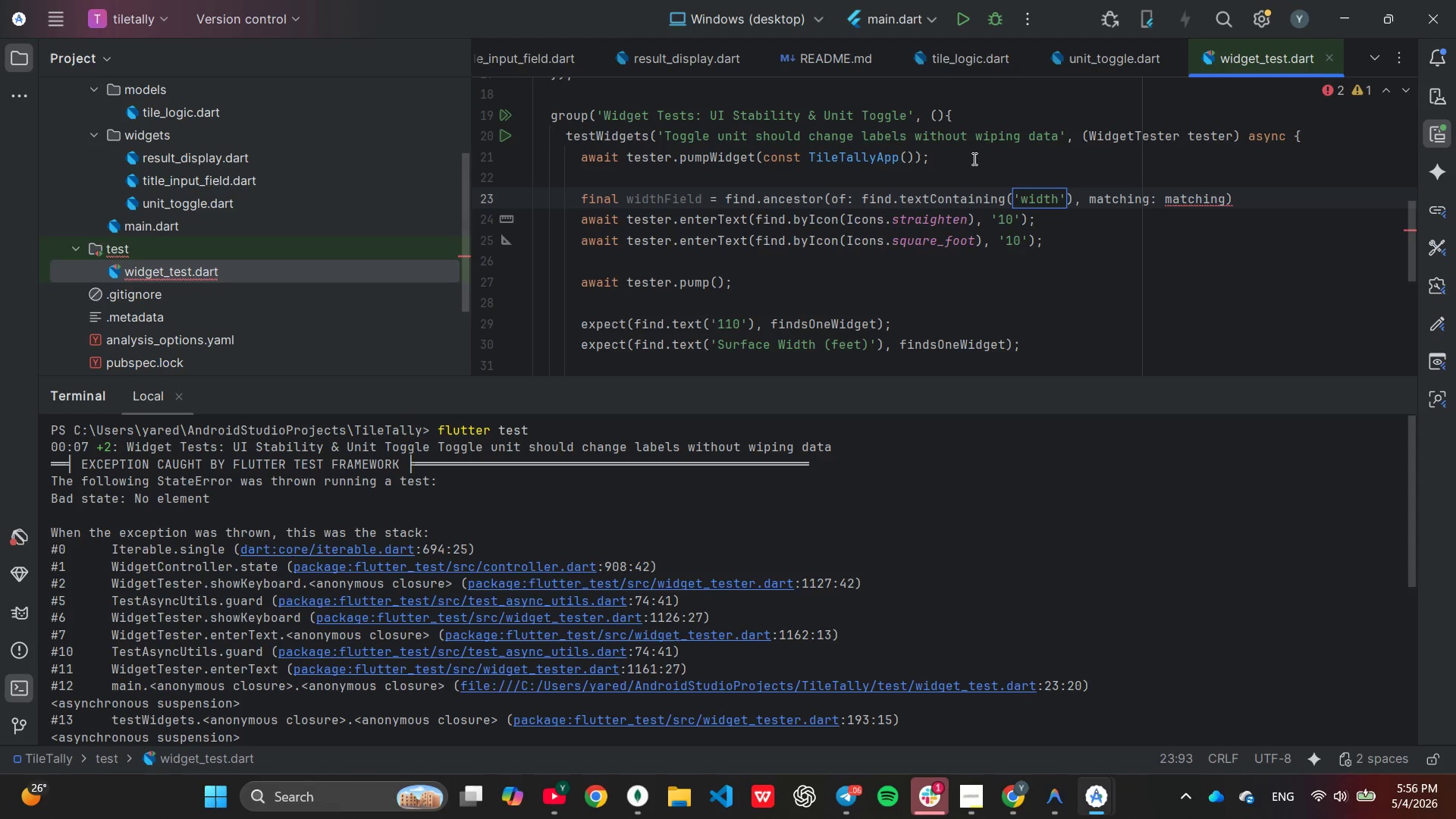 
key(ArrowLeft)
 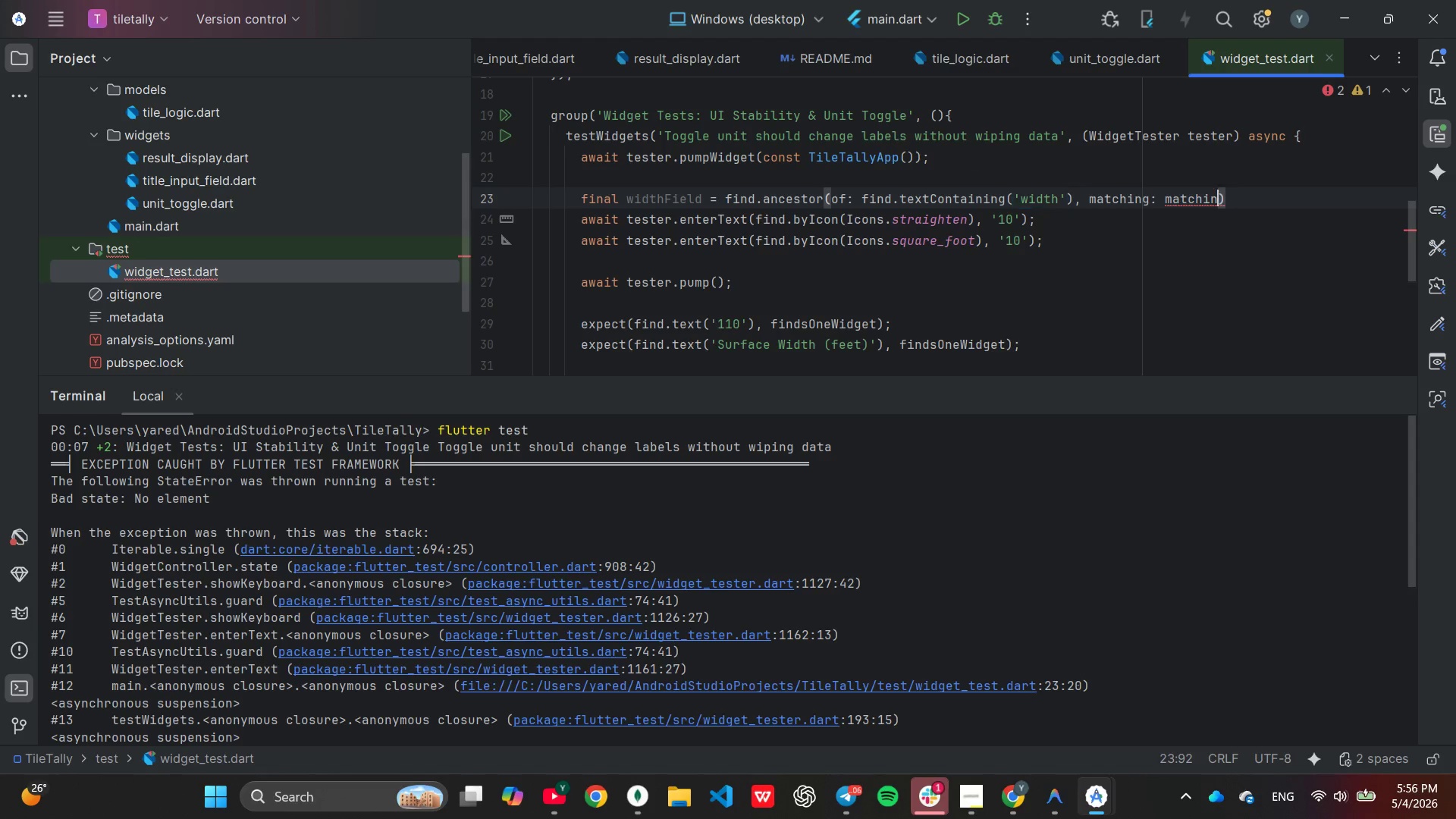 
key(Backspace)
 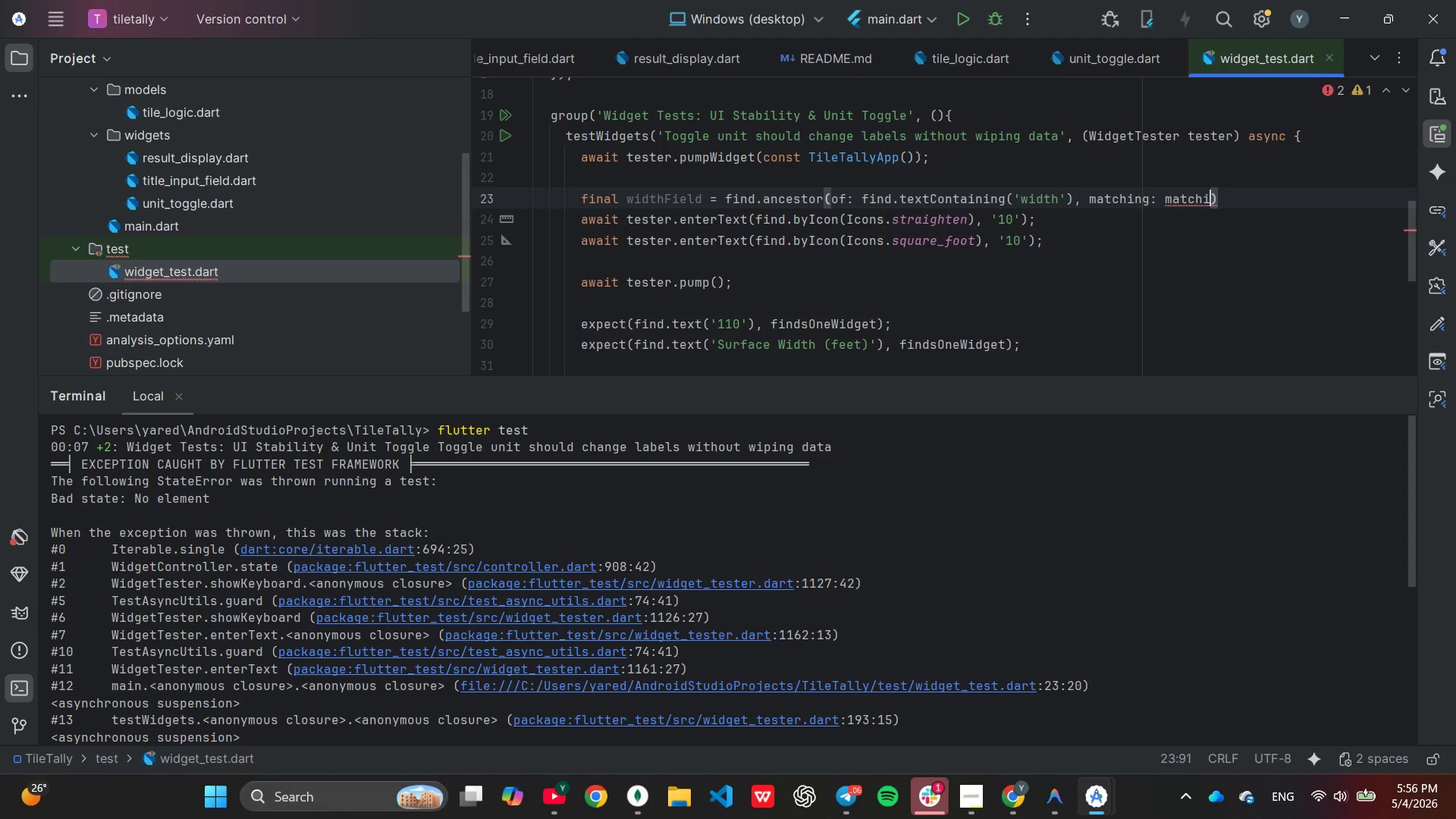 
key(Backspace)
 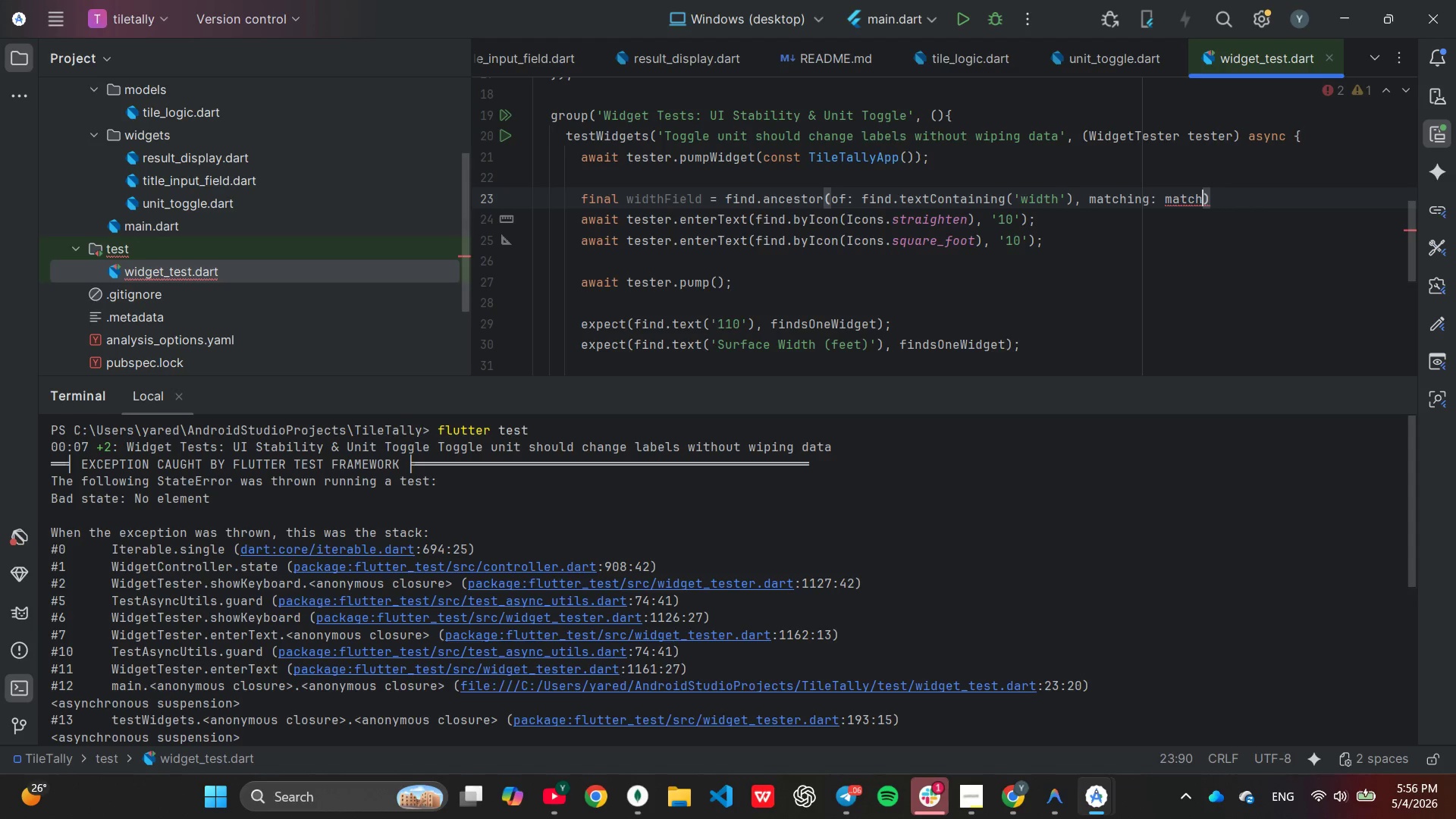 
key(Backspace)
 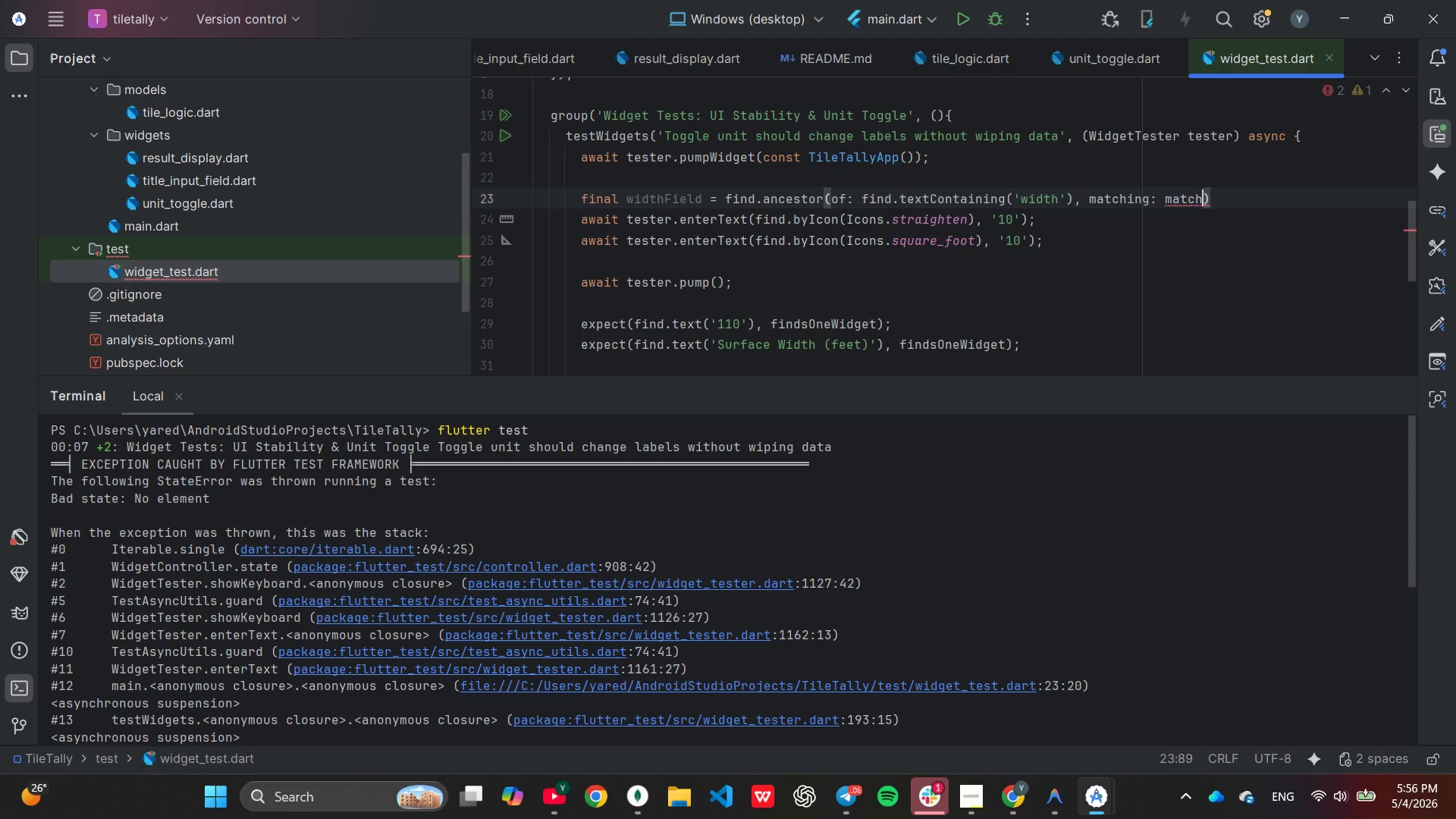 
key(Backspace)
 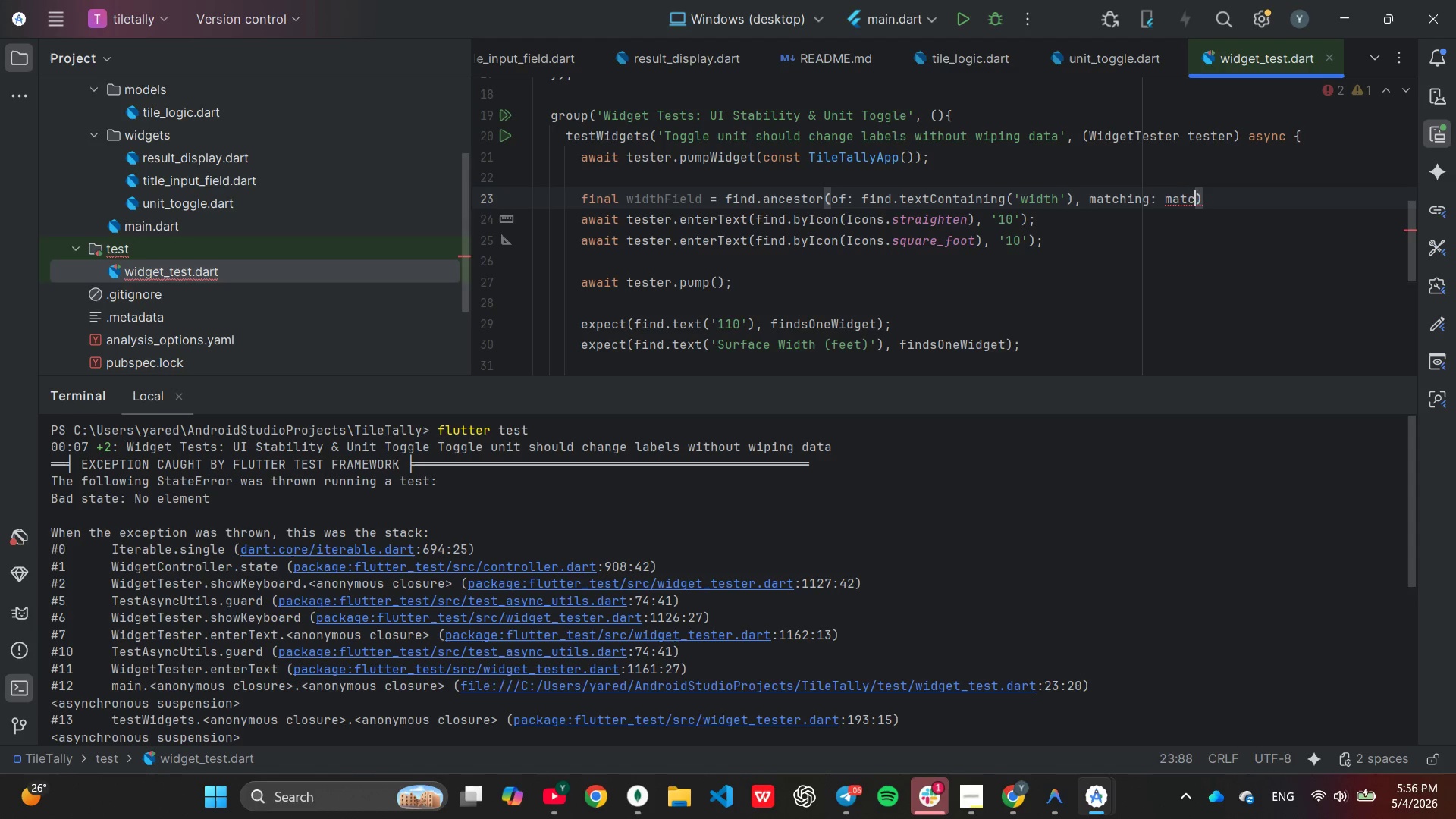 
key(Backspace)
 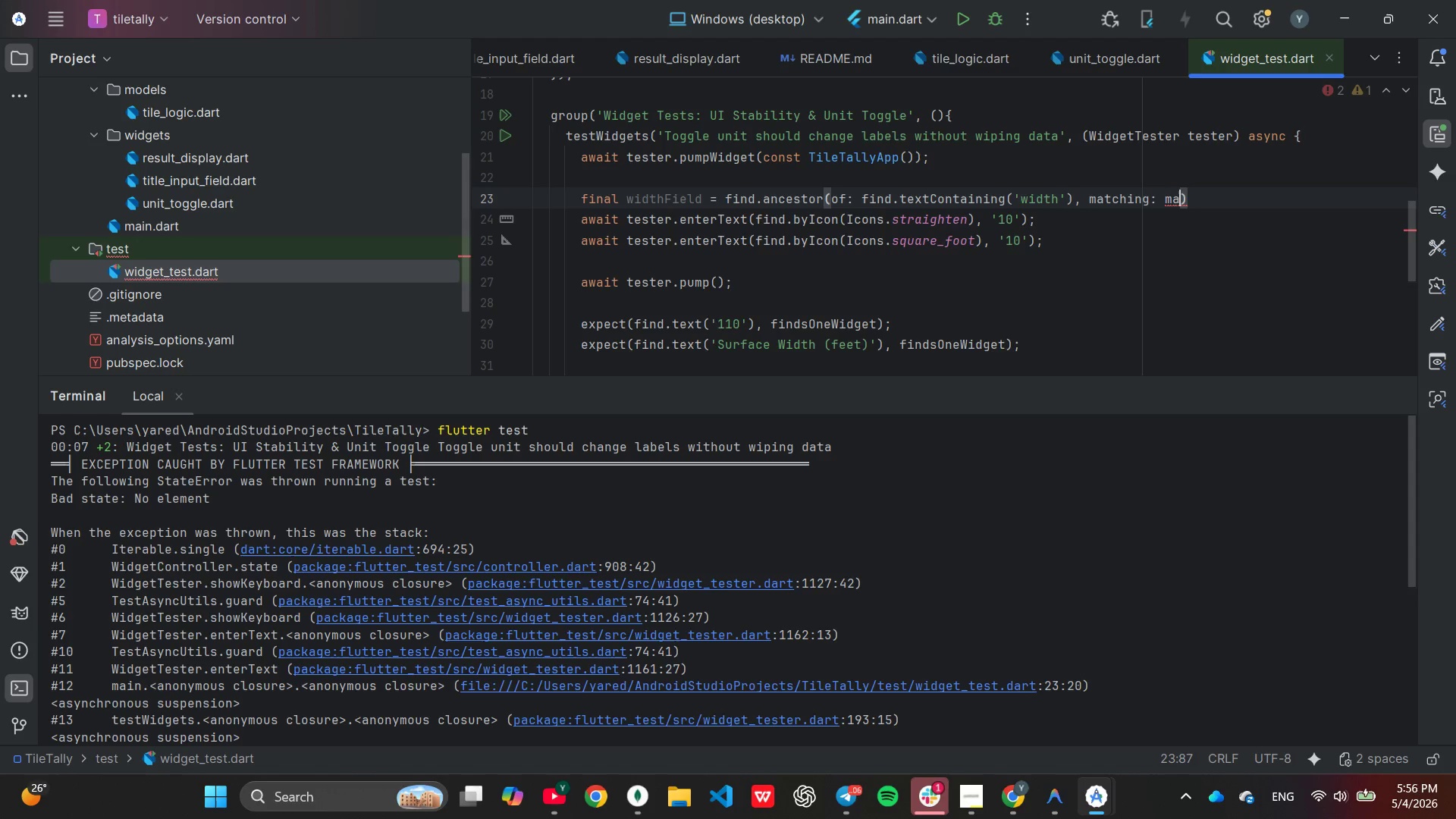 
key(Backspace)
 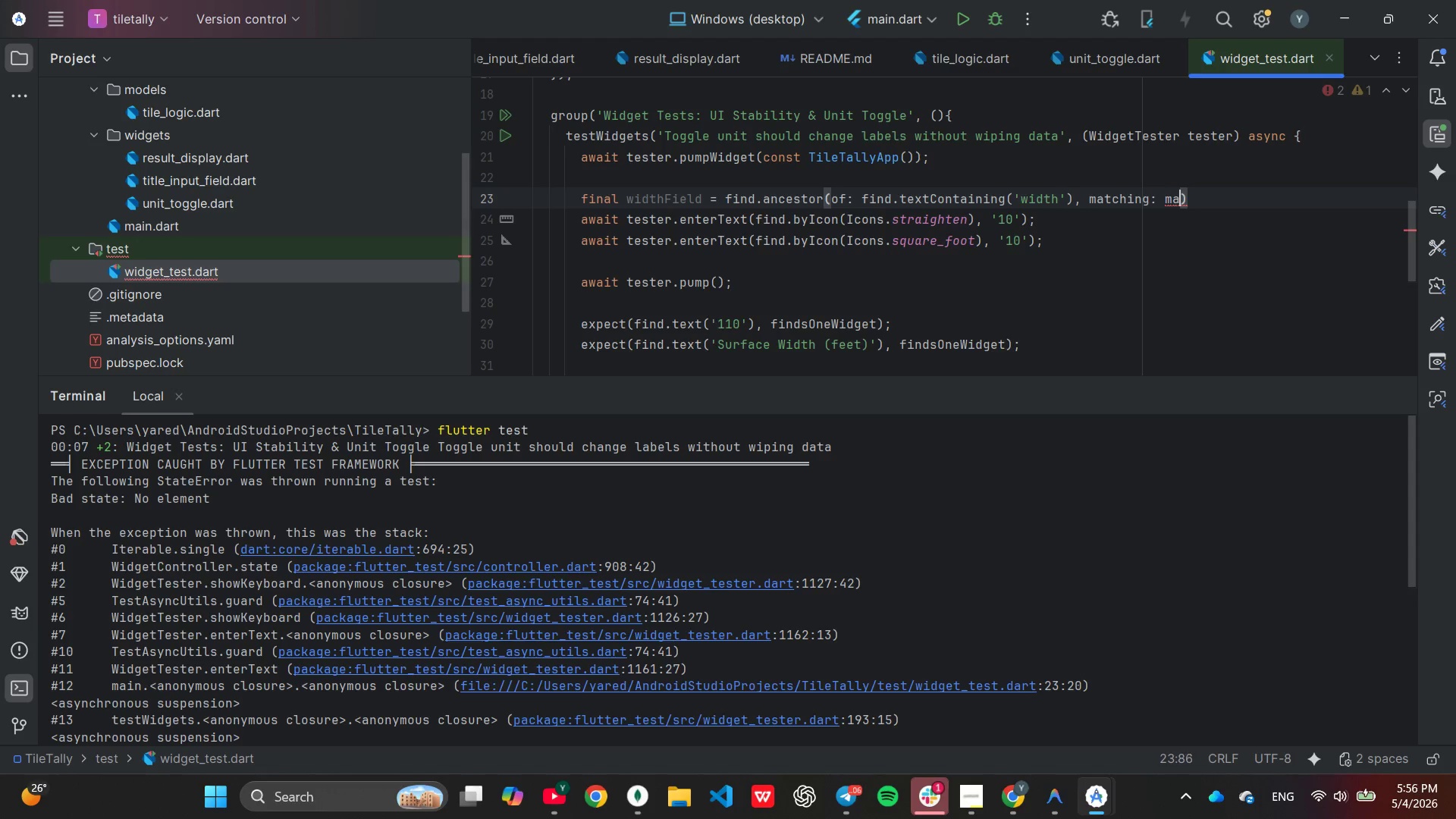 
key(Backspace)
 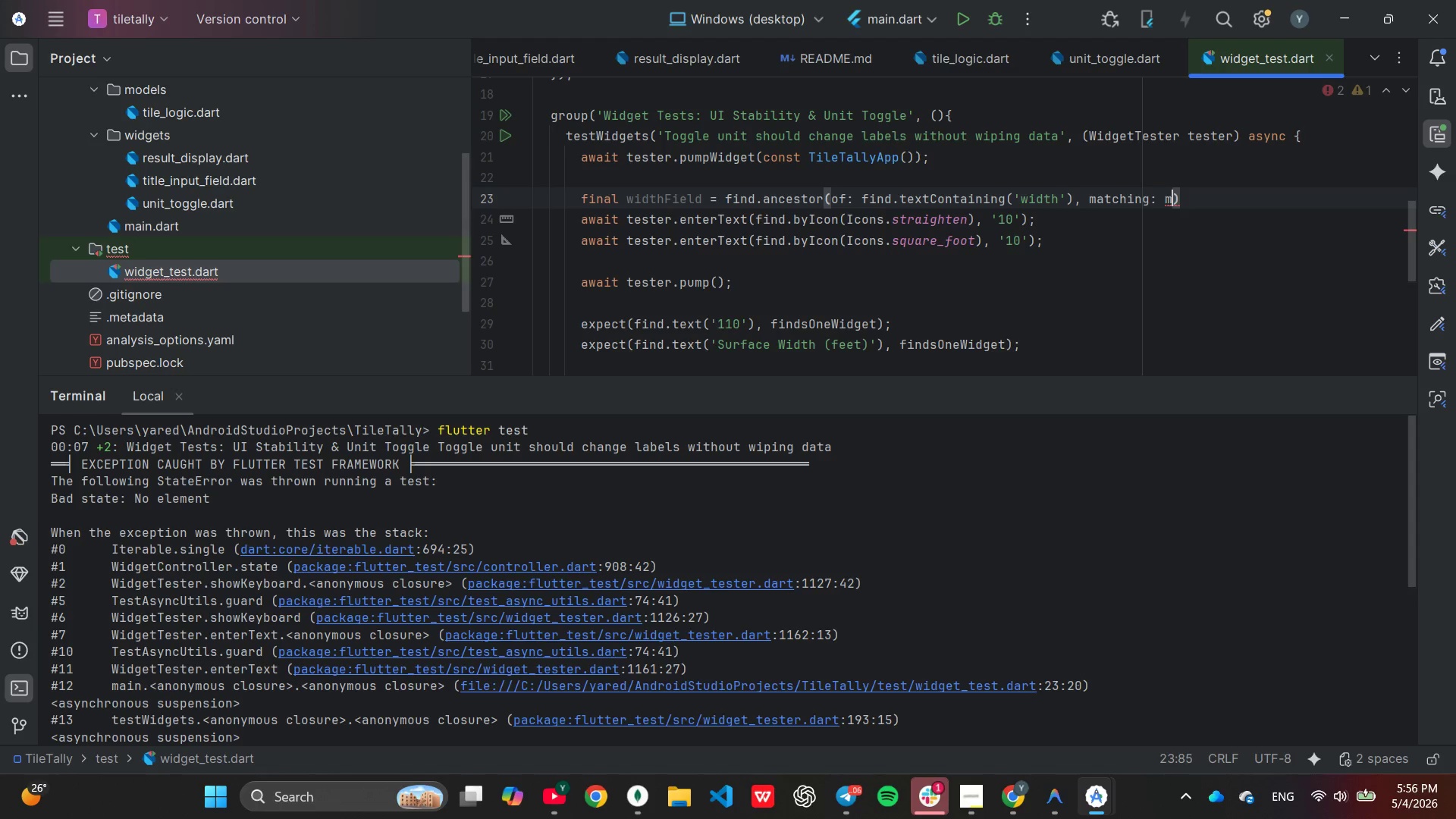 
key(Backspace)
 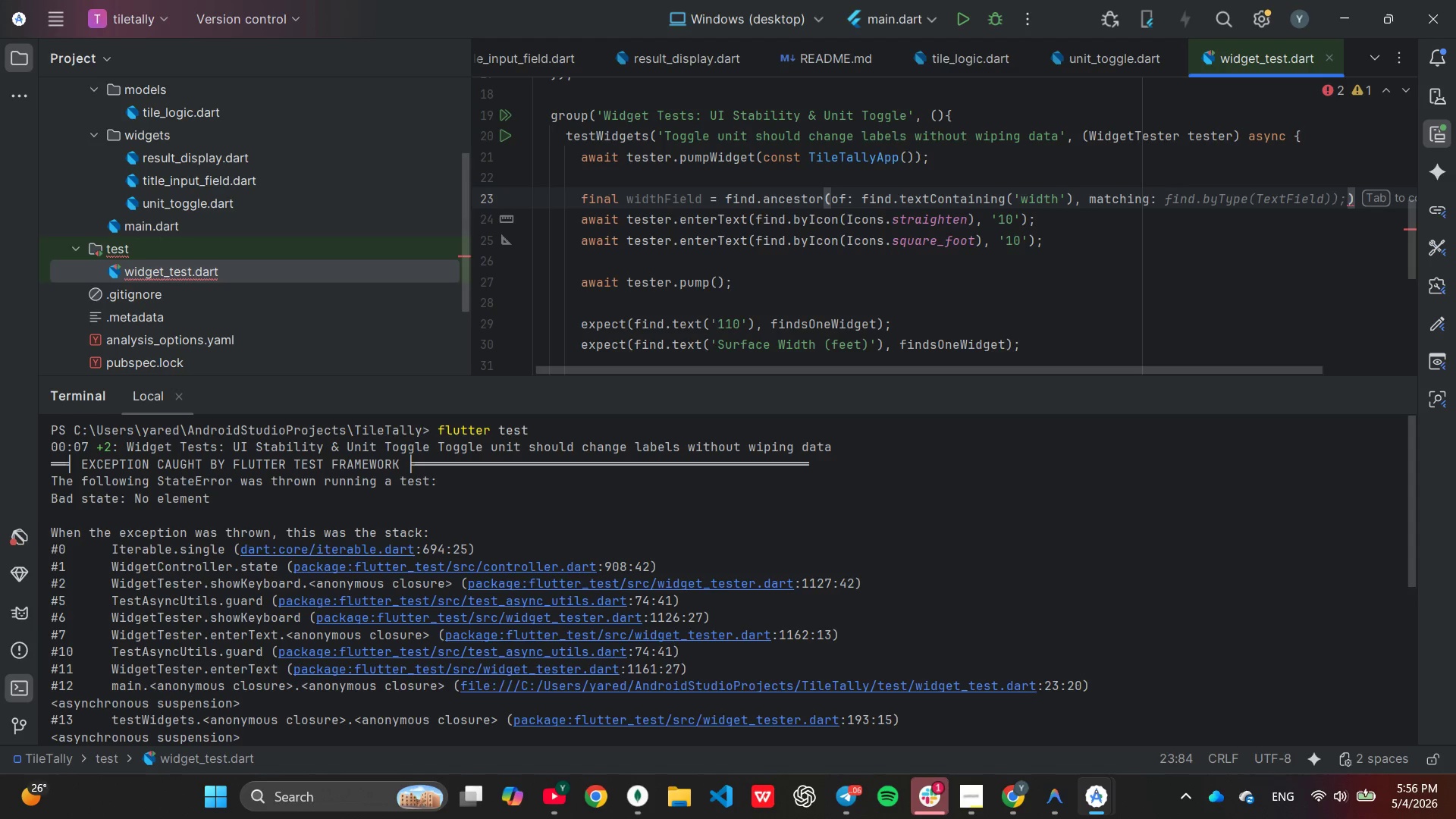 
key(Tab)
 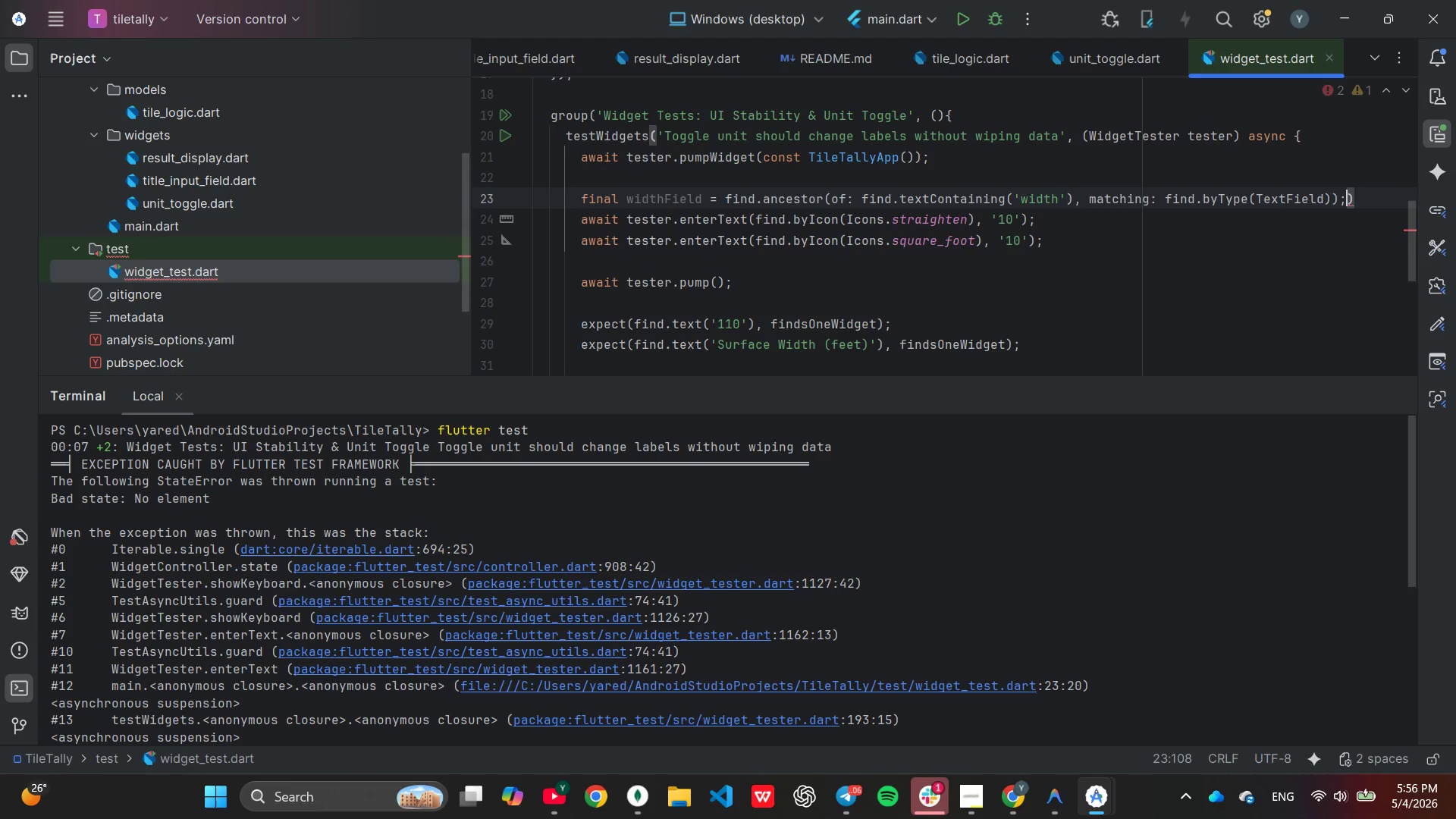 
key(Backspace)
 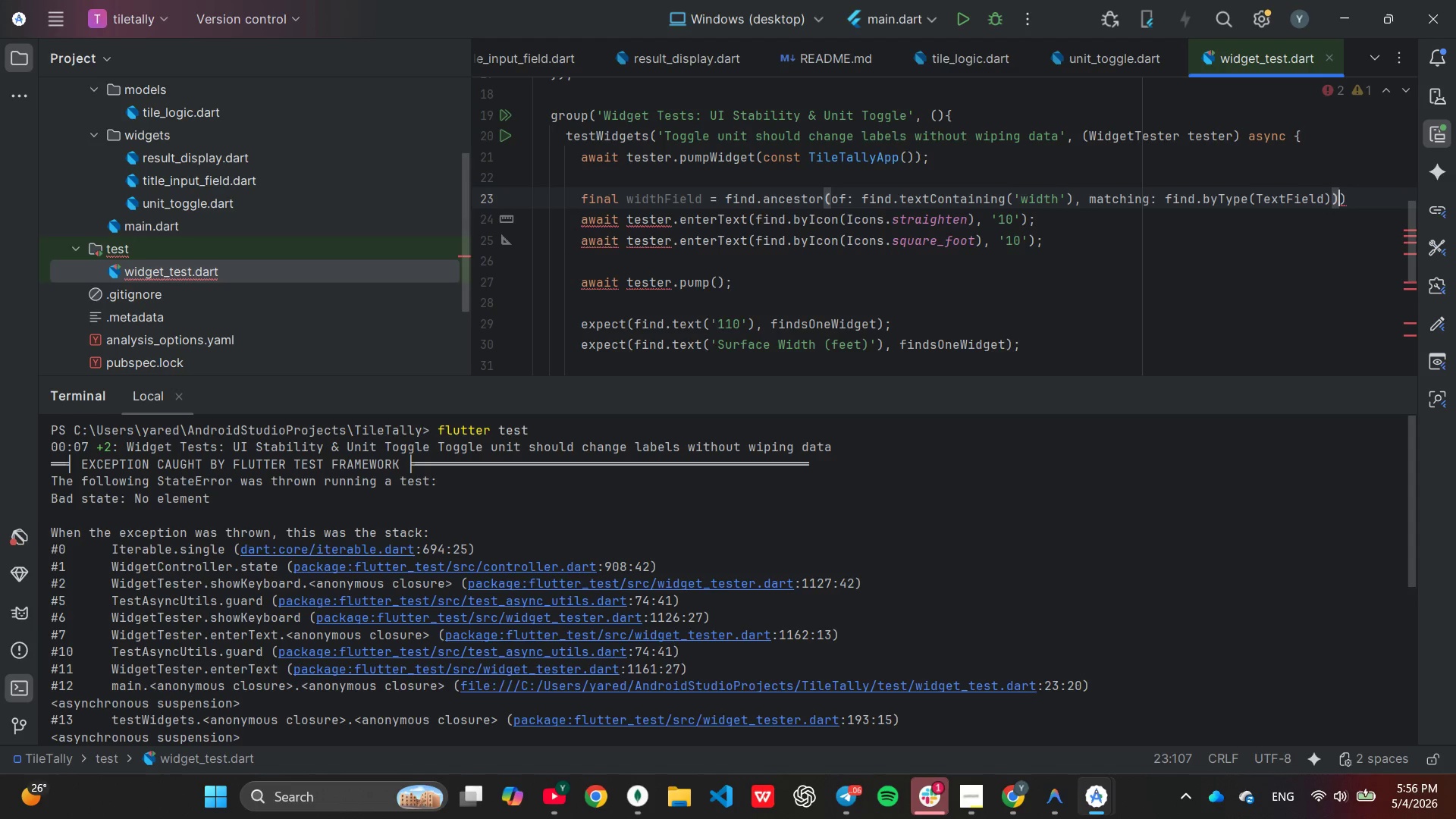 
key(Backspace)
 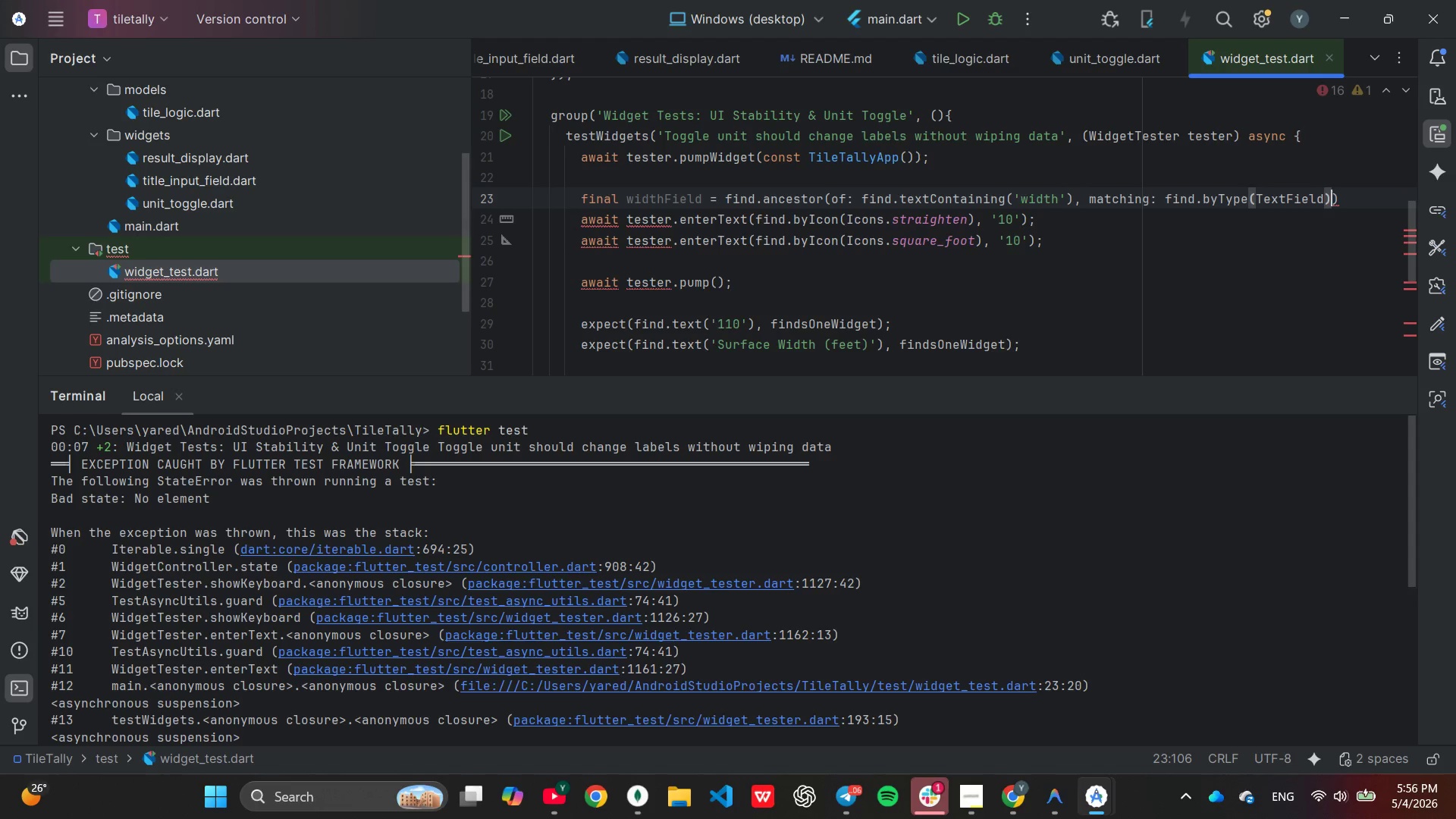 
key(ArrowRight)
 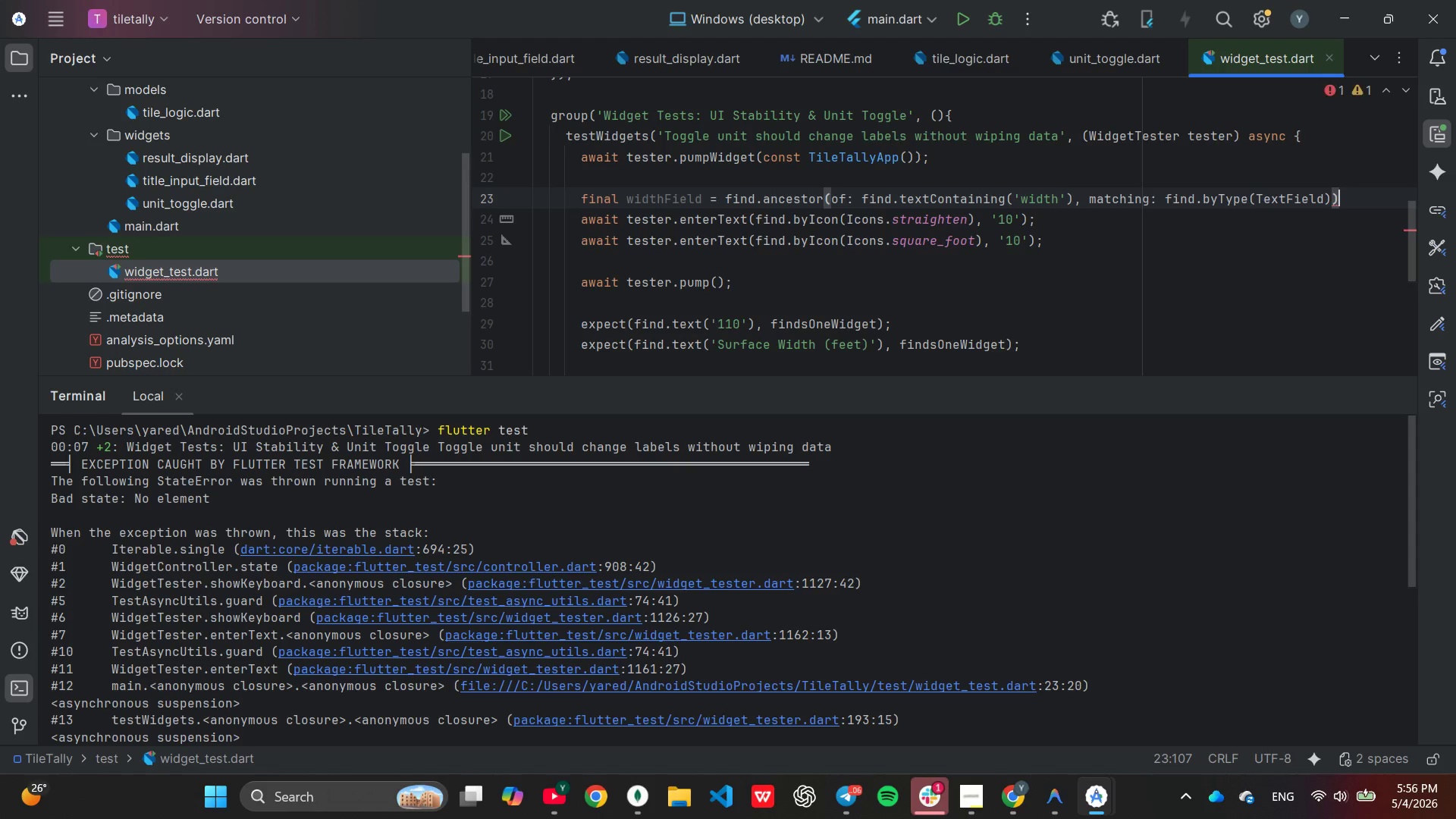 
key(Semicolon)
 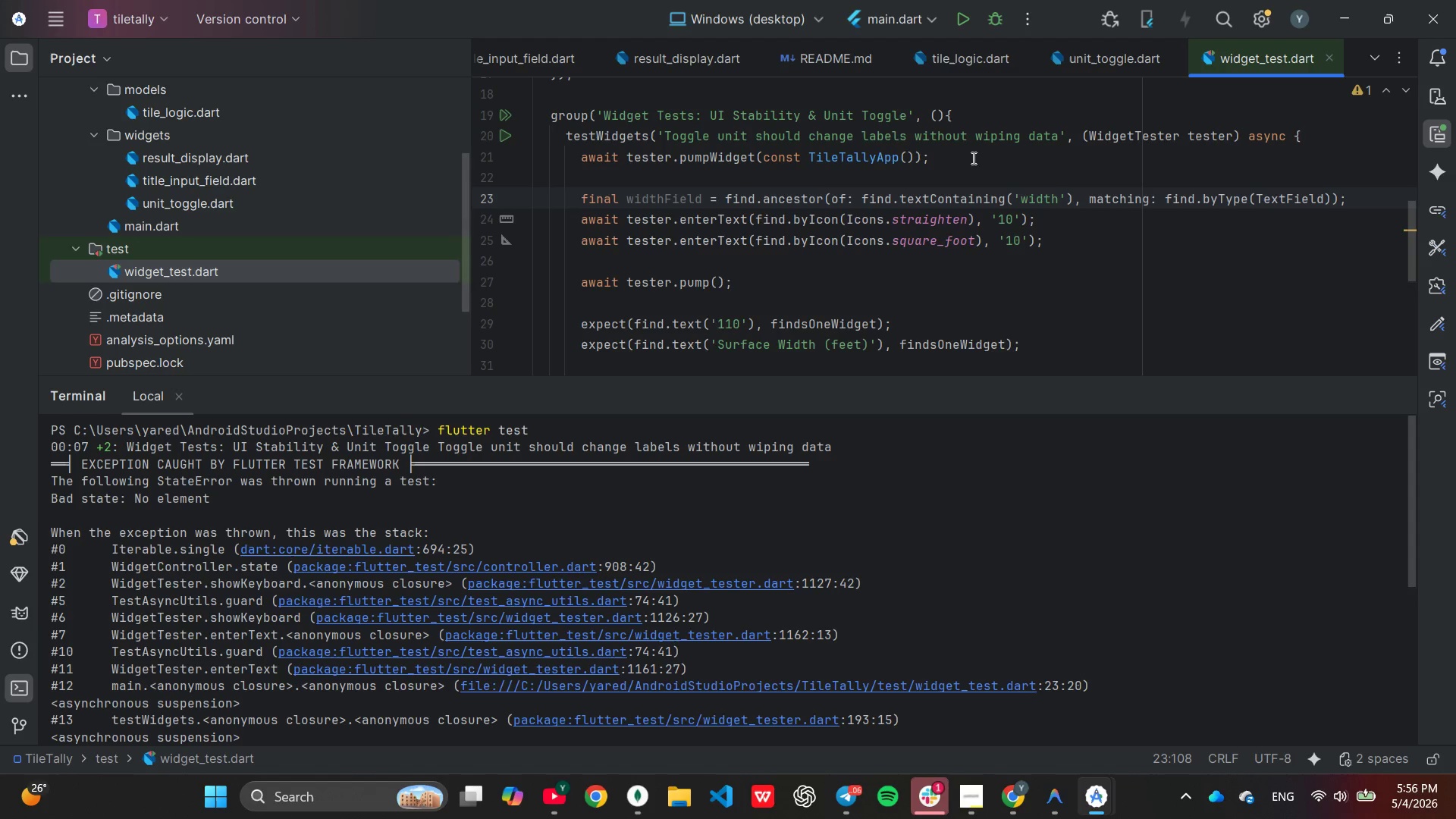 
wait(8.86)
 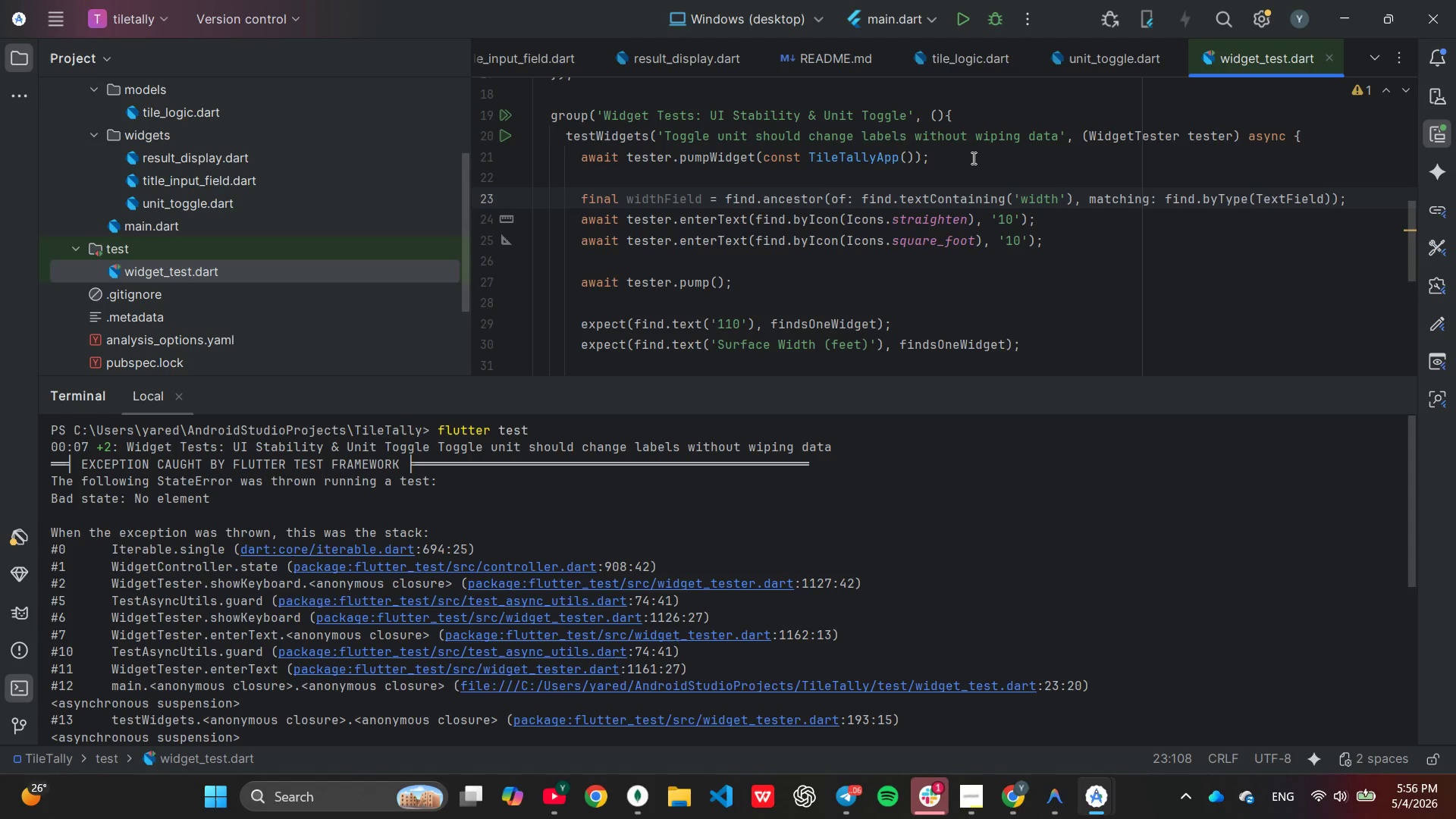 
key(Enter)
 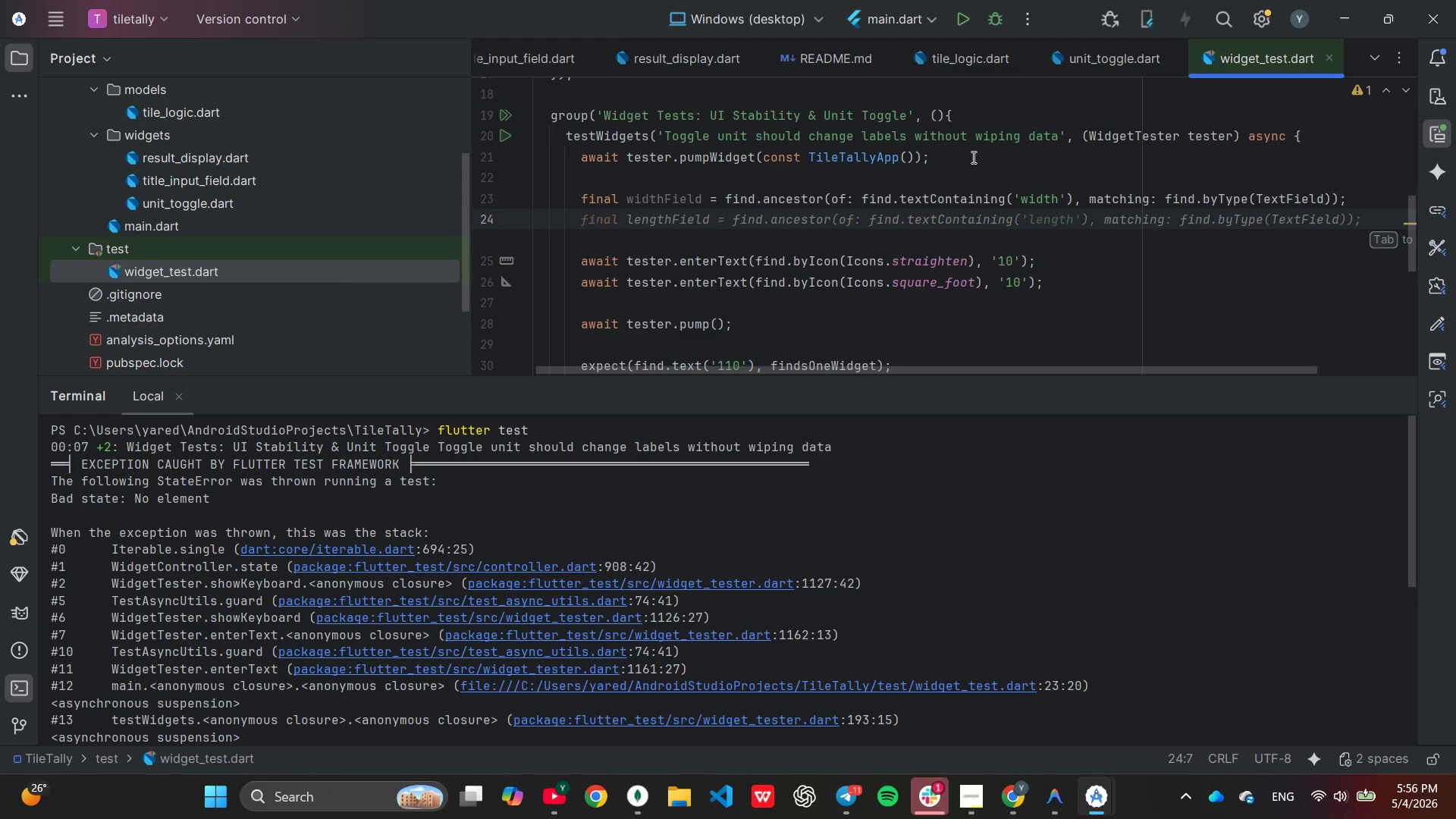 
key(Tab)
 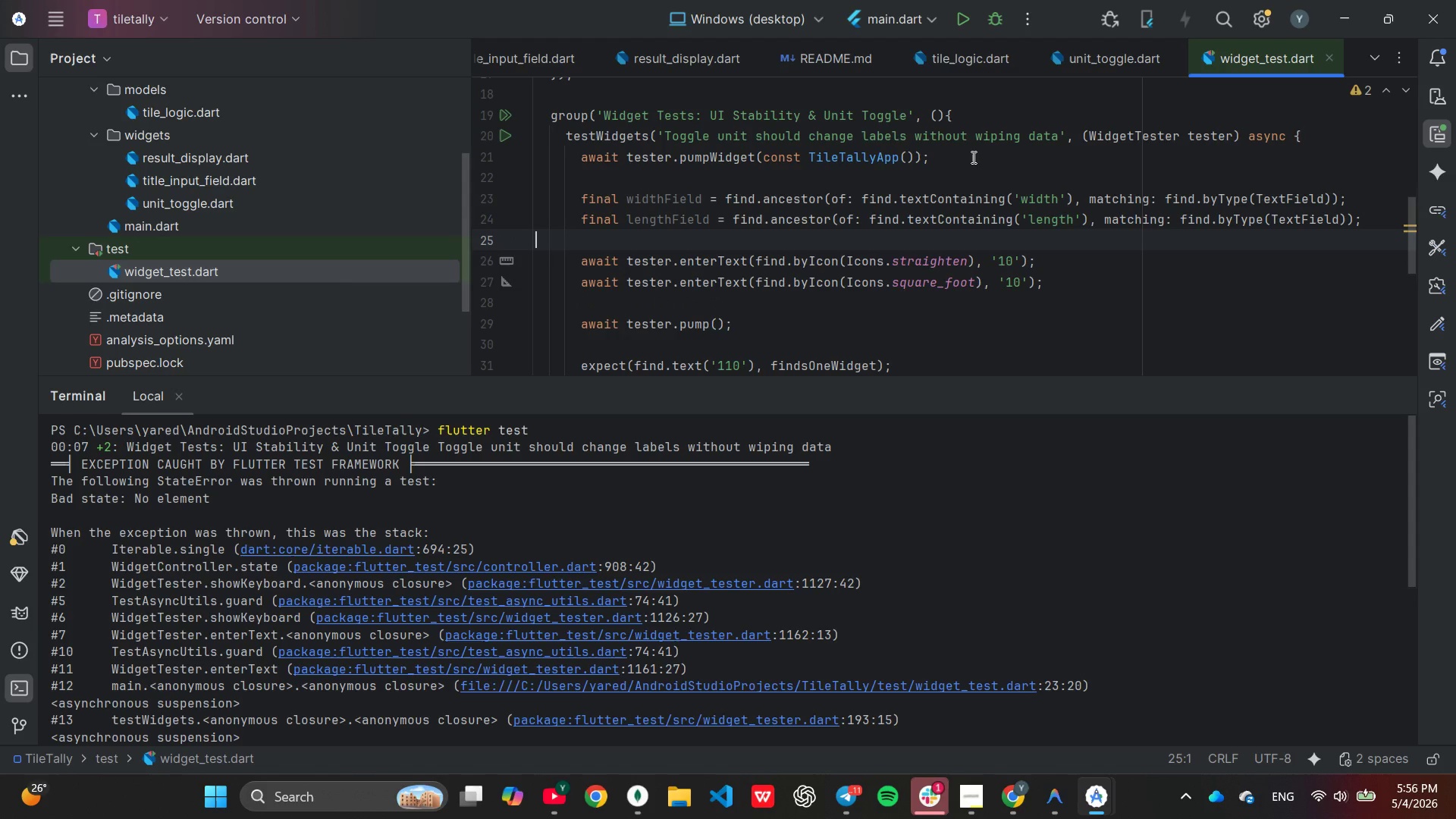 
key(Enter)
 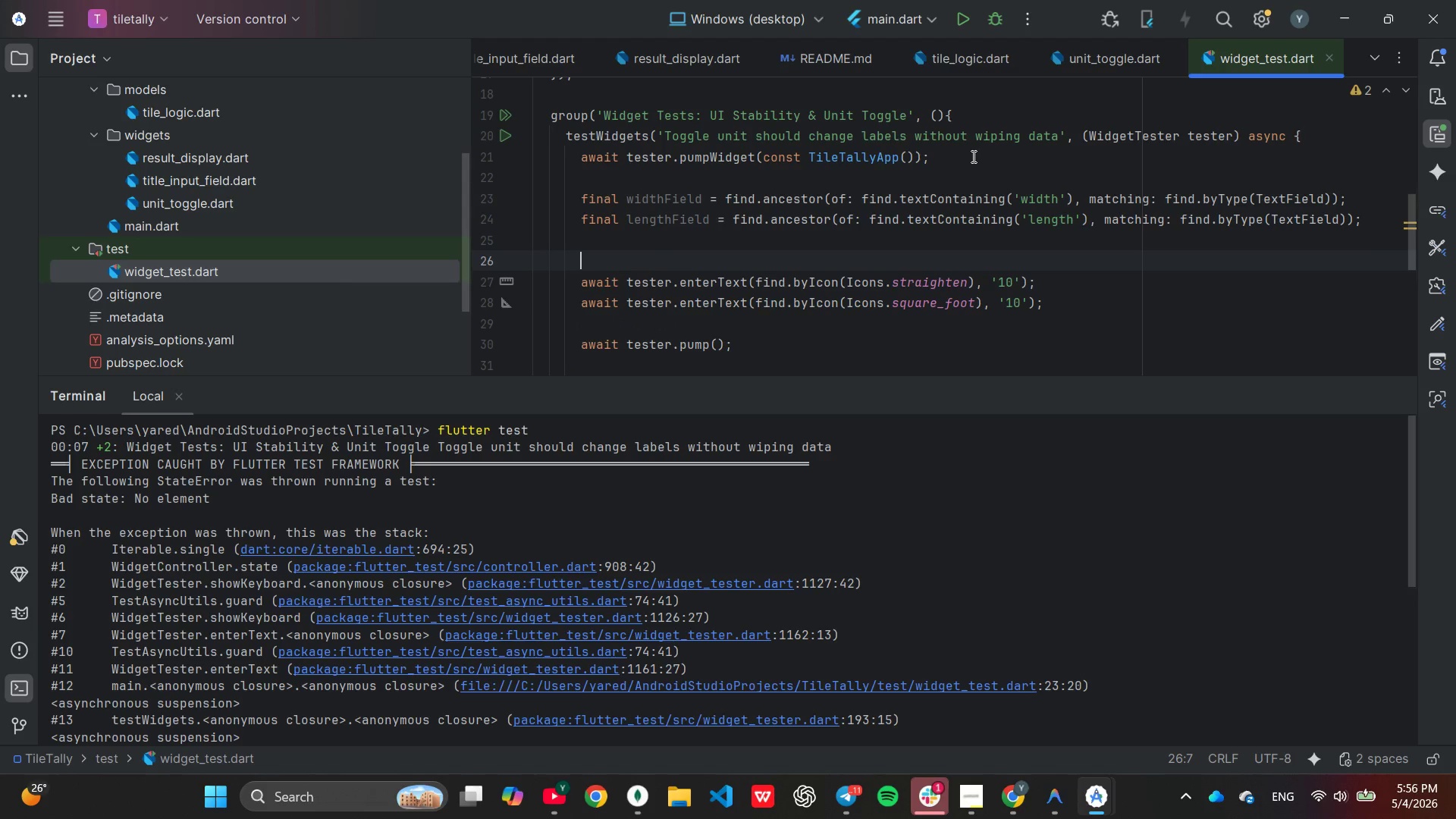 
wait(9.98)
 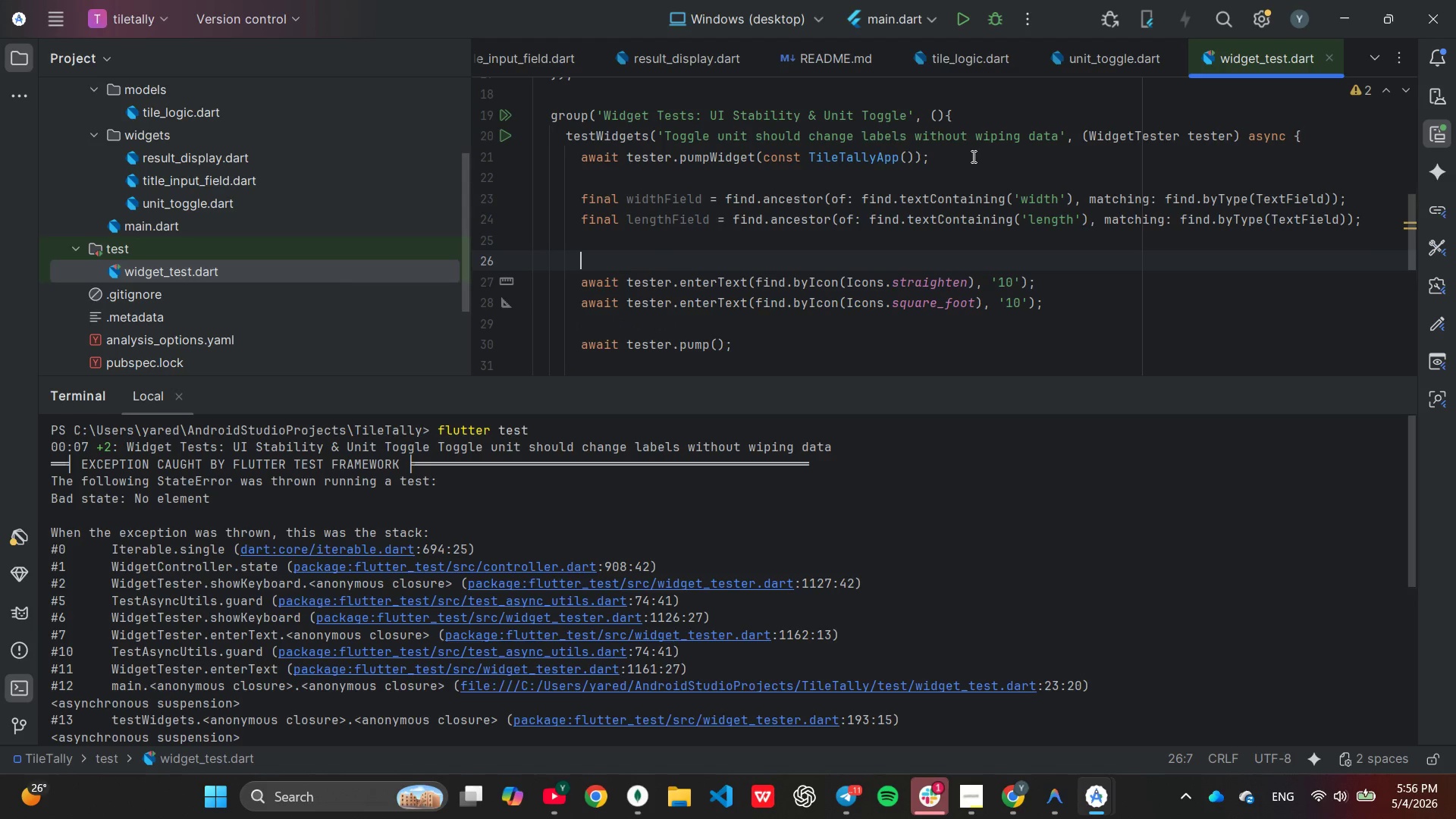 
left_click_drag(start_coordinate=[971, 292], to_coordinate=[973, 303])
 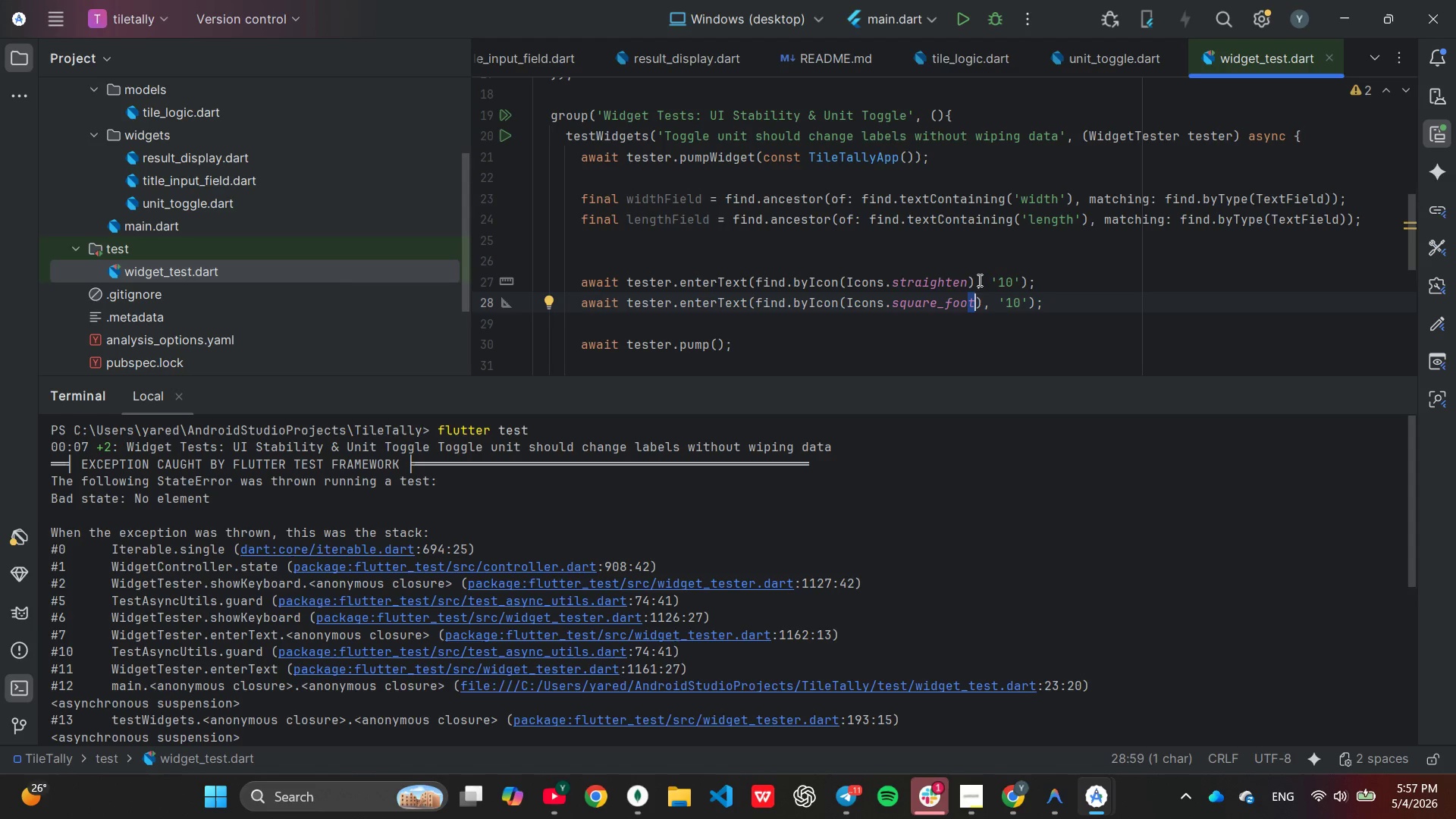 
left_click([976, 283])
 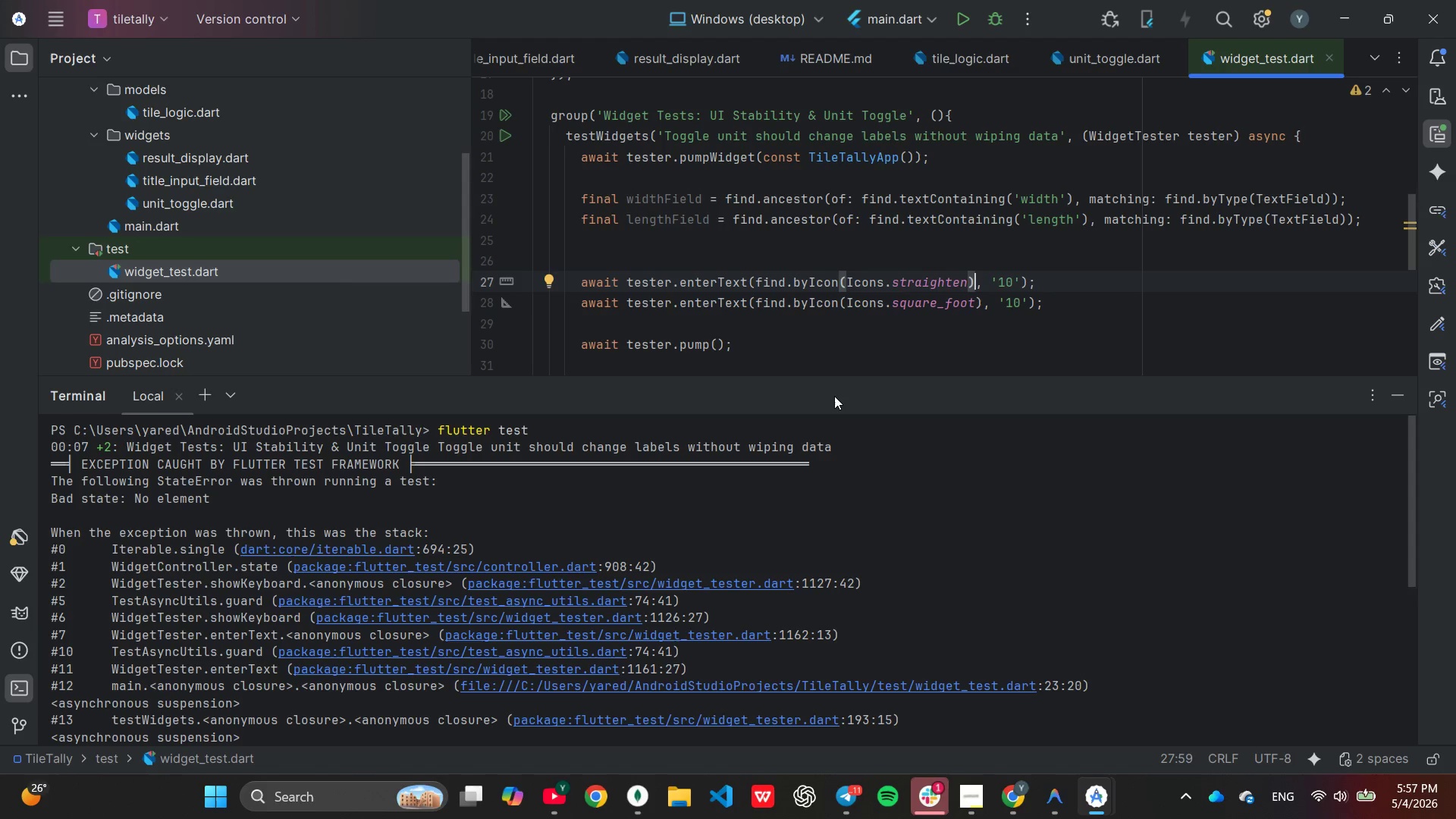 
hold_key(key=Backspace, duration=1.27)
 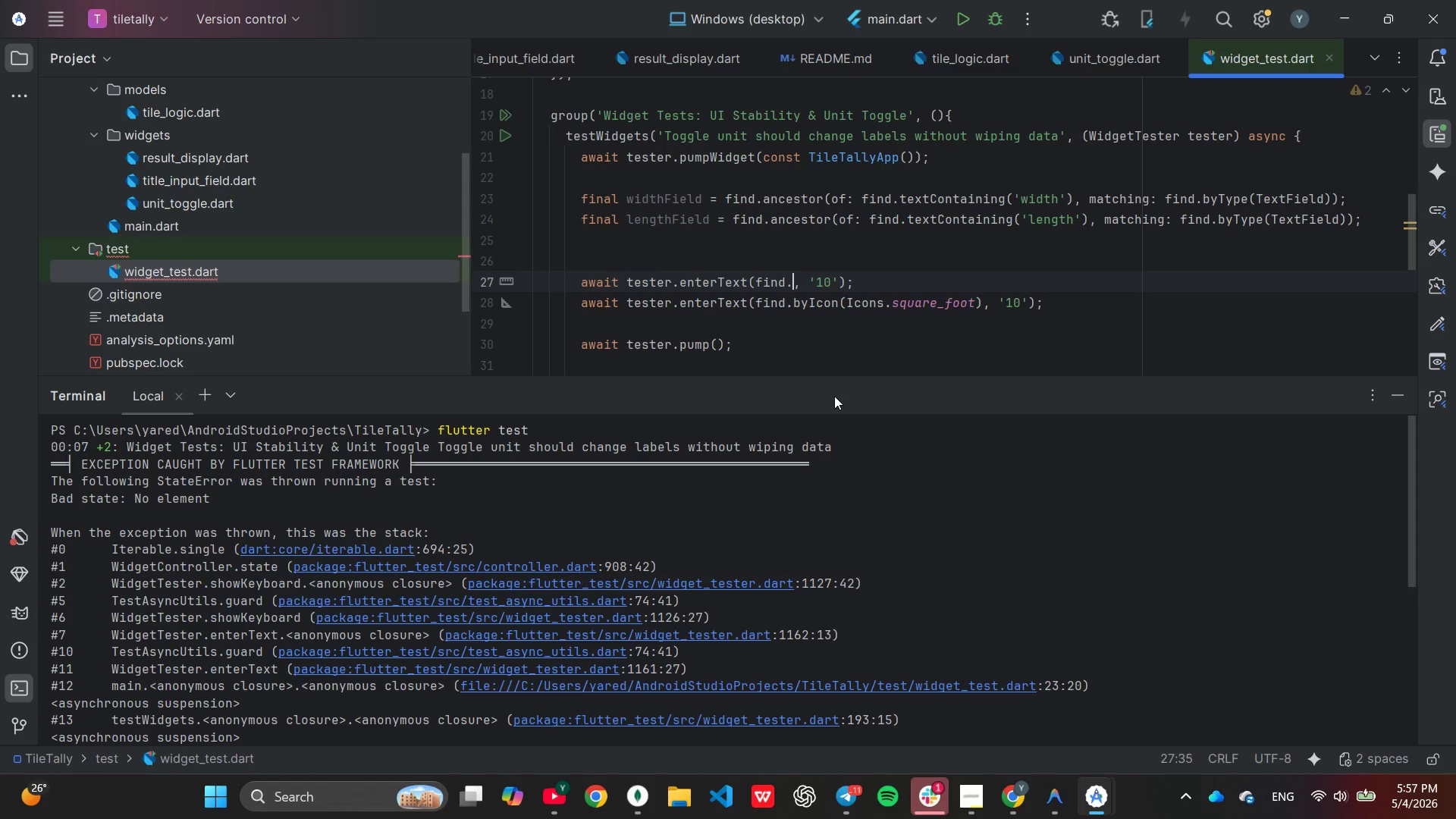 
key(Backspace)
 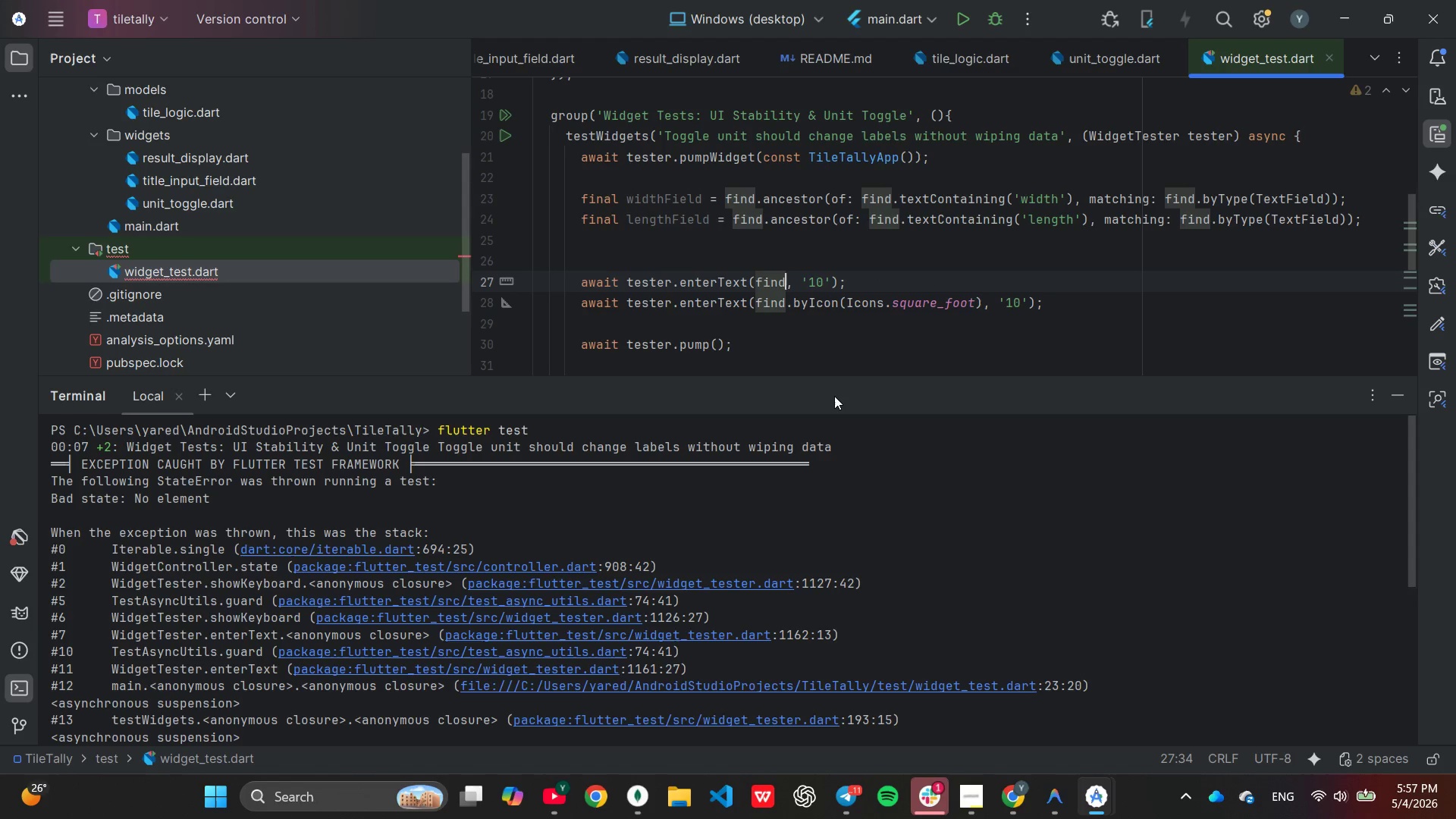 
key(Backspace)
 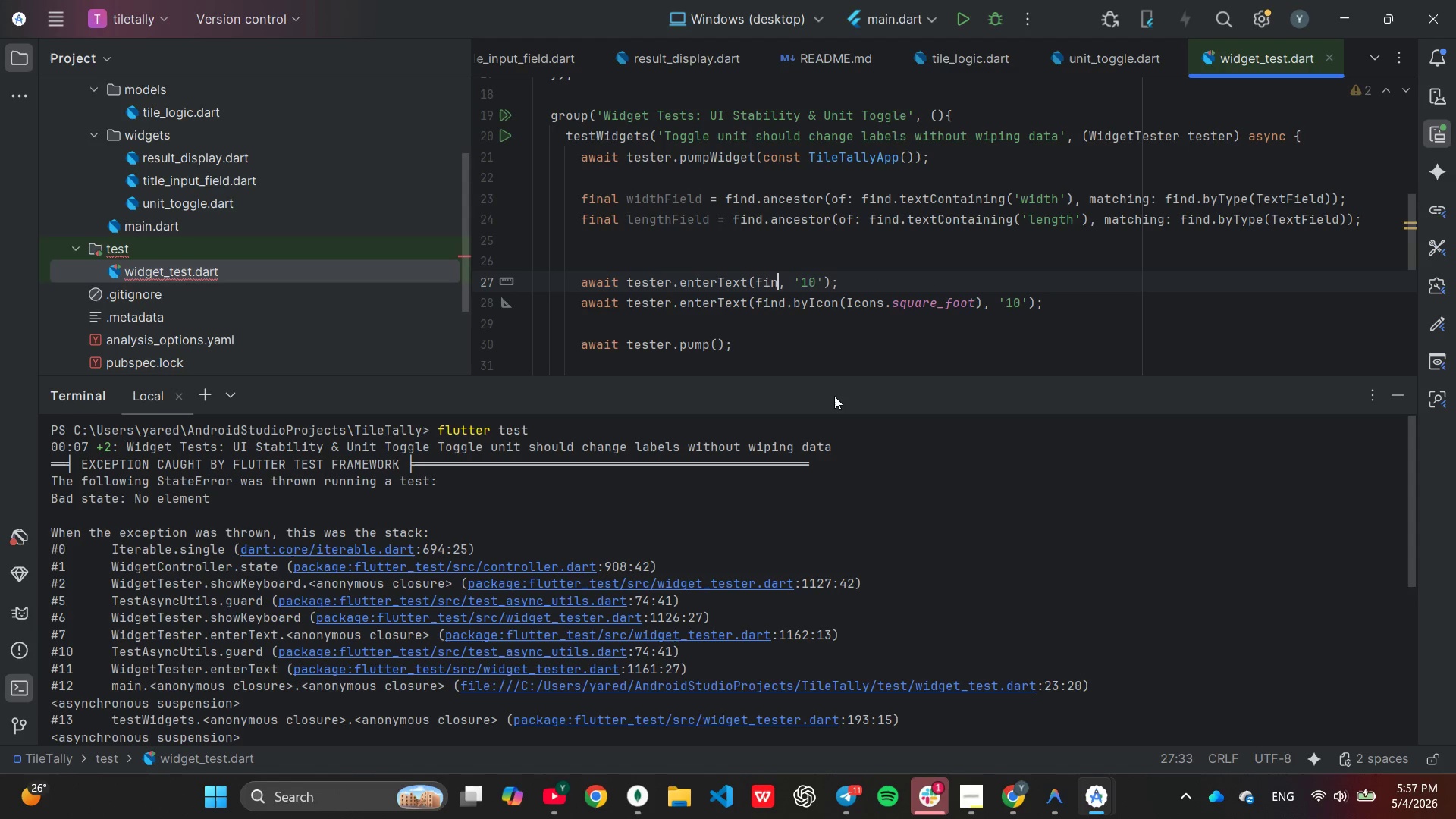 
key(Backspace)
 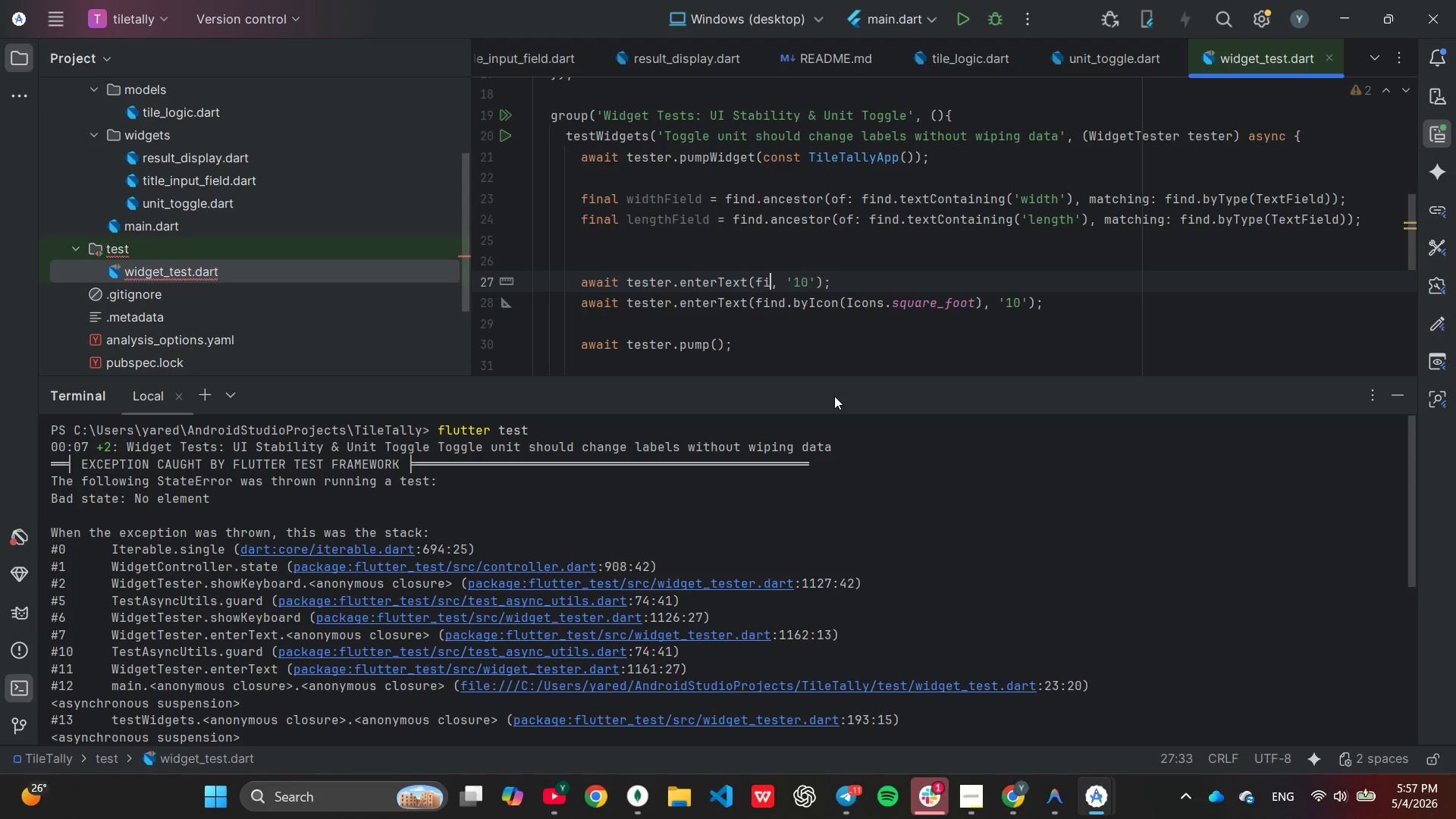 
key(Backspace)
 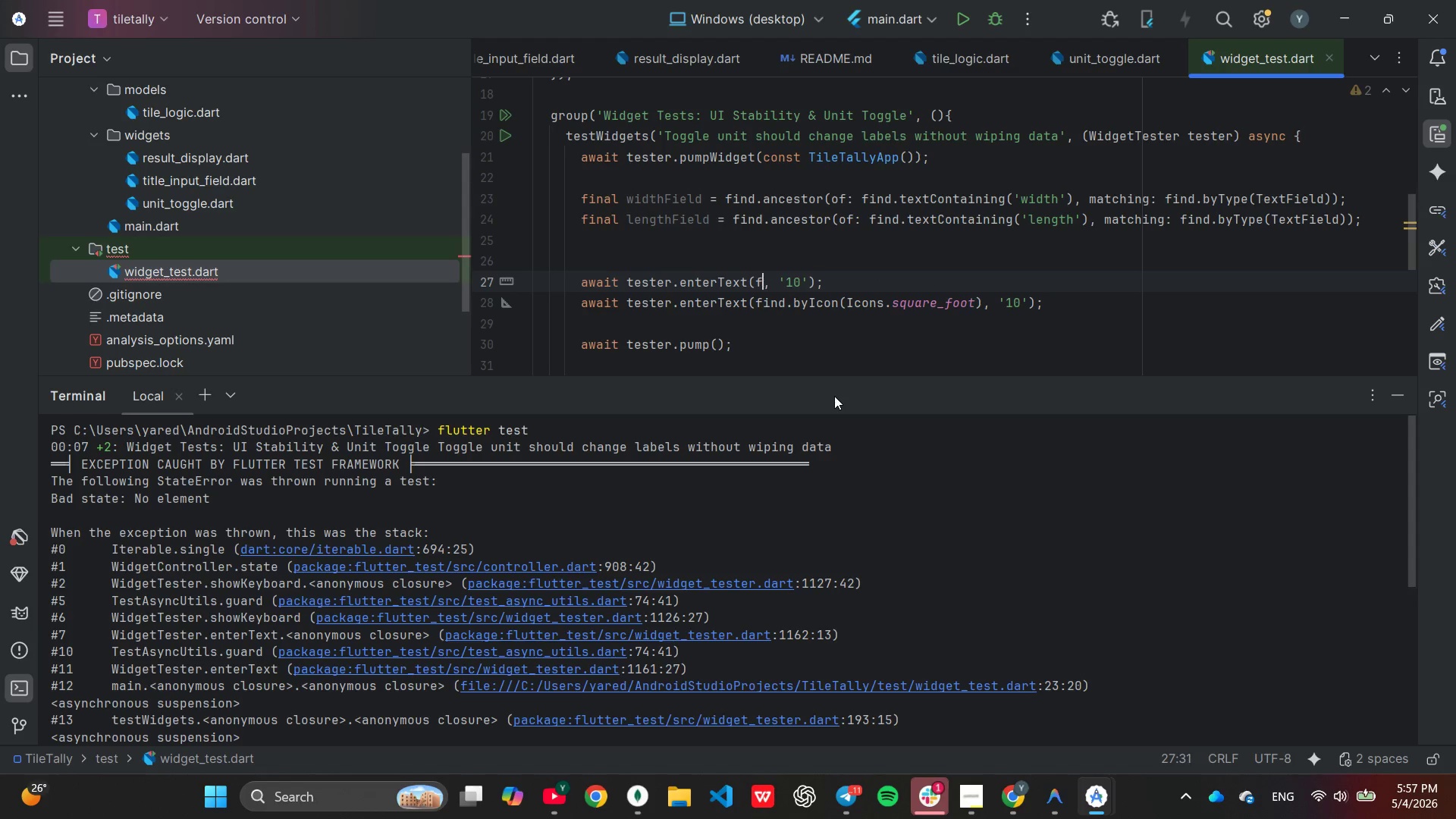 
key(Backspace)
 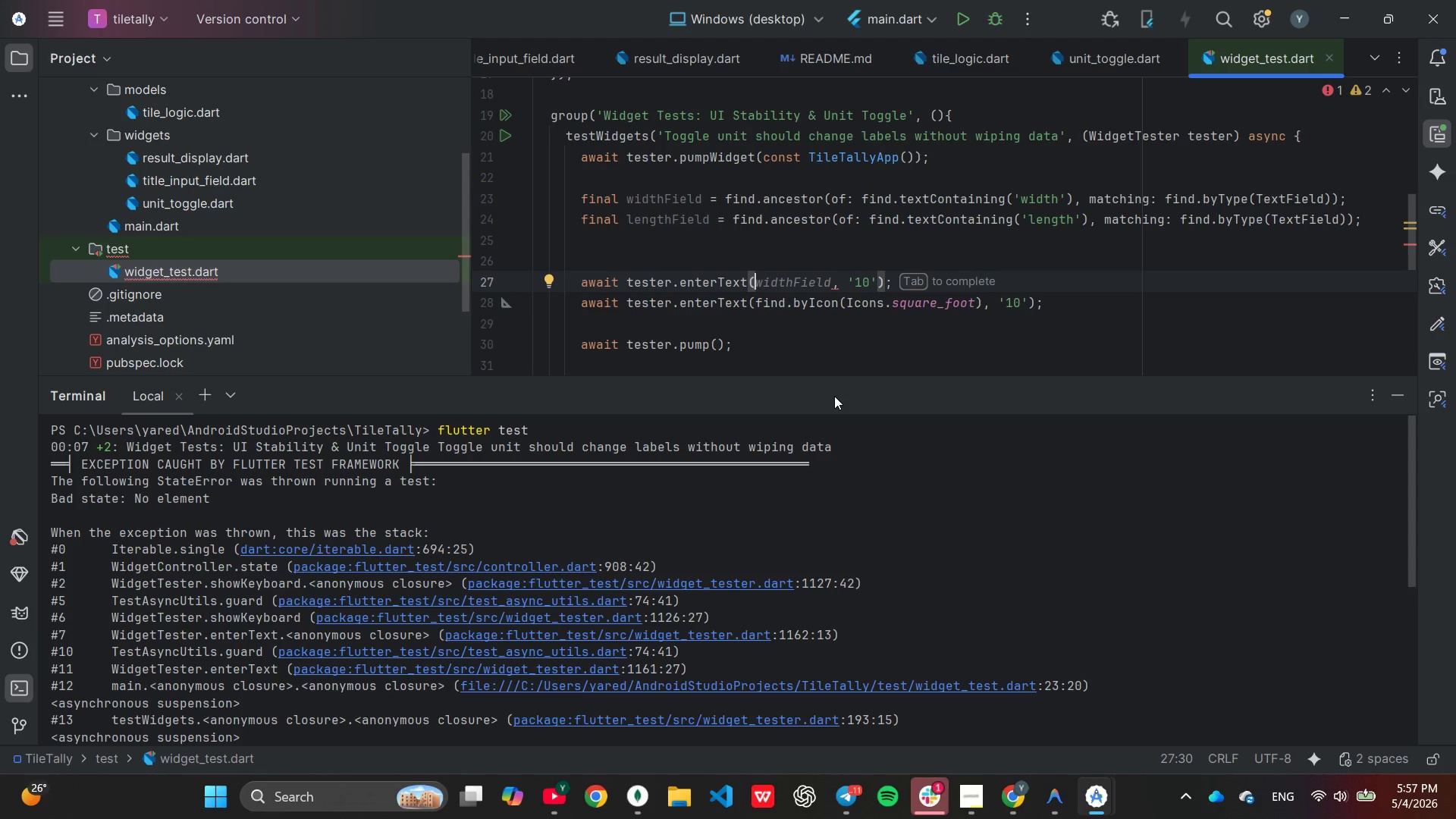 
key(Tab)
 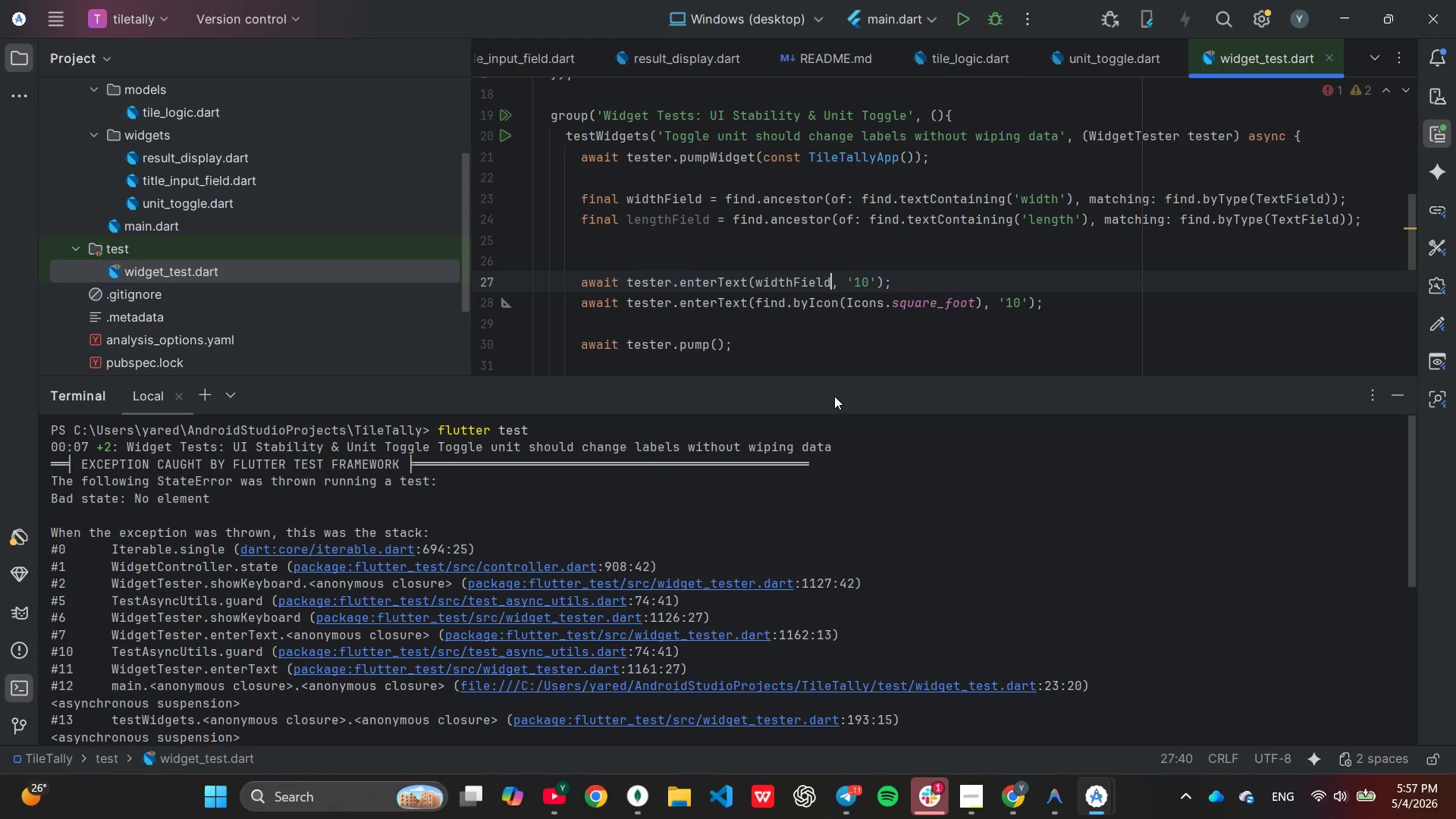 
key(ArrowDown)
 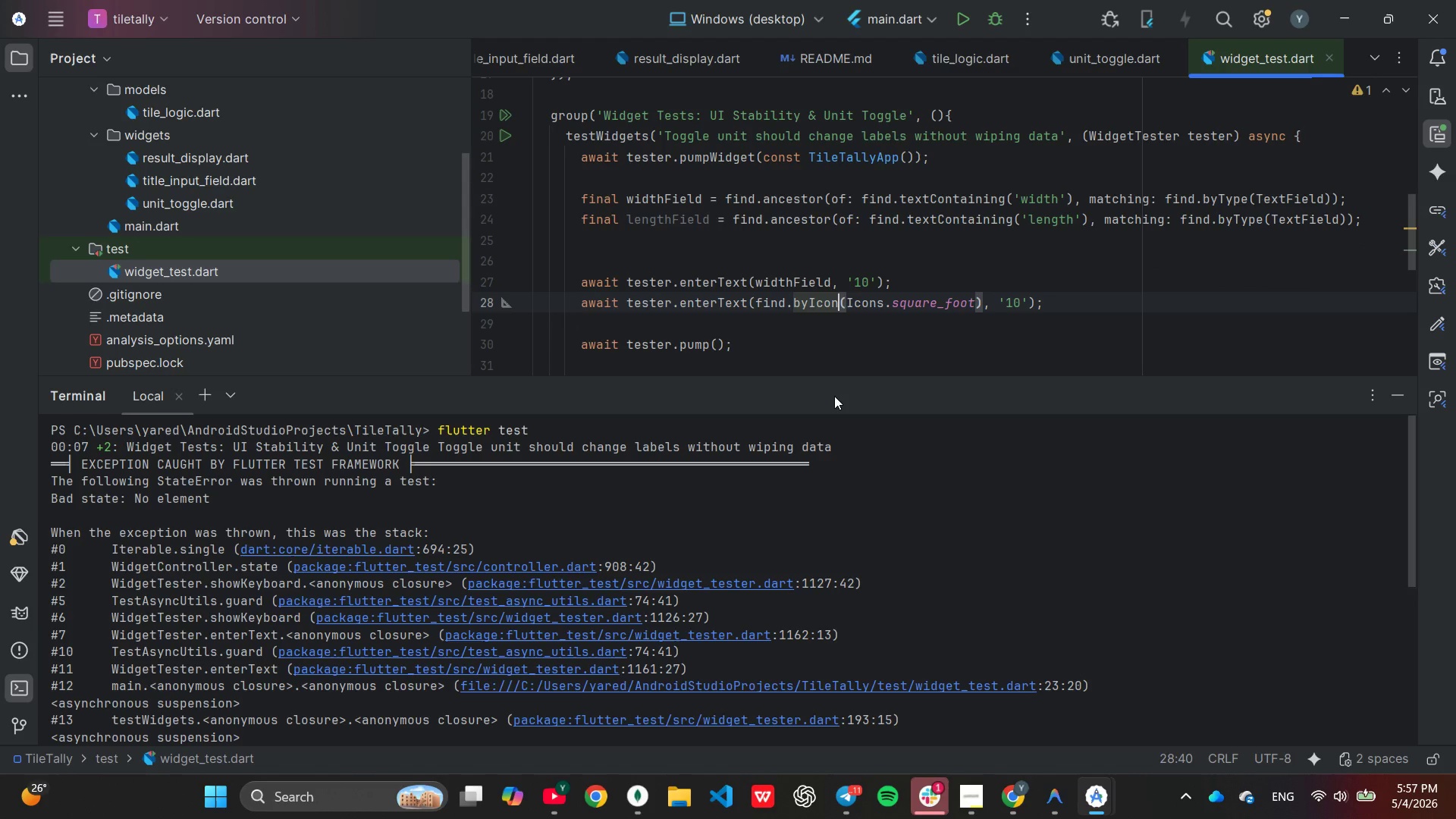 
hold_key(key=ArrowRight, duration=1.14)
 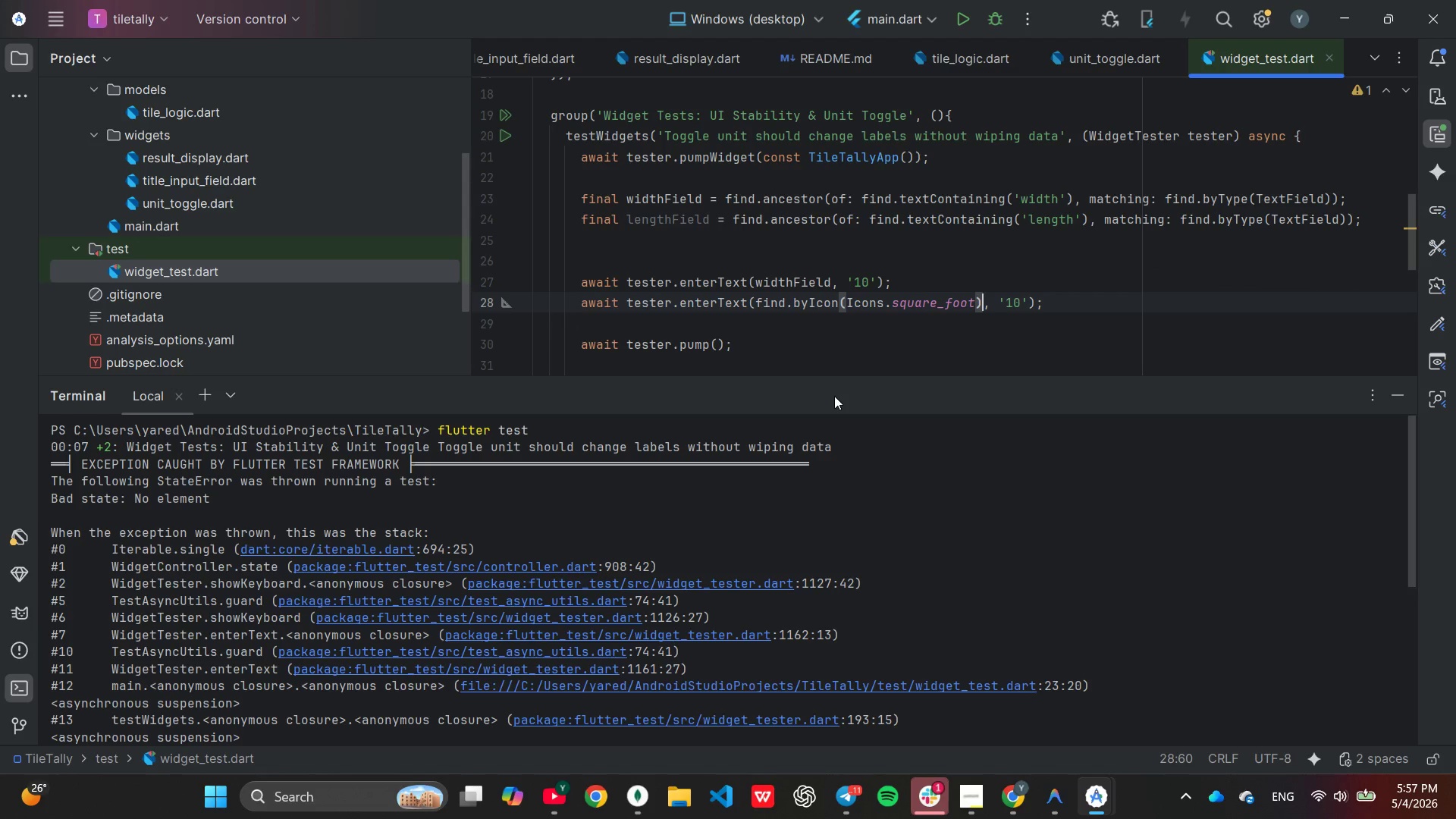 
hold_key(key=Backspace, duration=0.88)
 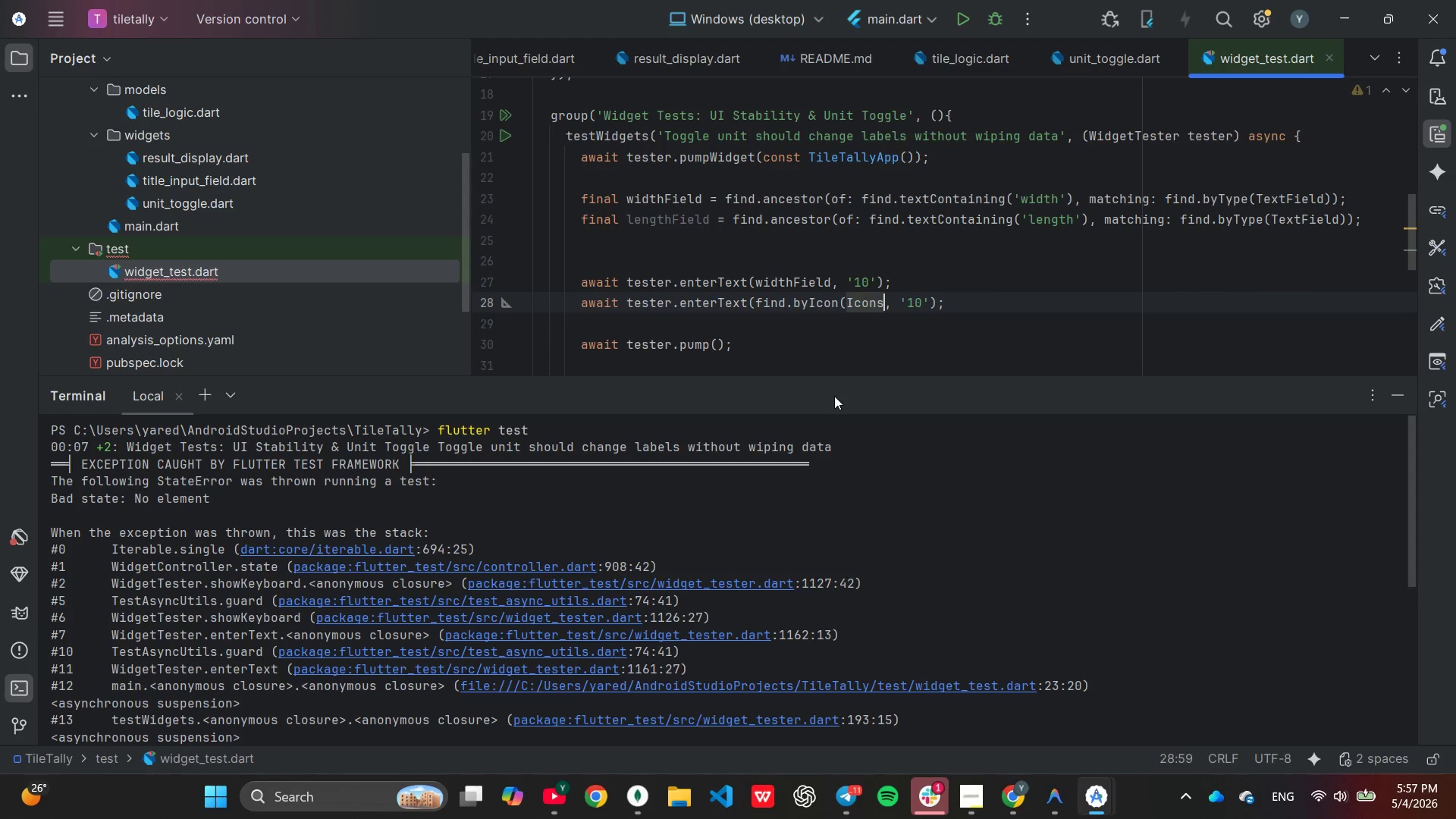 
hold_key(key=Backspace, duration=0.91)
 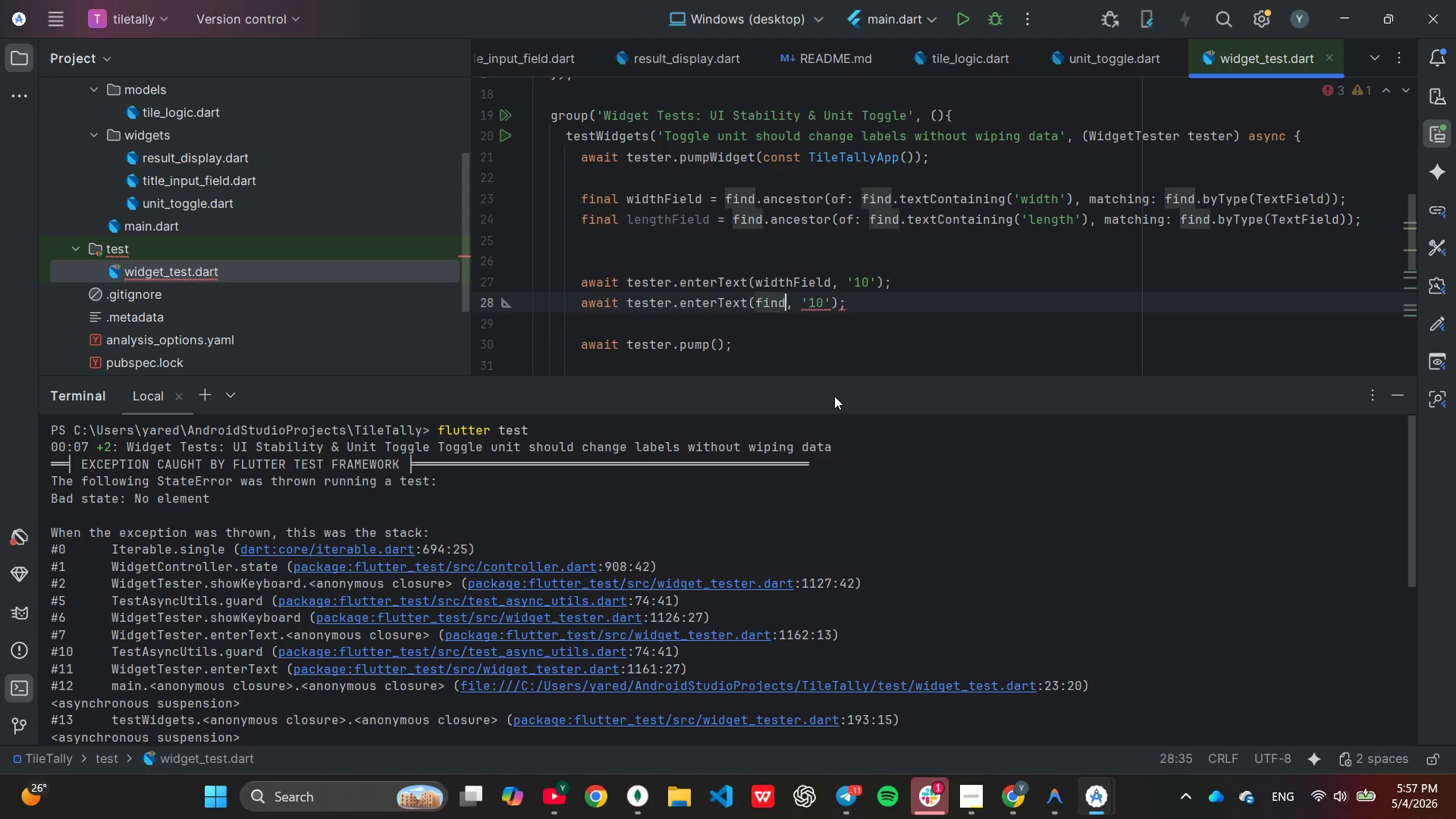 
key(Backspace)
 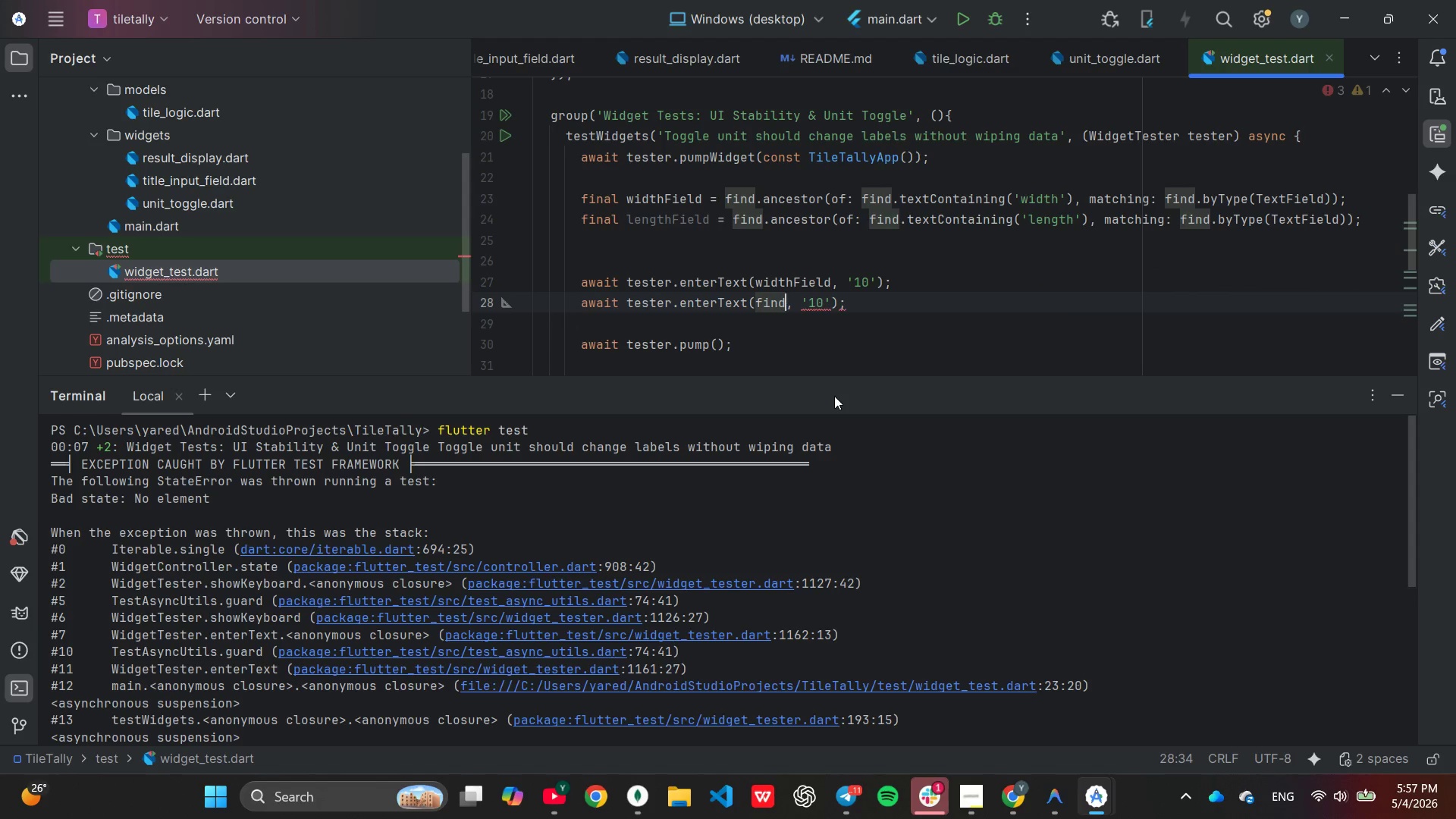 
key(Backspace)
 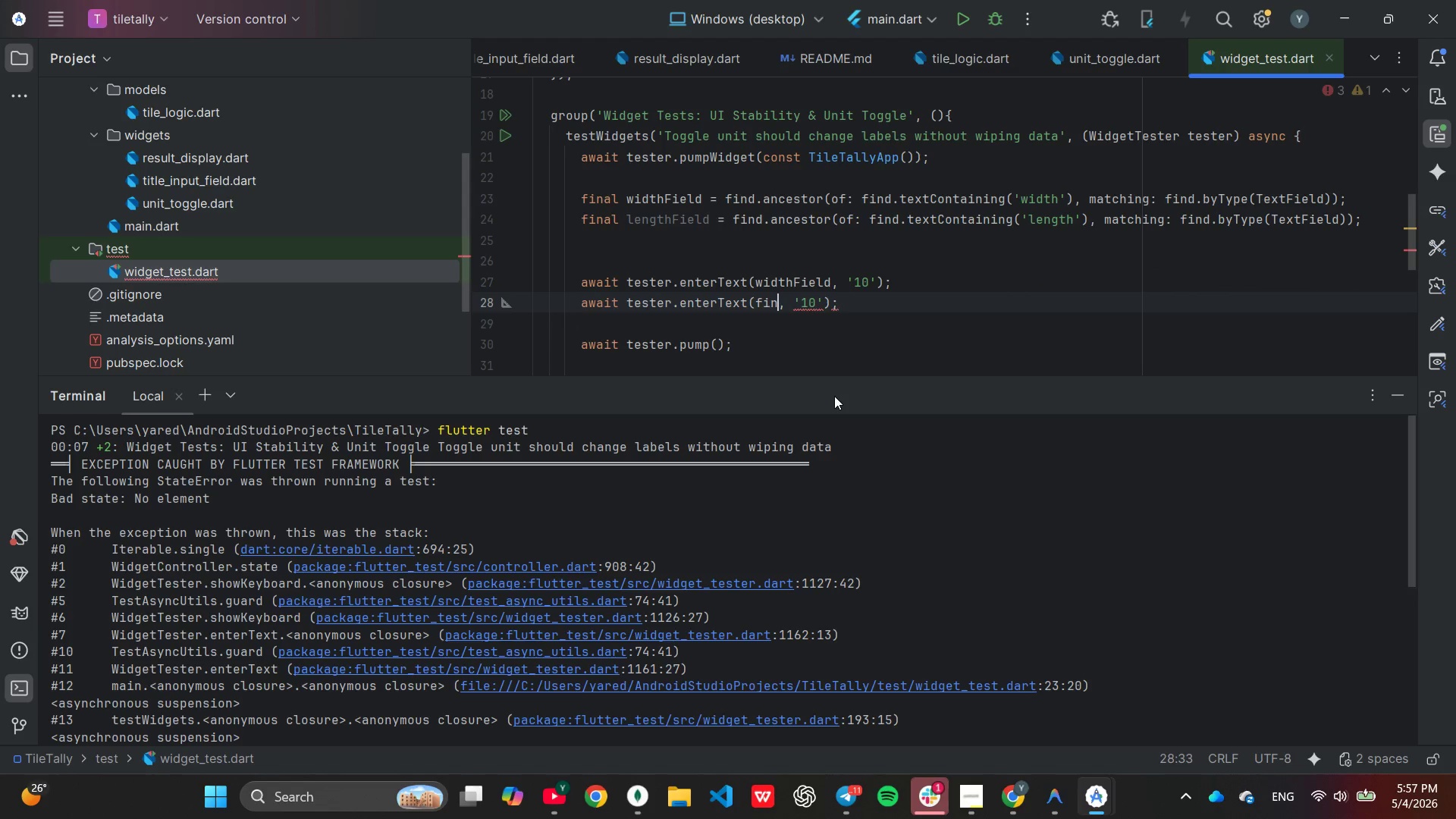 
key(Backspace)
 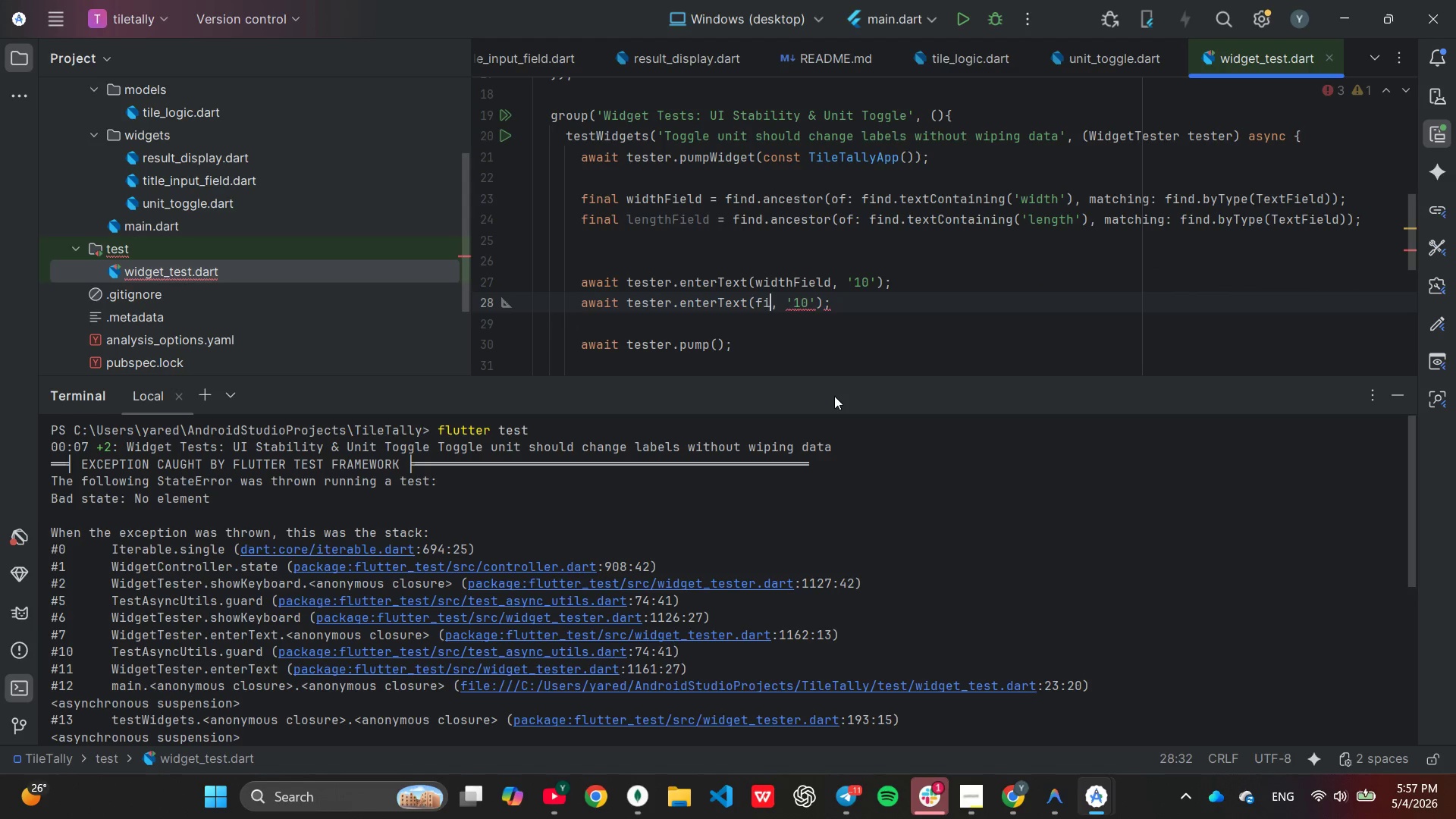 
key(Backspace)
 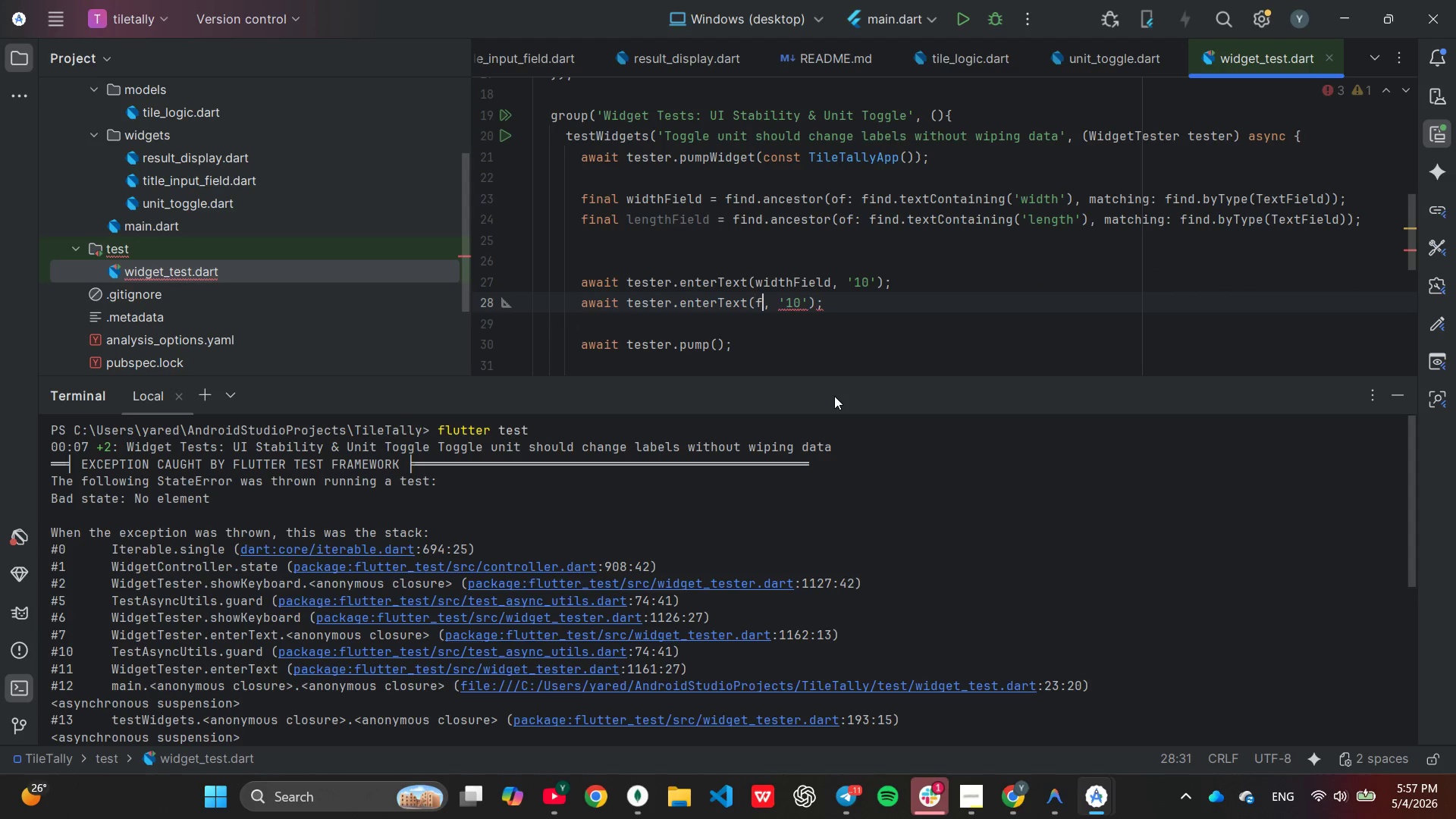 
key(Backspace)
 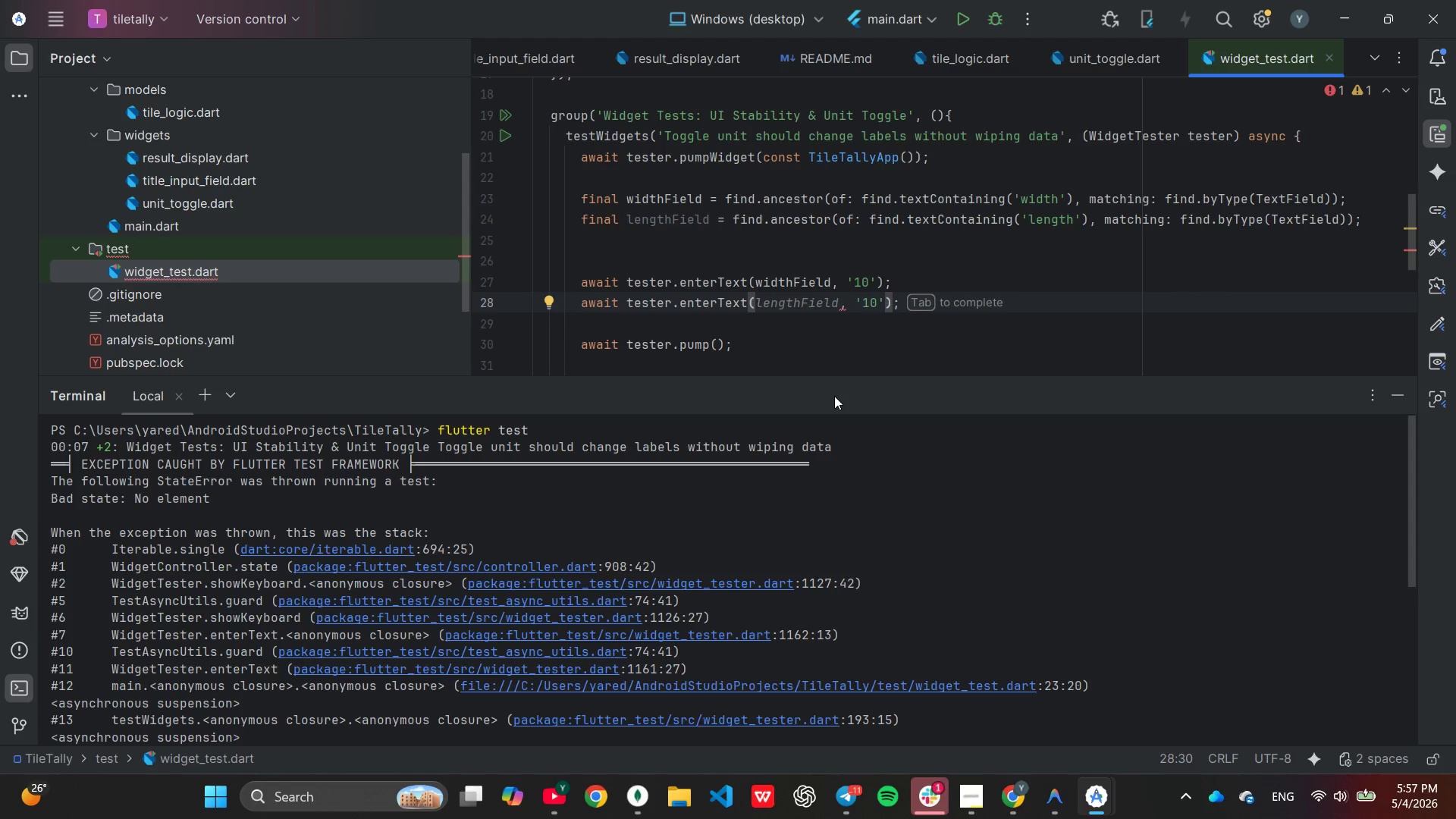 
key(Tab)
 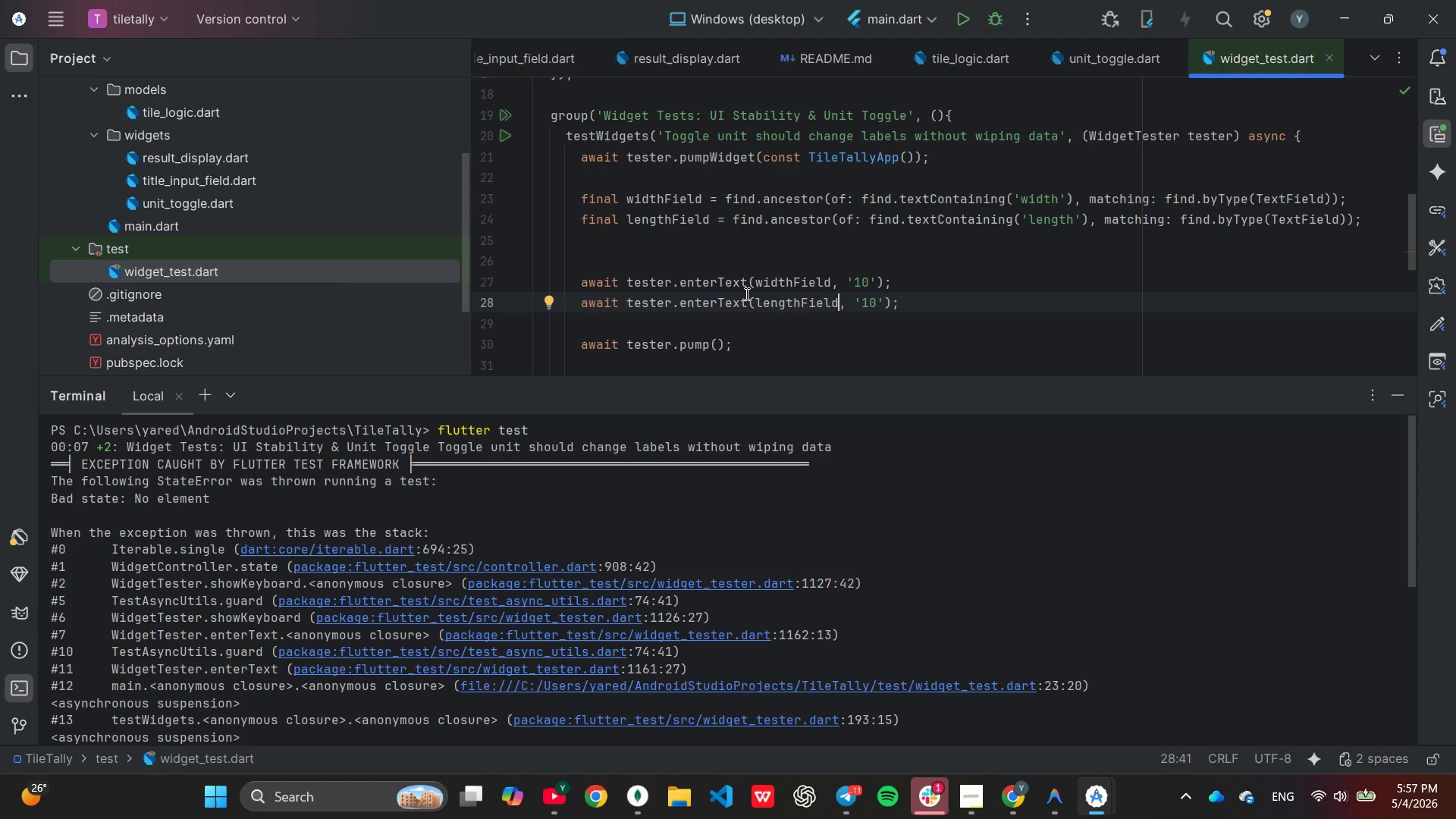 
wait(6.64)
 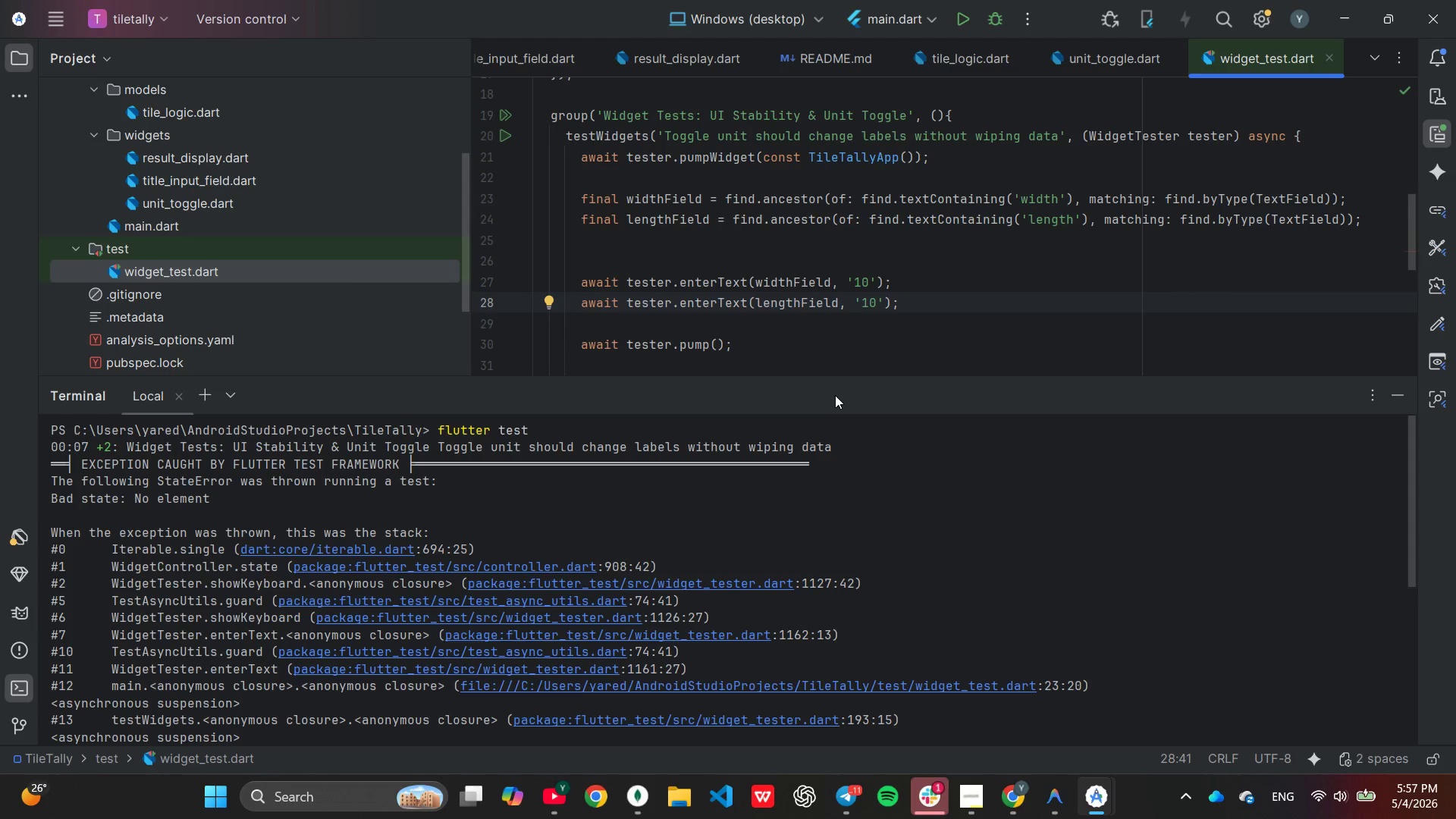 
left_click([684, 325])
 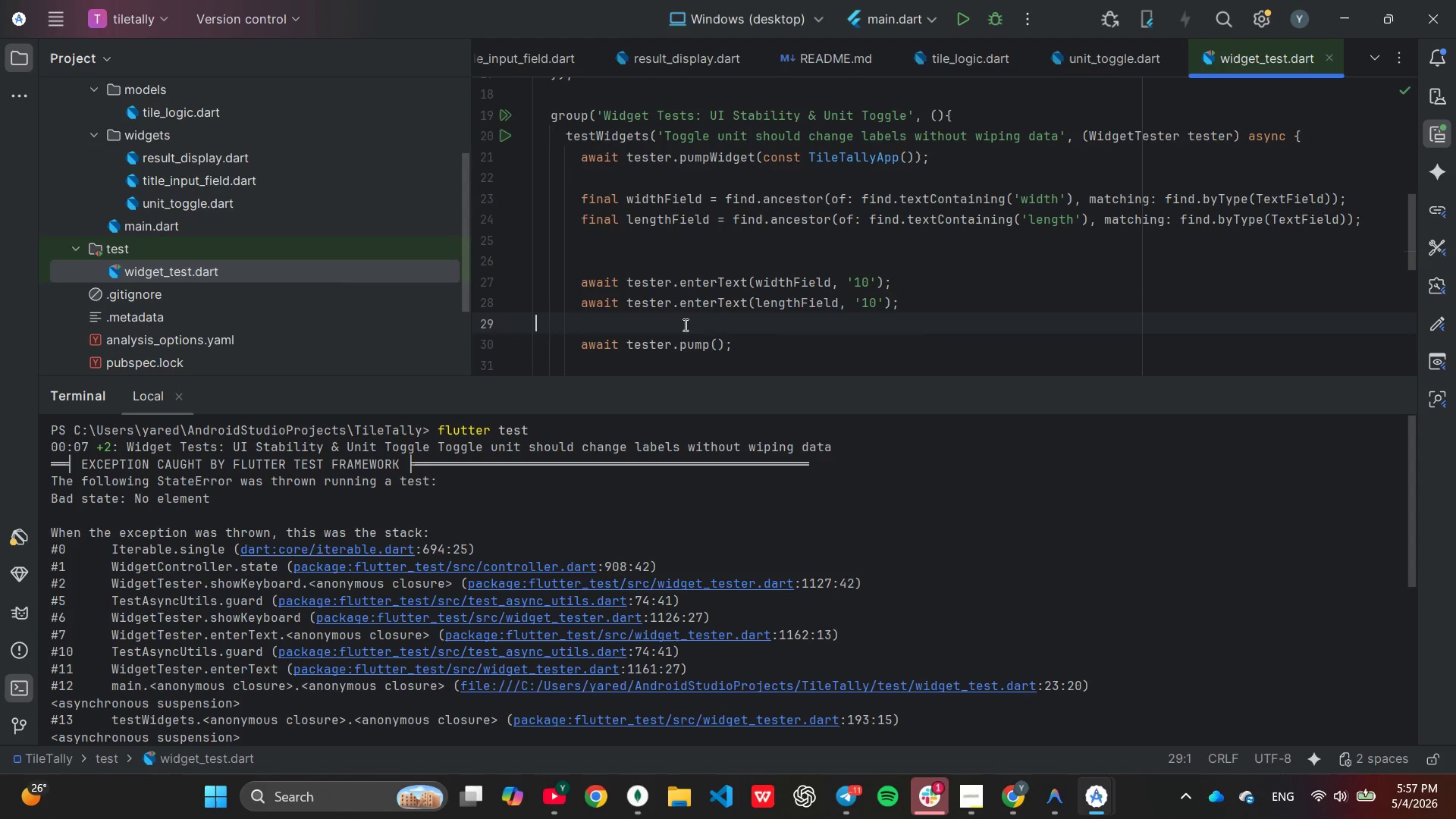 
key(Backspace)
 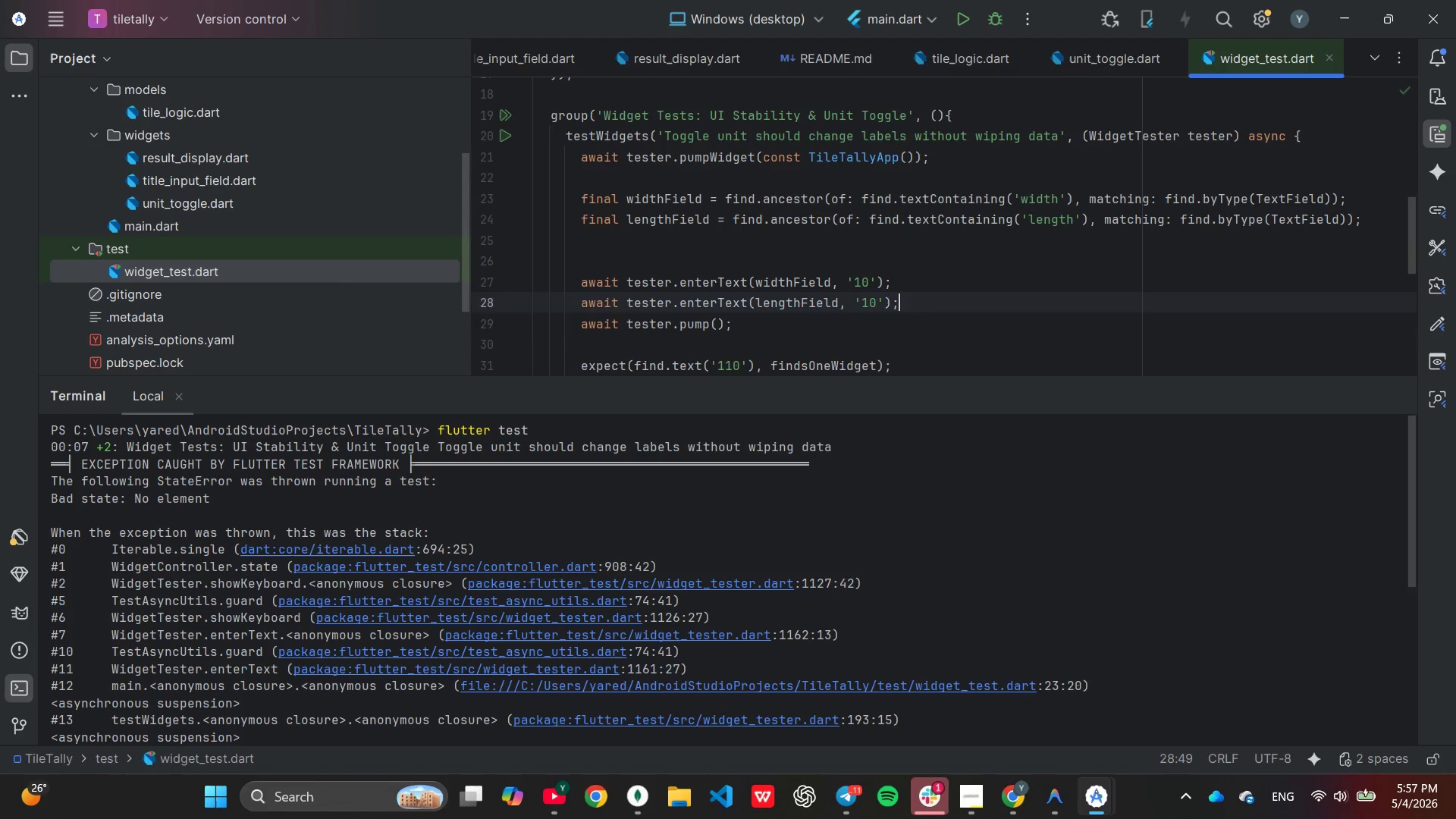 
key(ArrowDown)
 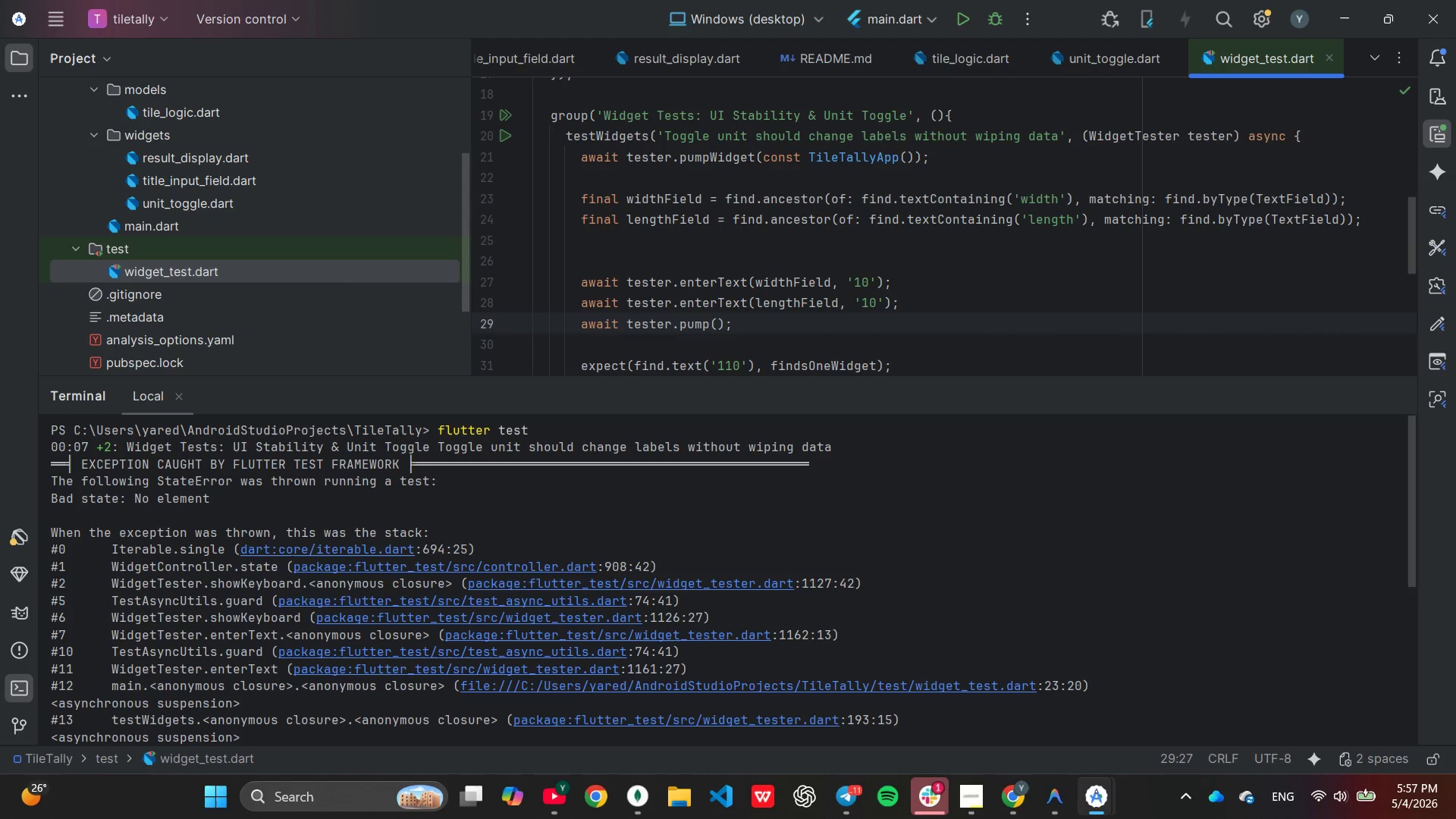 
key(ArrowLeft)
 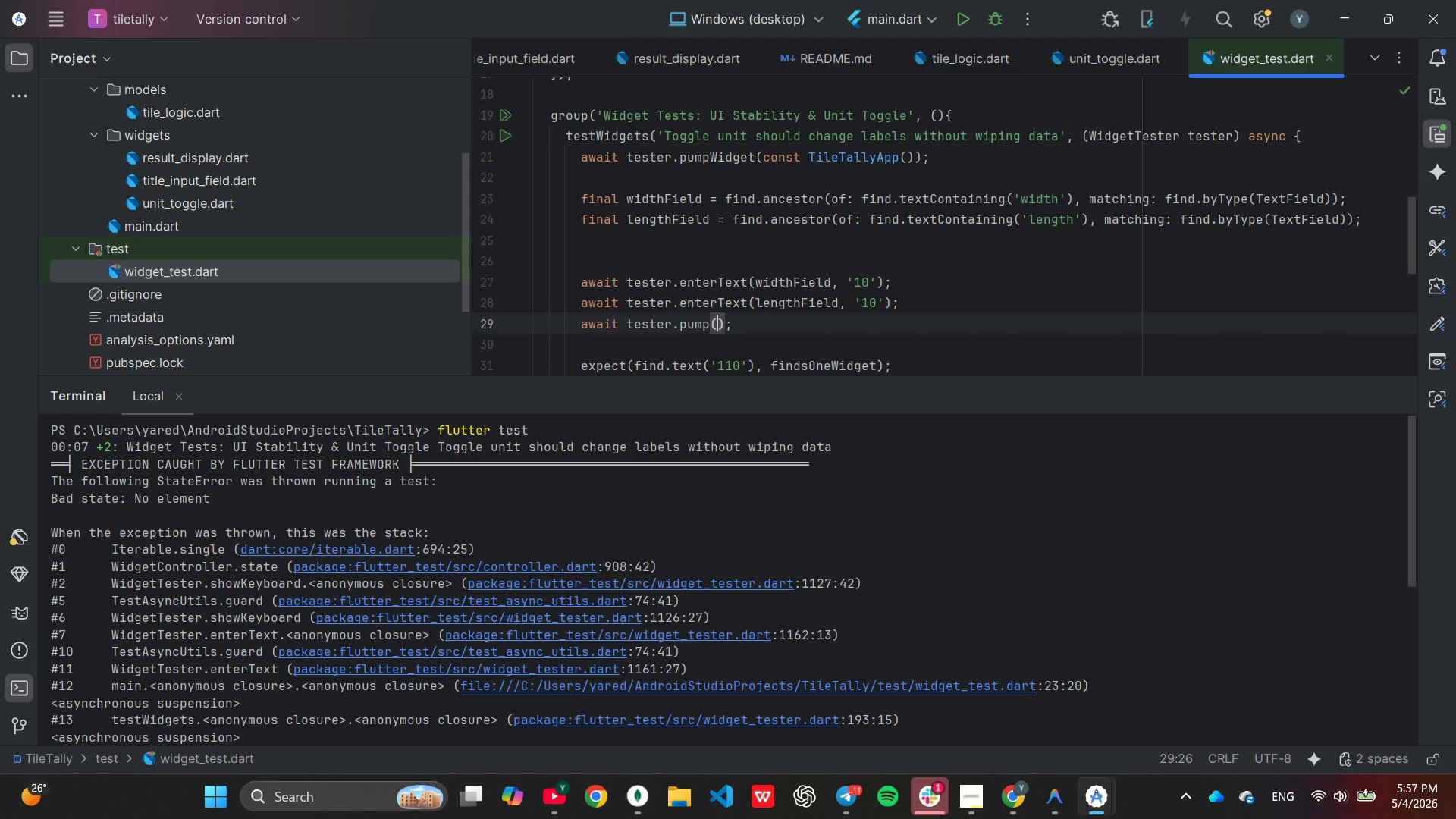 
key(ArrowLeft)
 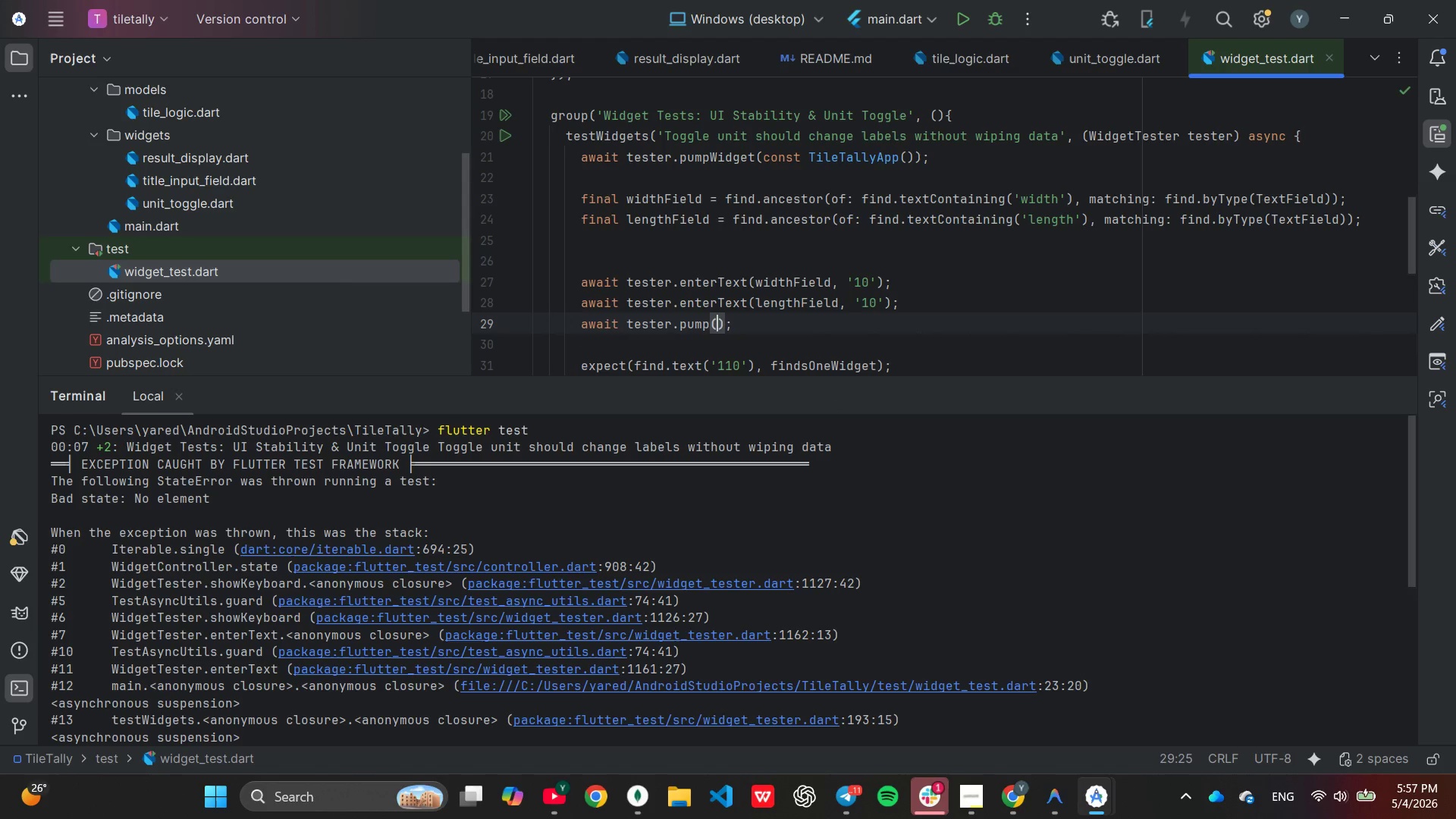 
key(ArrowLeft)
 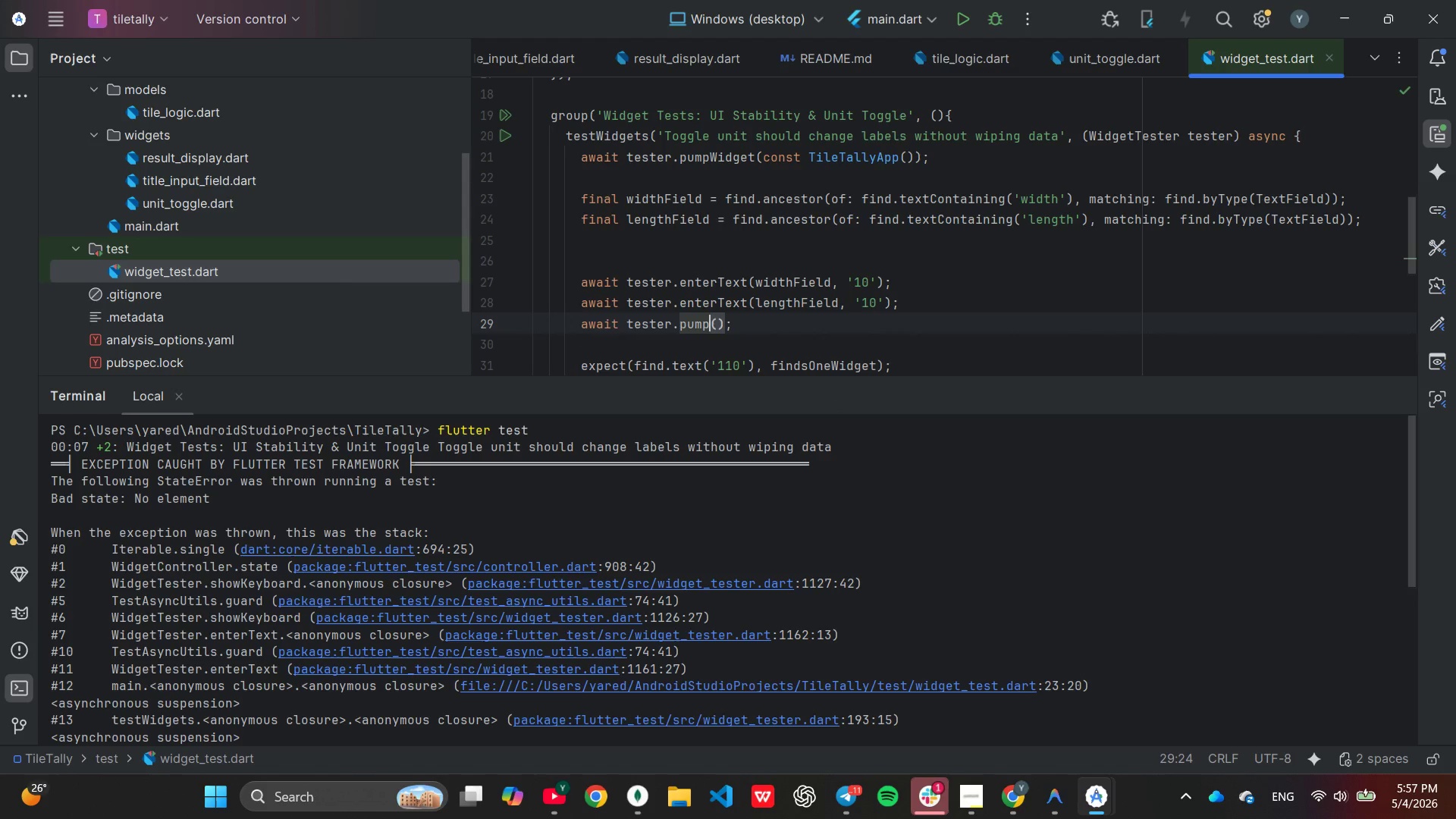 
key(Shift+A)
 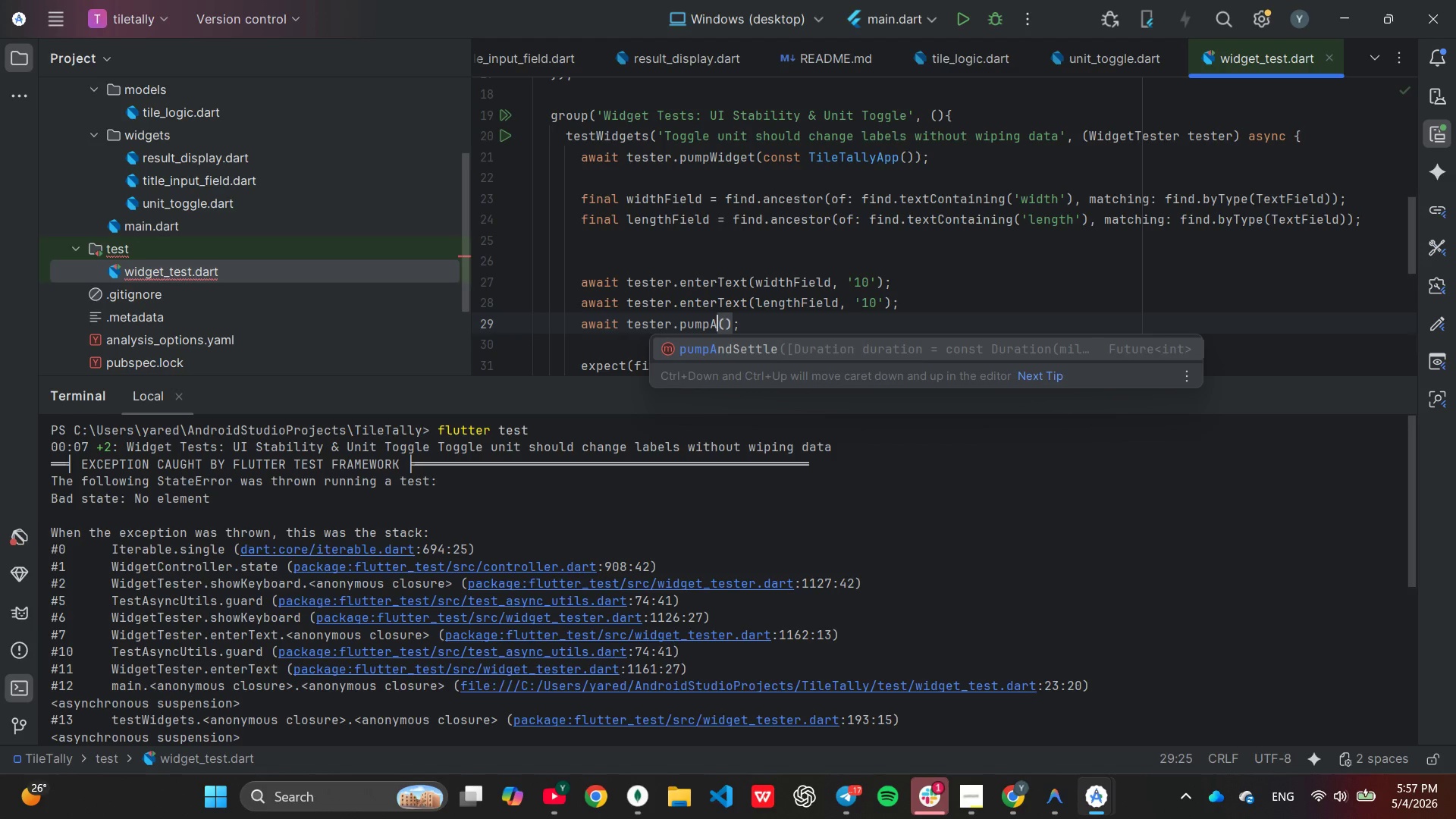 
key(Enter)
 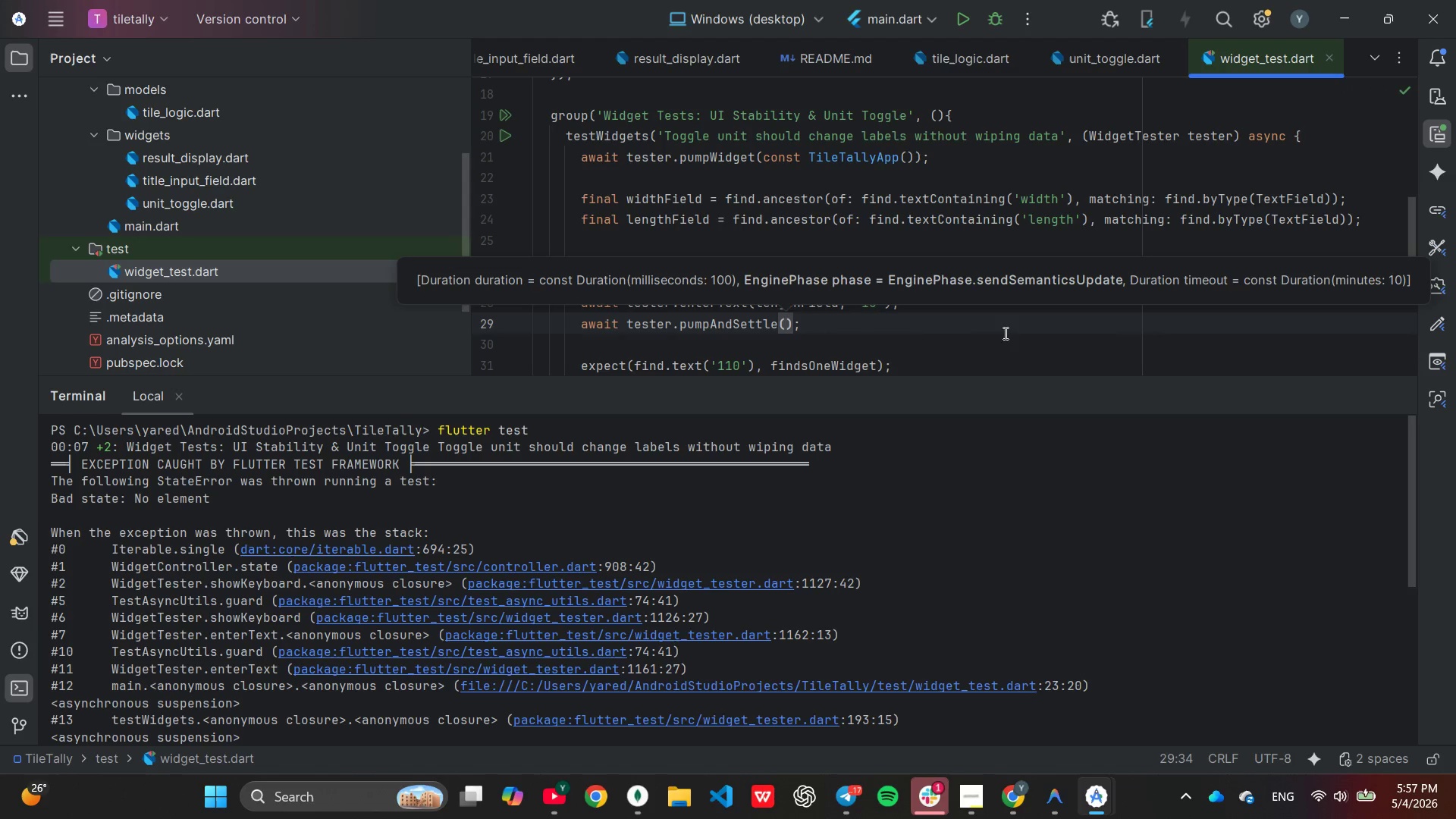 
scroll: coordinate [1004, 306], scroll_direction: down, amount: 1.0
 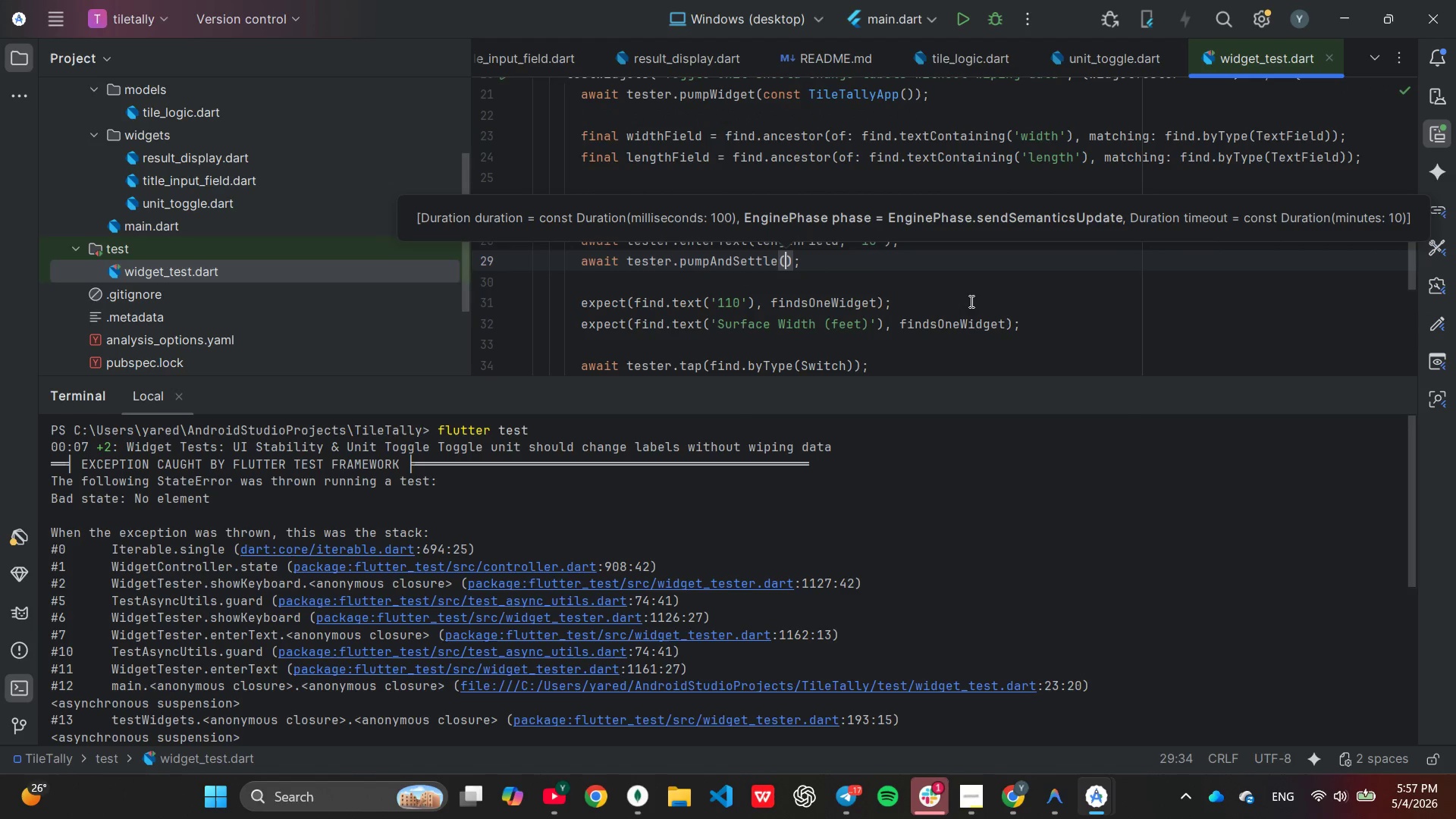 
left_click([970, 296])
 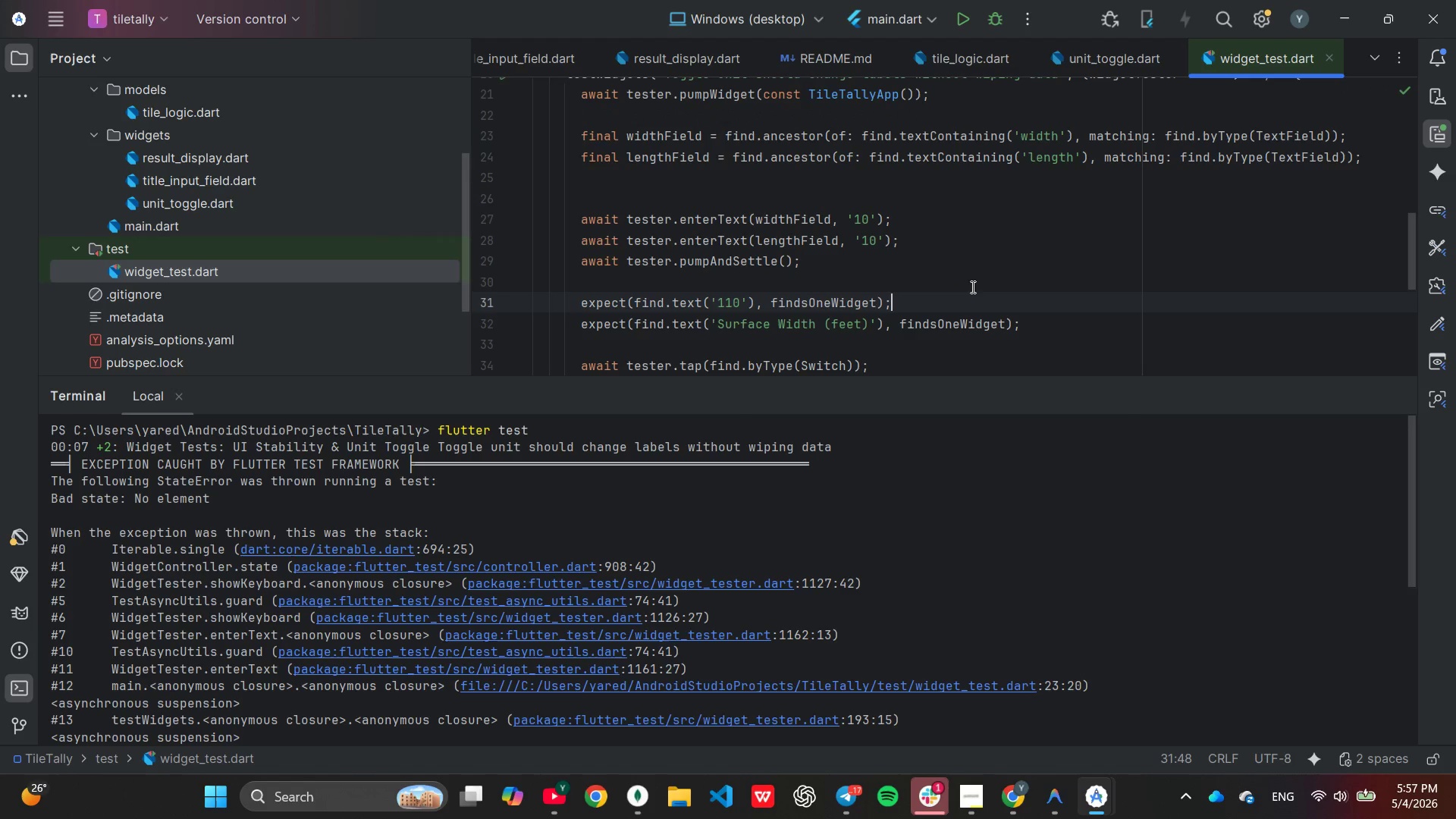 
left_click([967, 259])
 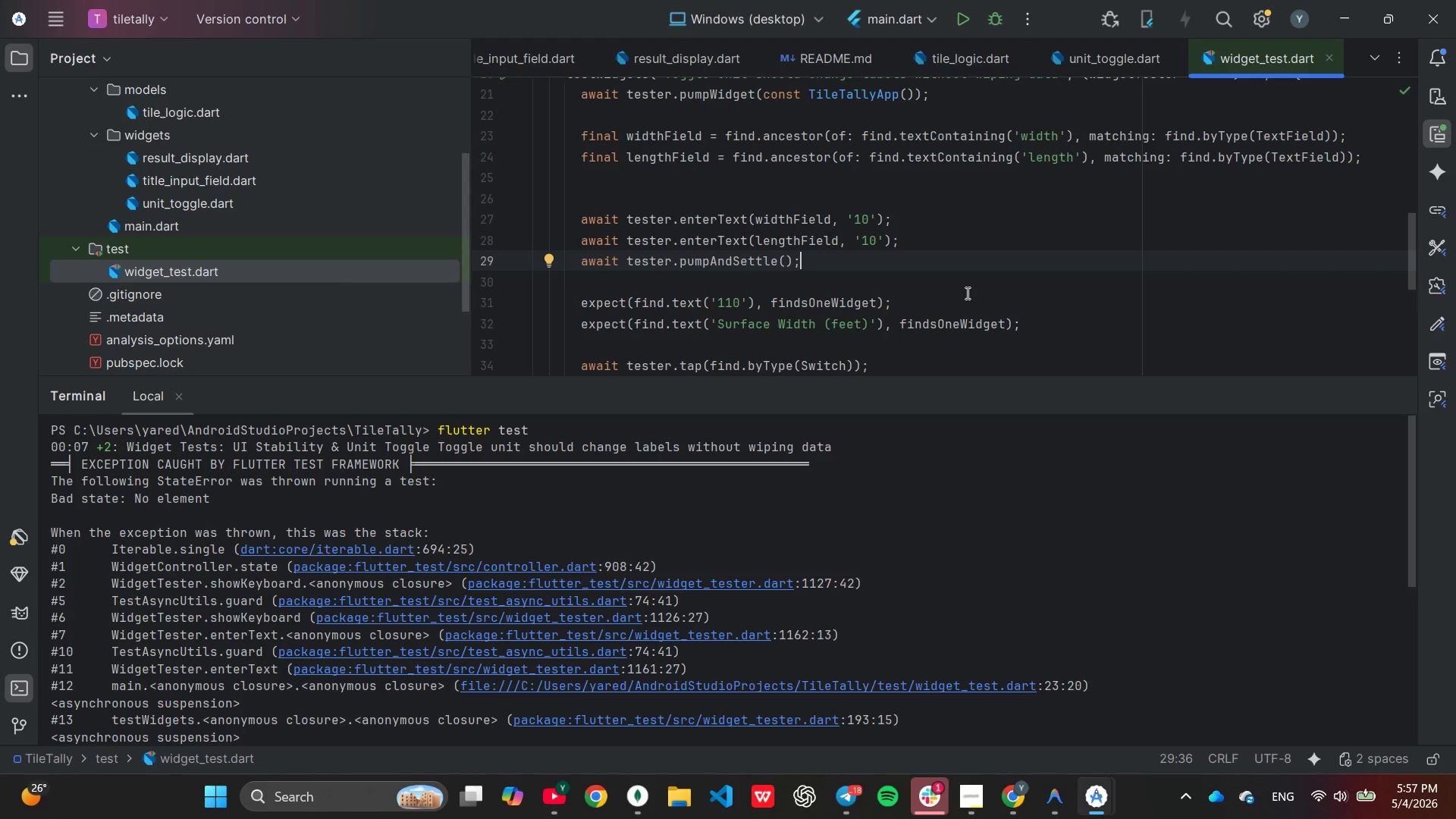 
wait(13.61)
 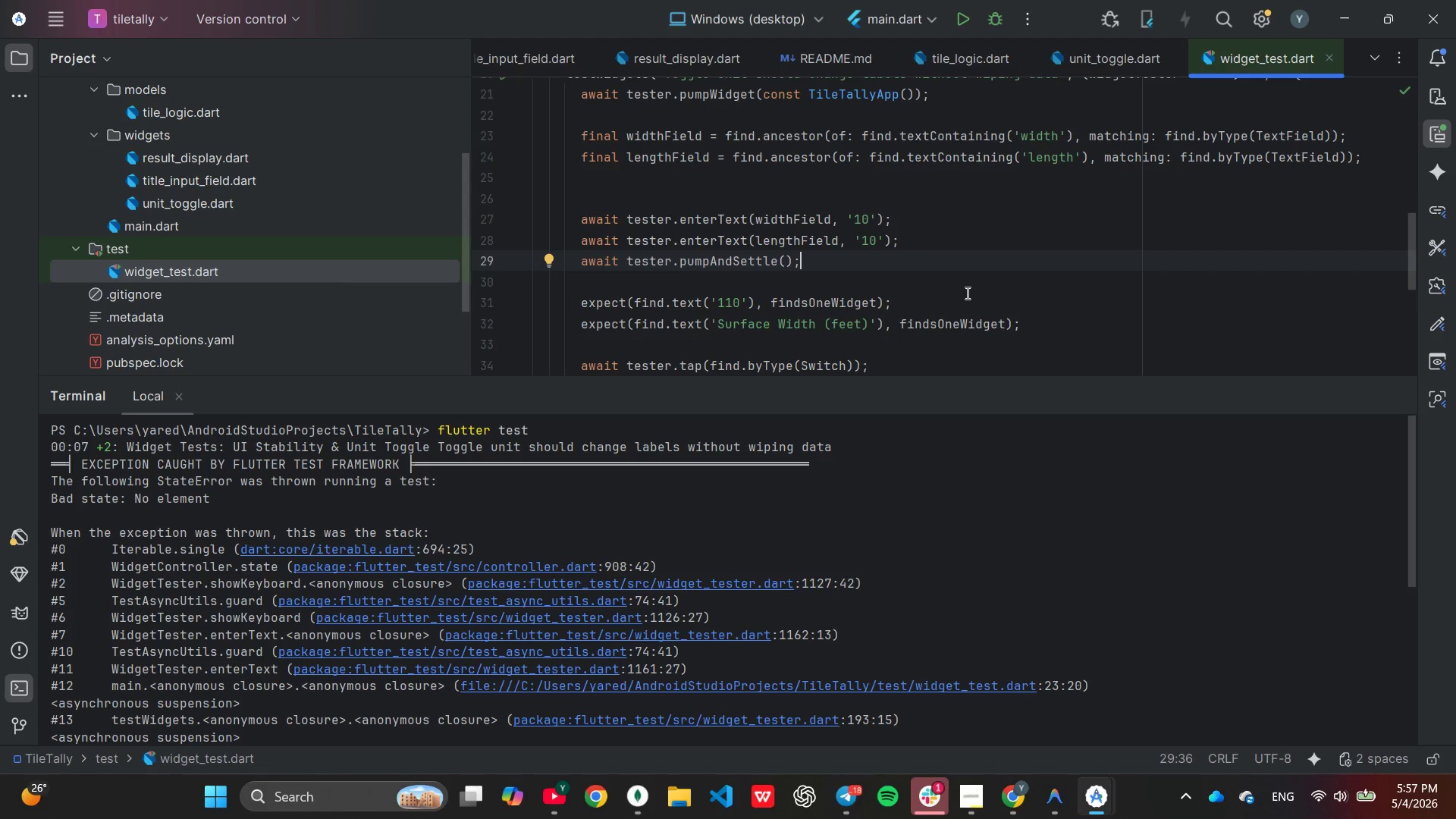 
scroll: coordinate [958, 325], scroll_direction: down, amount: 1.0
 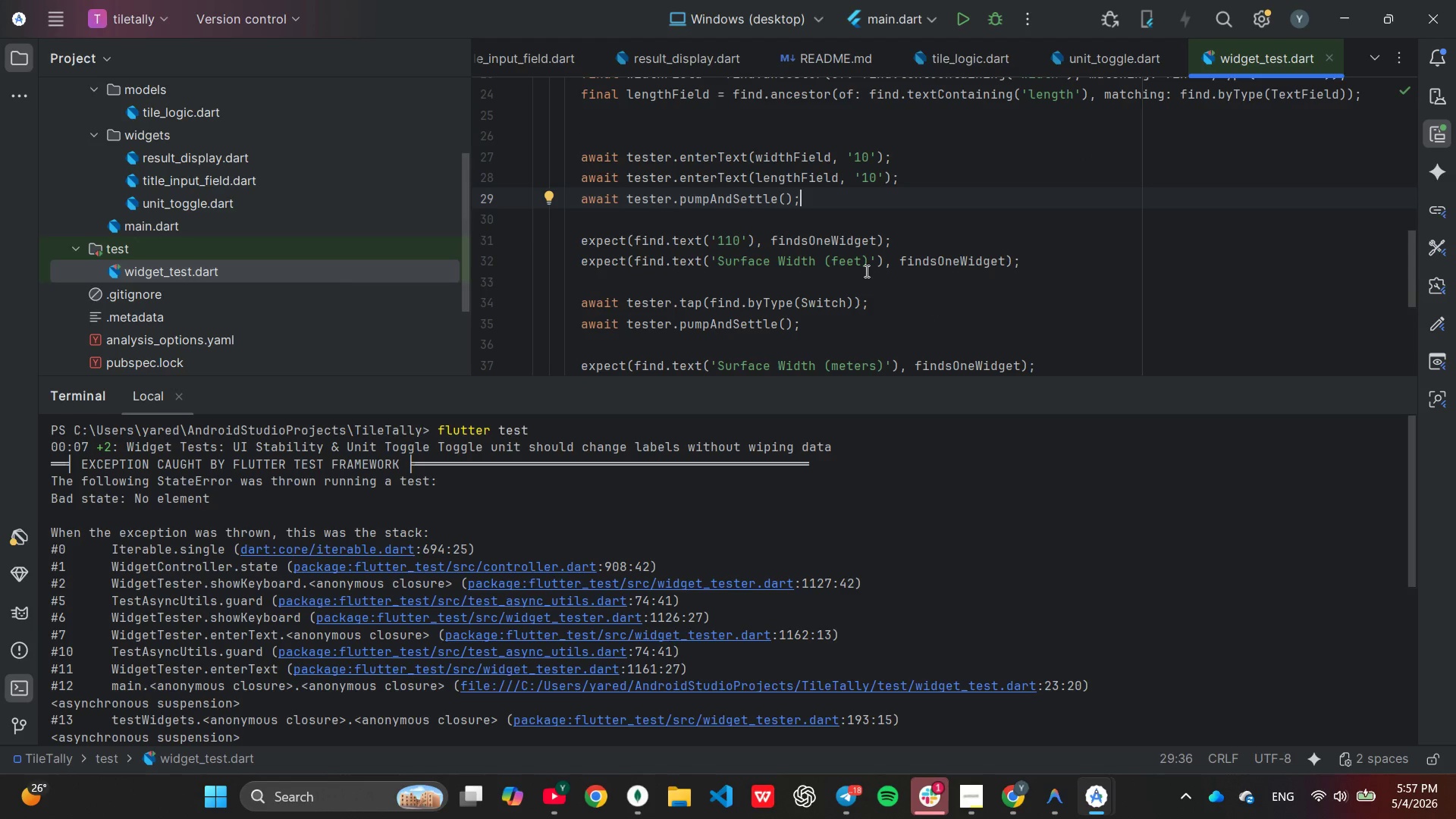 
double_click([865, 270])
 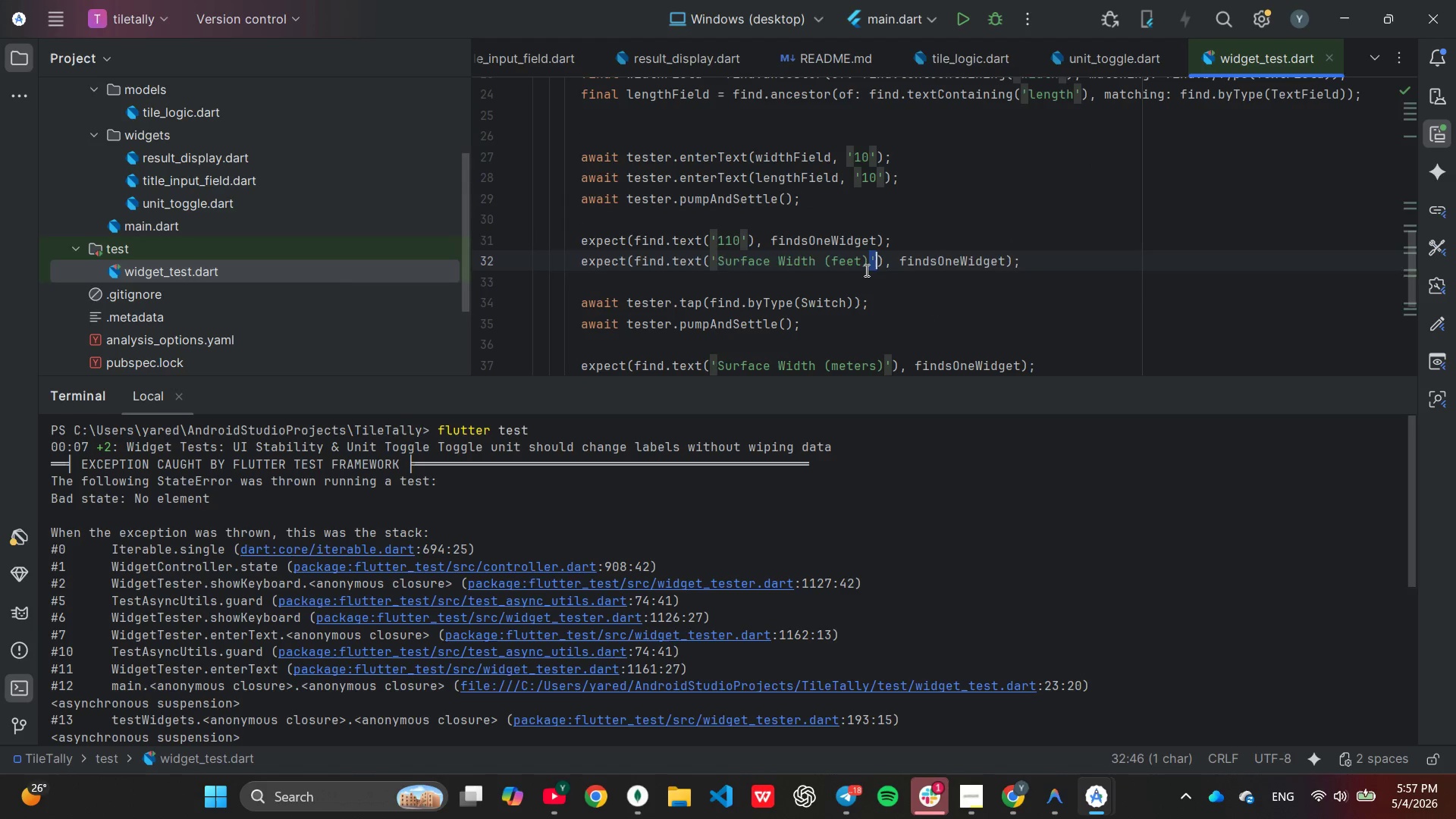 
triple_click([865, 270])
 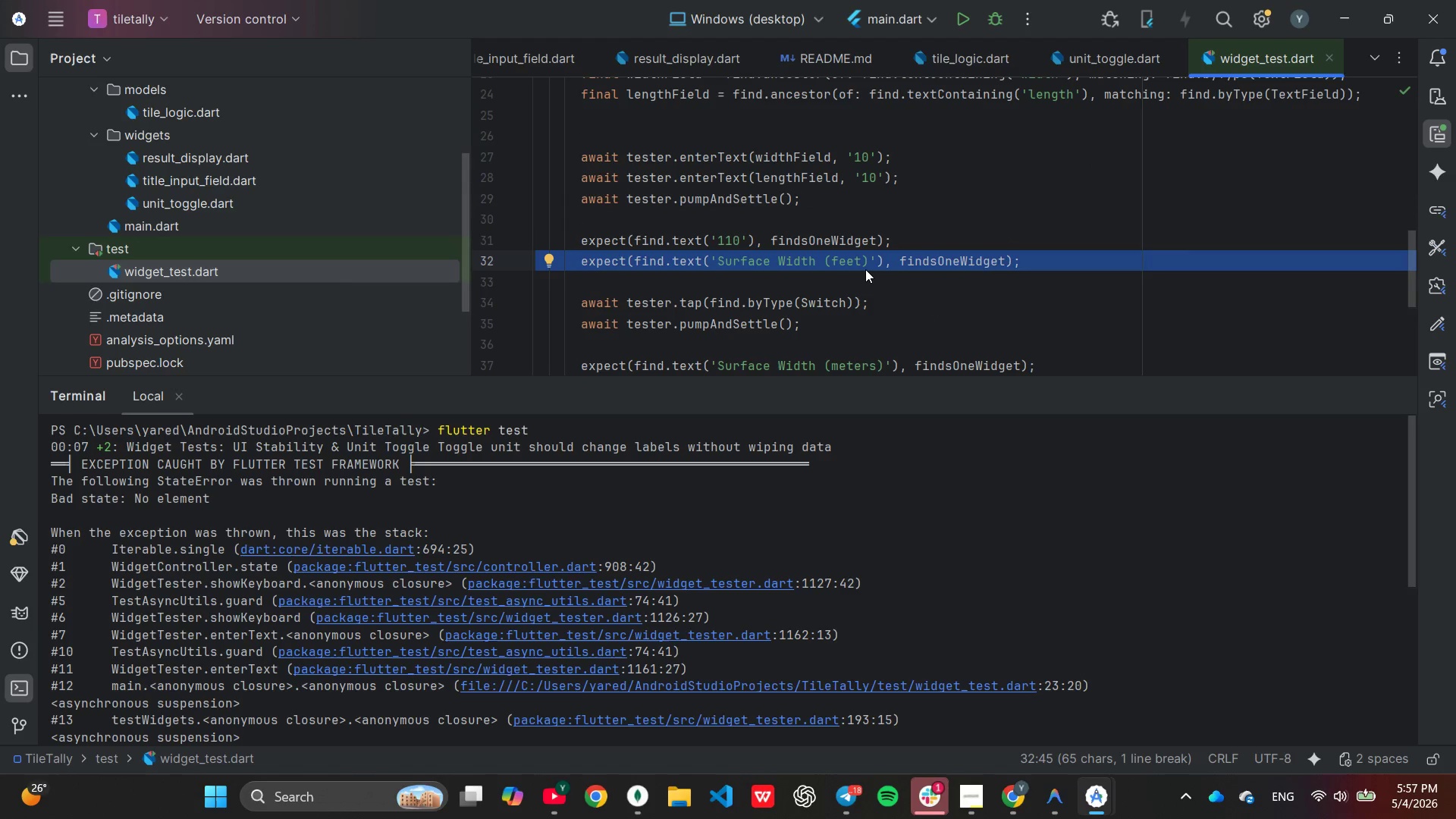 
key(Backspace)
 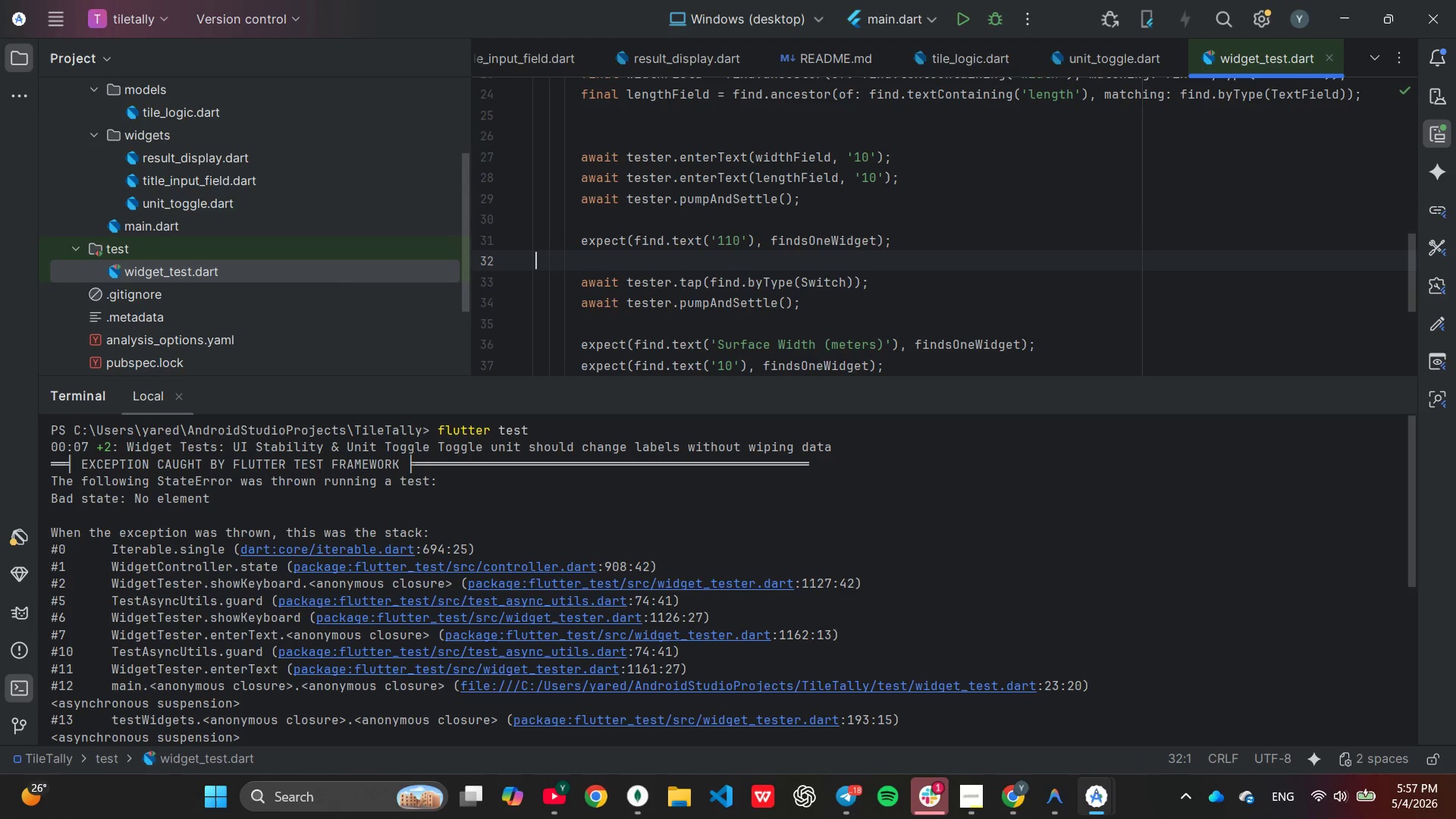 
key(Backspace)
 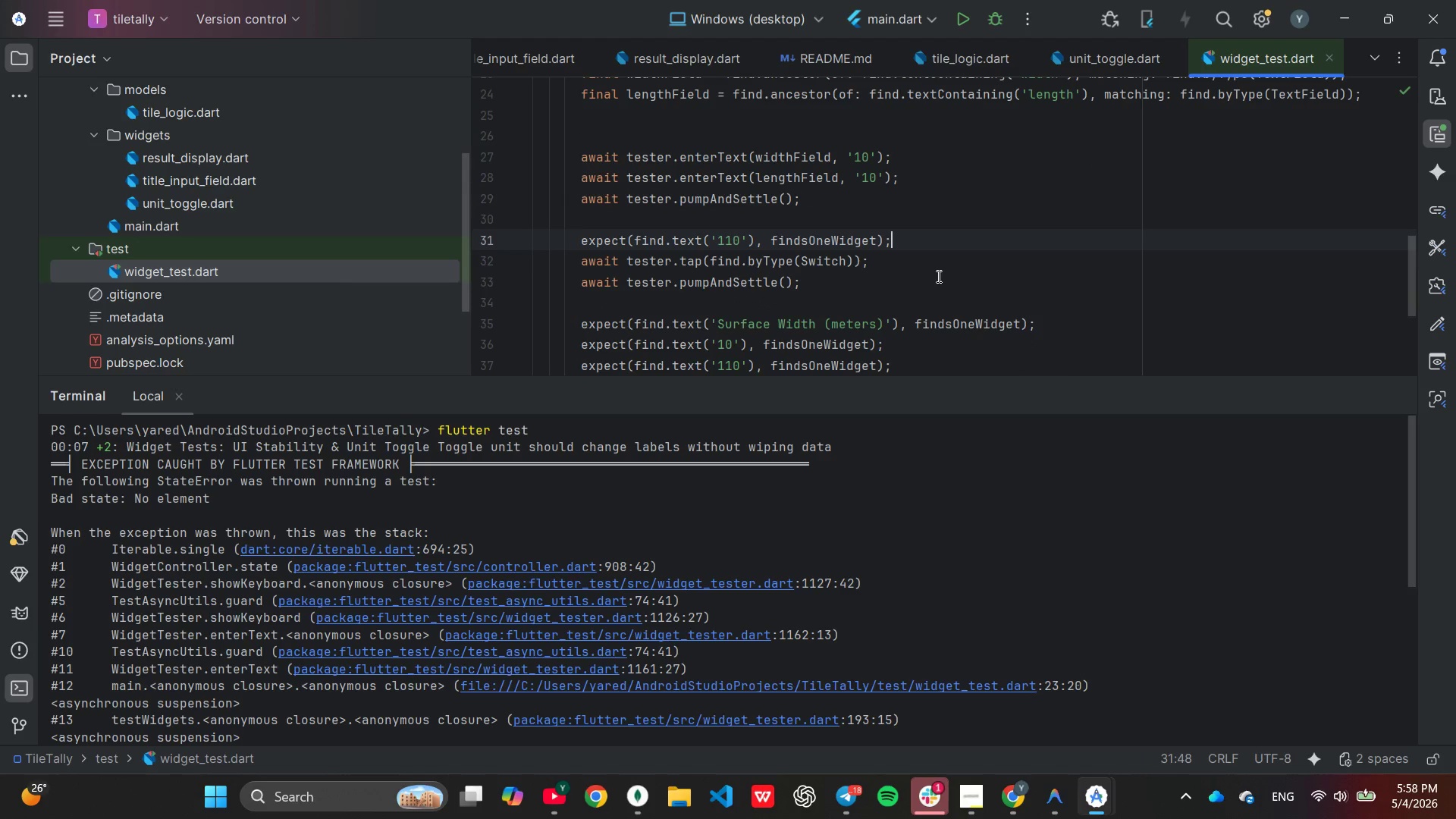 
wait(6.89)
 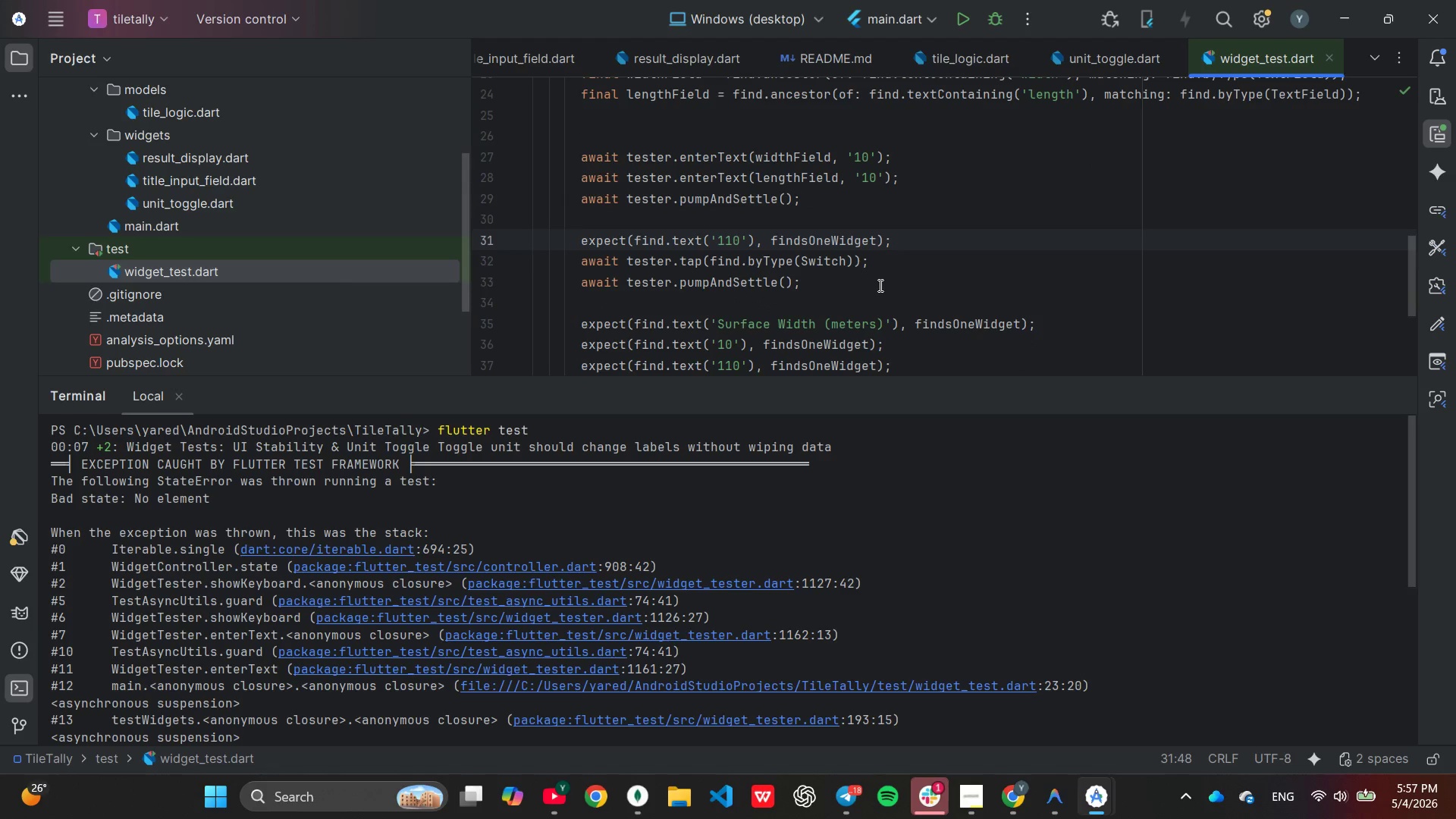 
left_click([939, 276])
 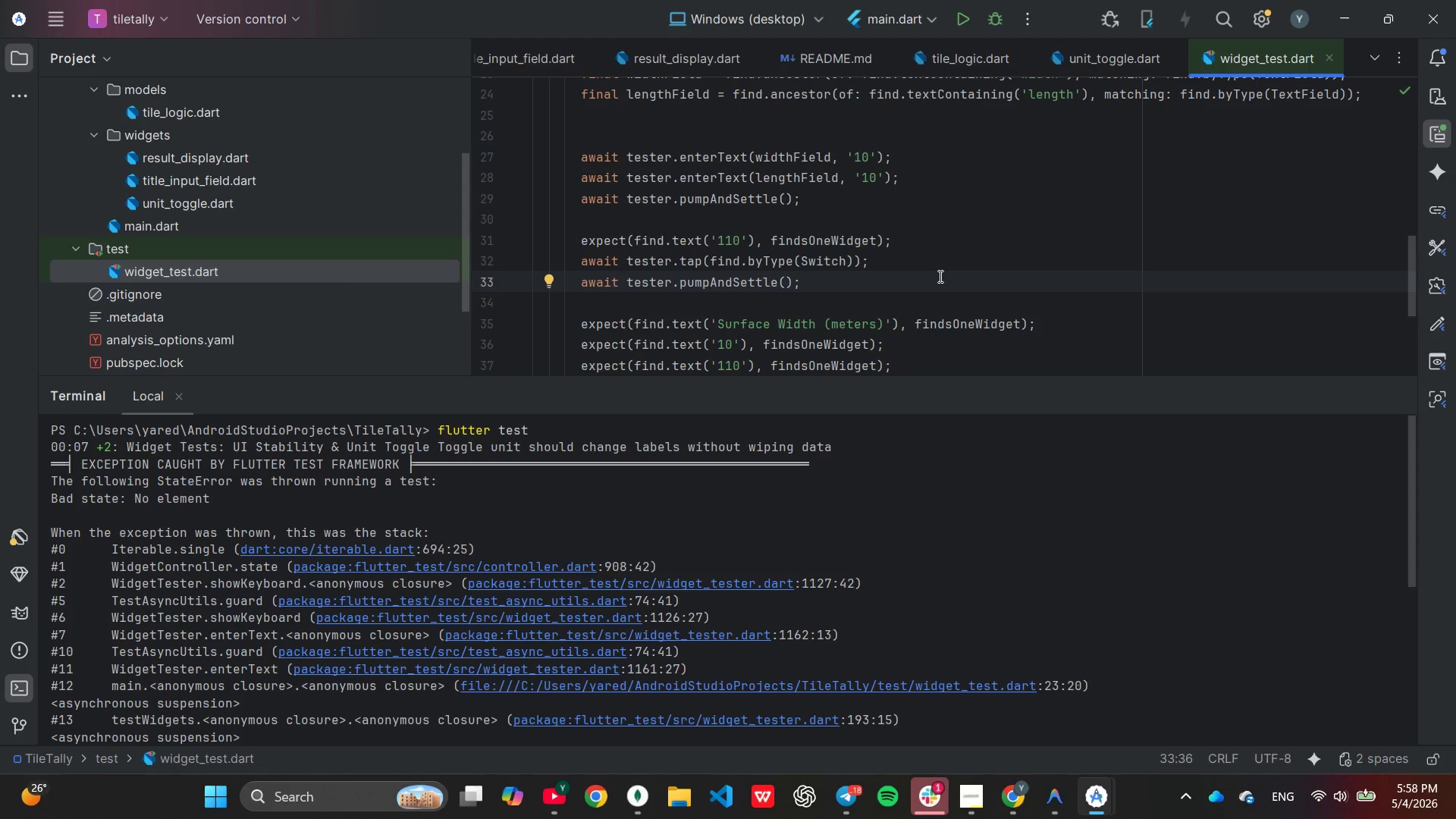 
scroll: coordinate [940, 276], scroll_direction: down, amount: 1.0
 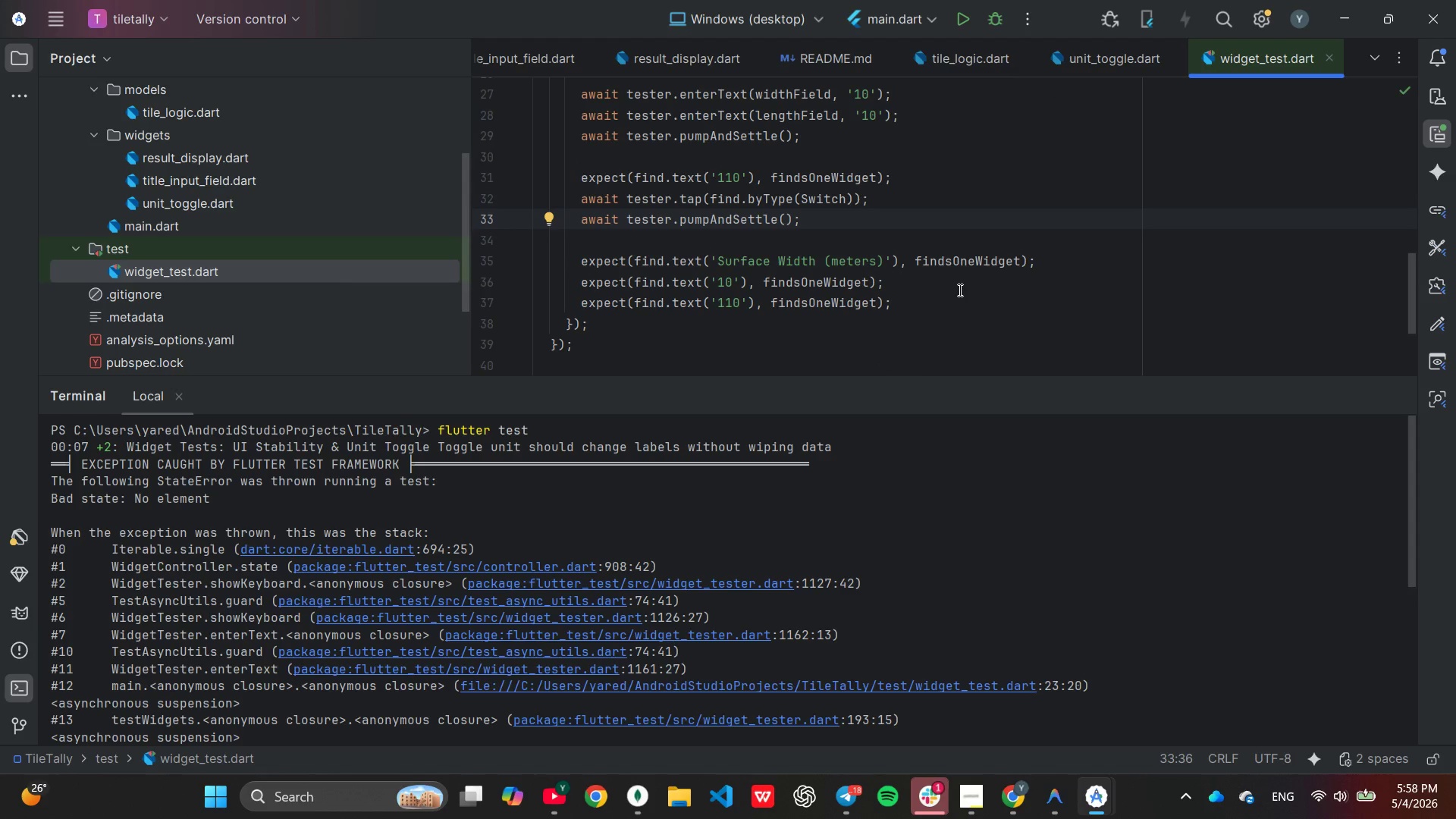 
wait(9.83)
 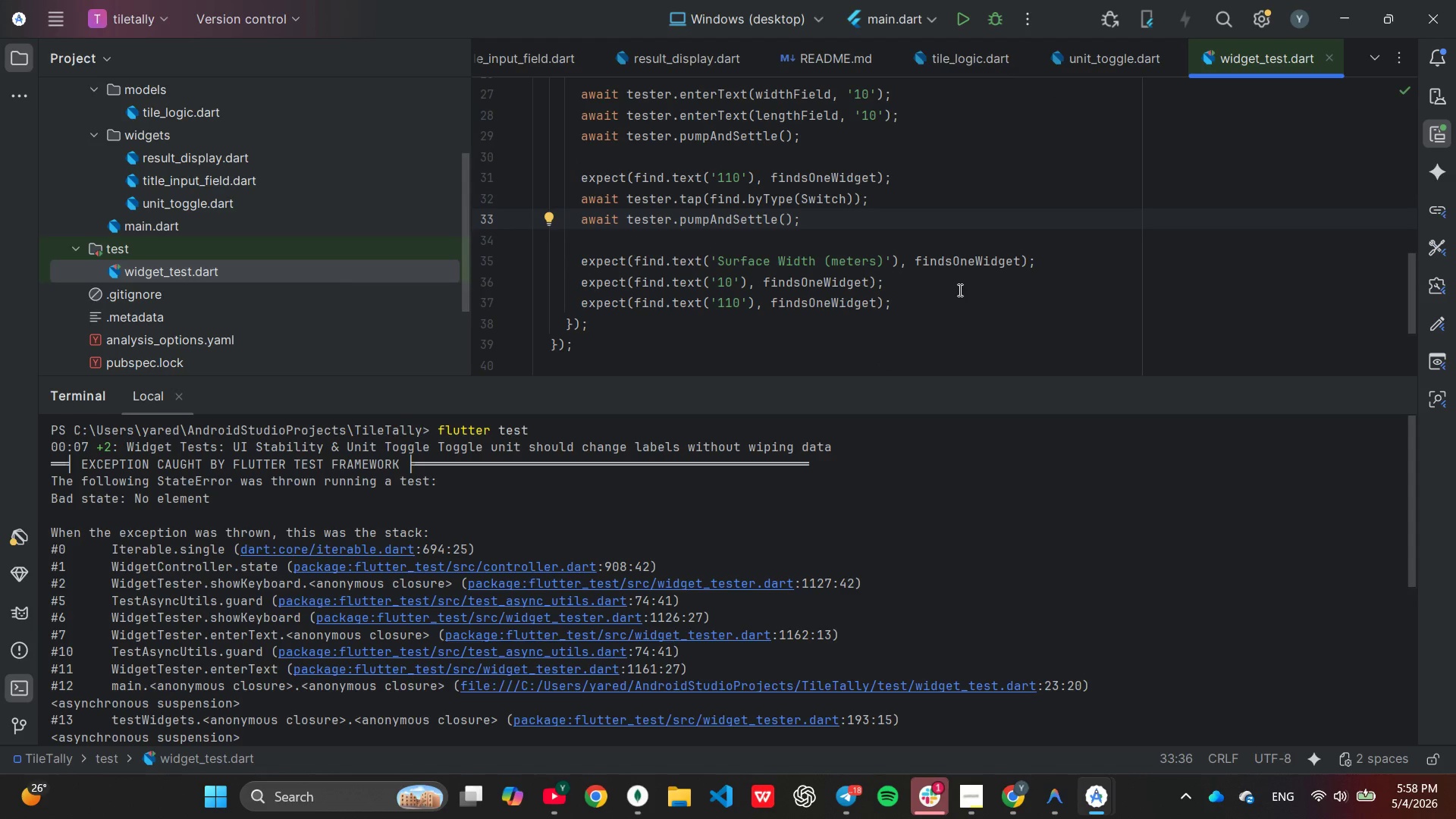 
mouse_move([999, 272])
 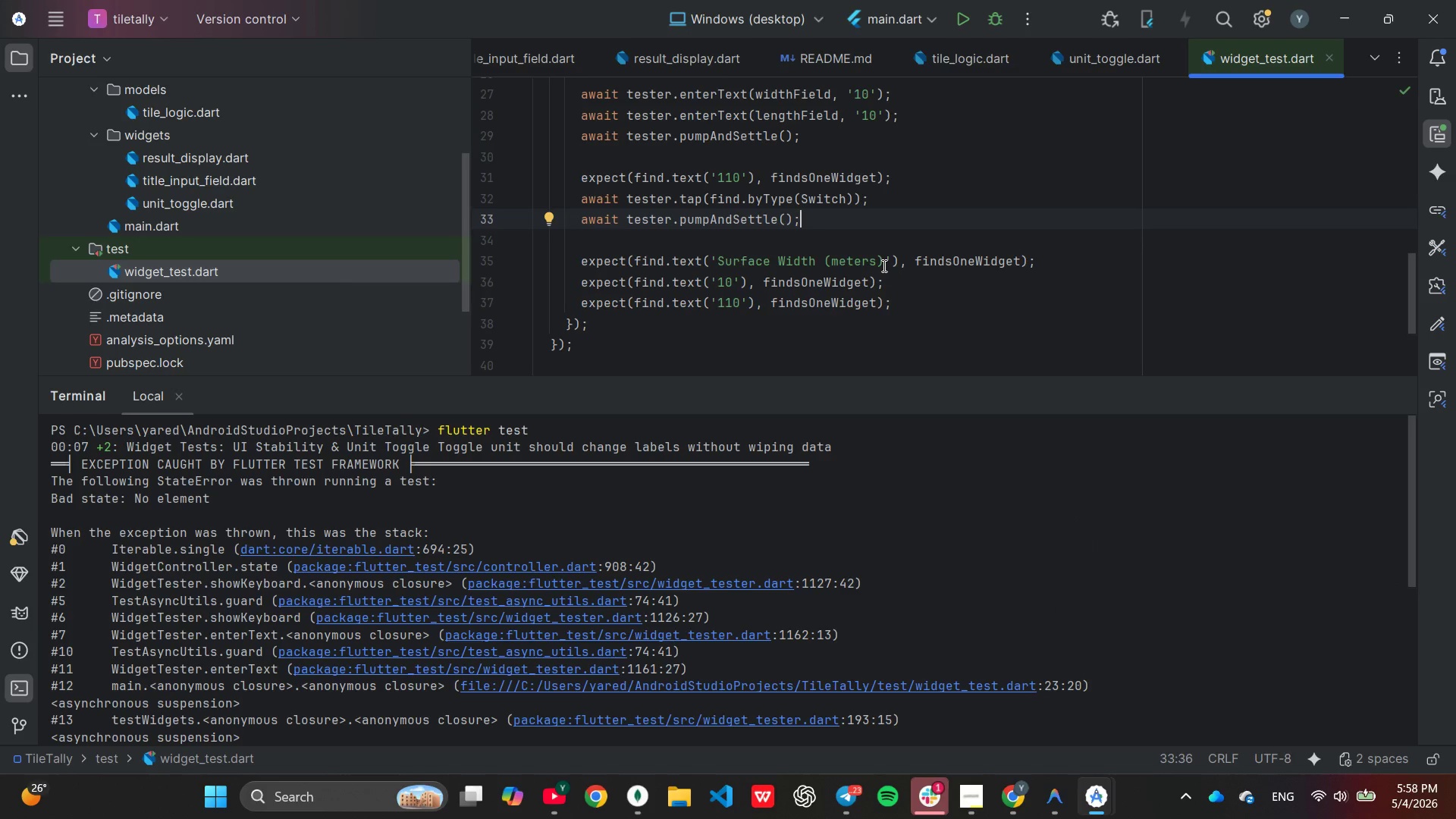 
left_click([883, 262])
 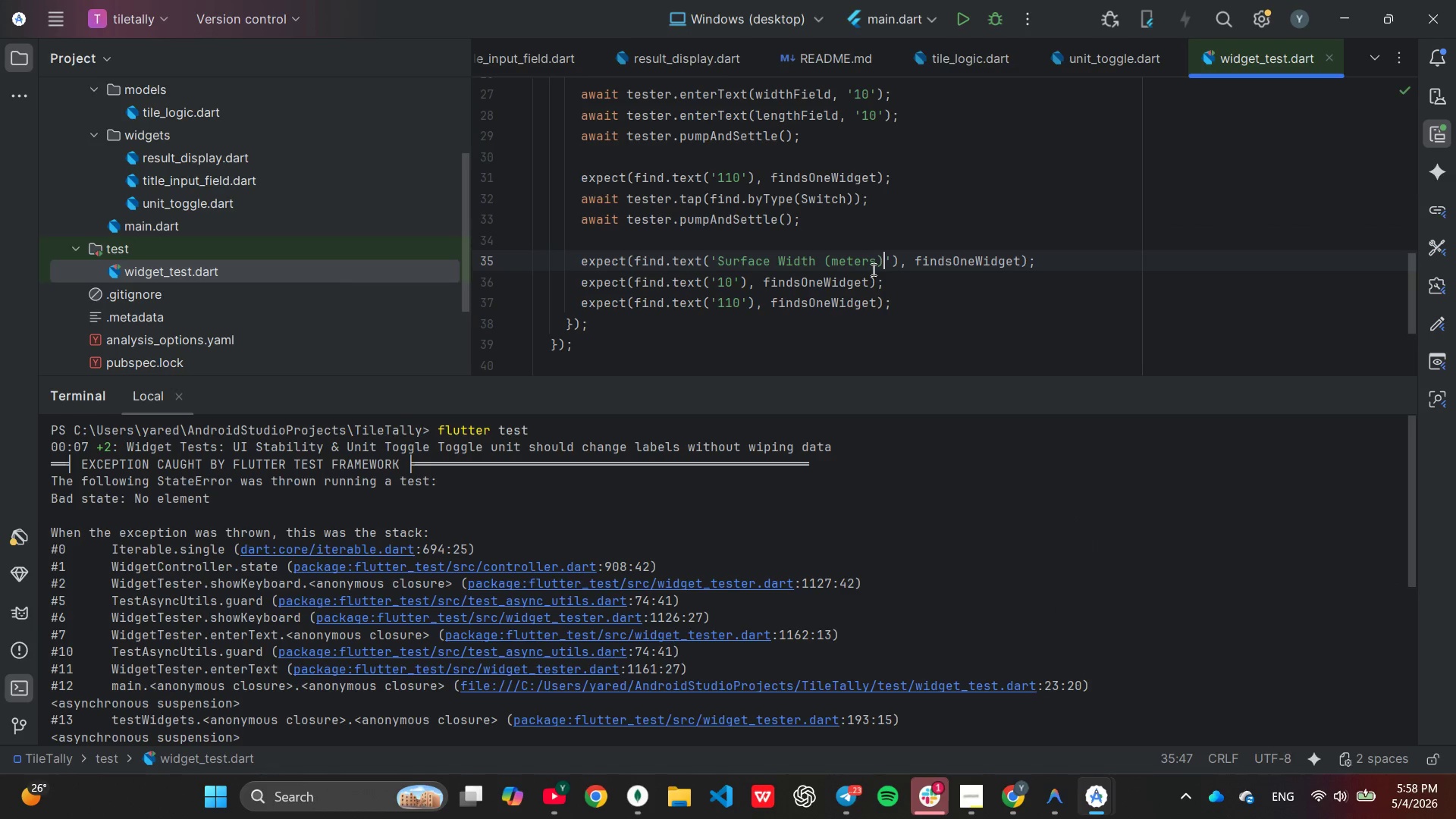 
key(Backspace)
 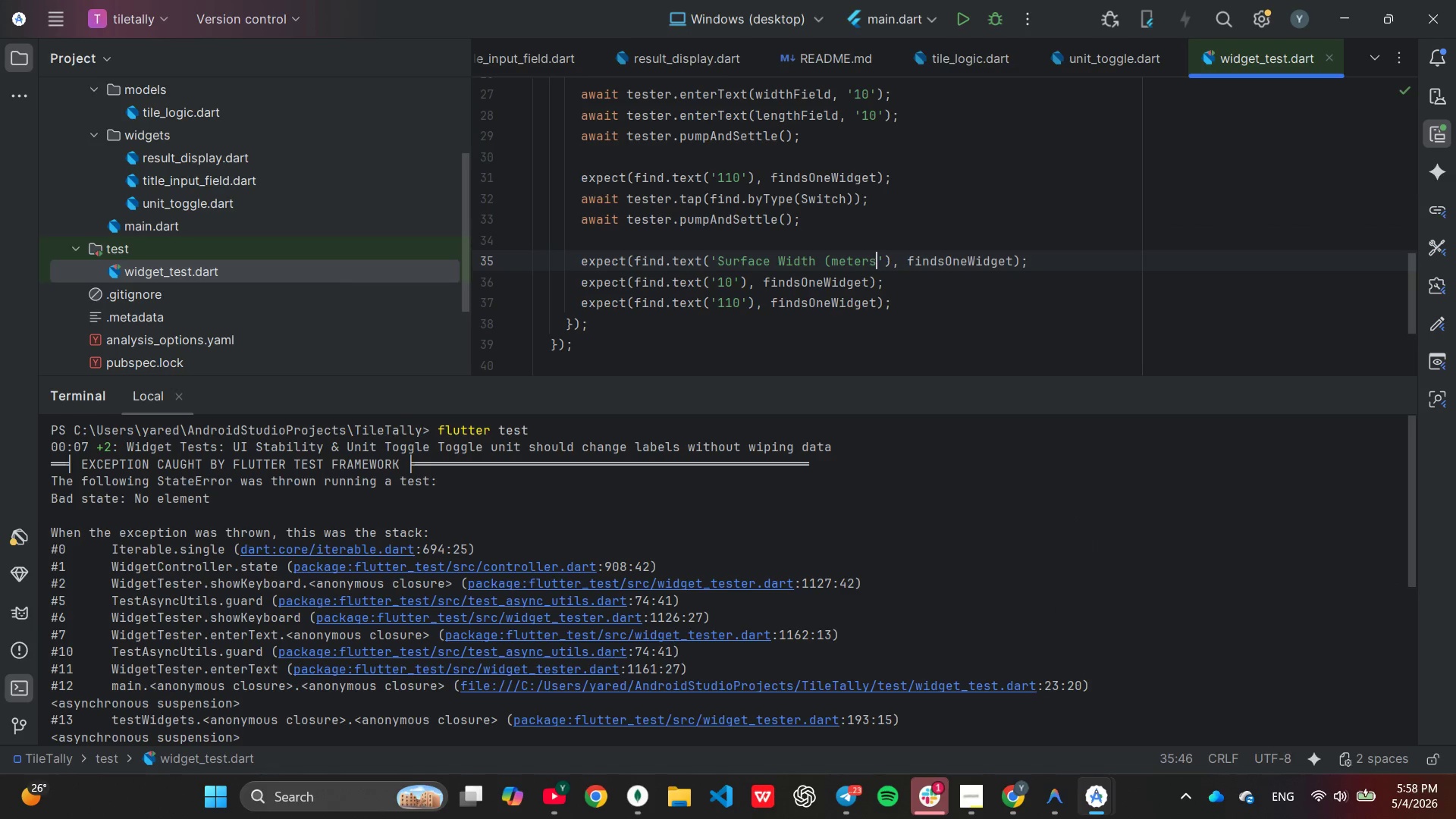 
key(ArrowLeft)
 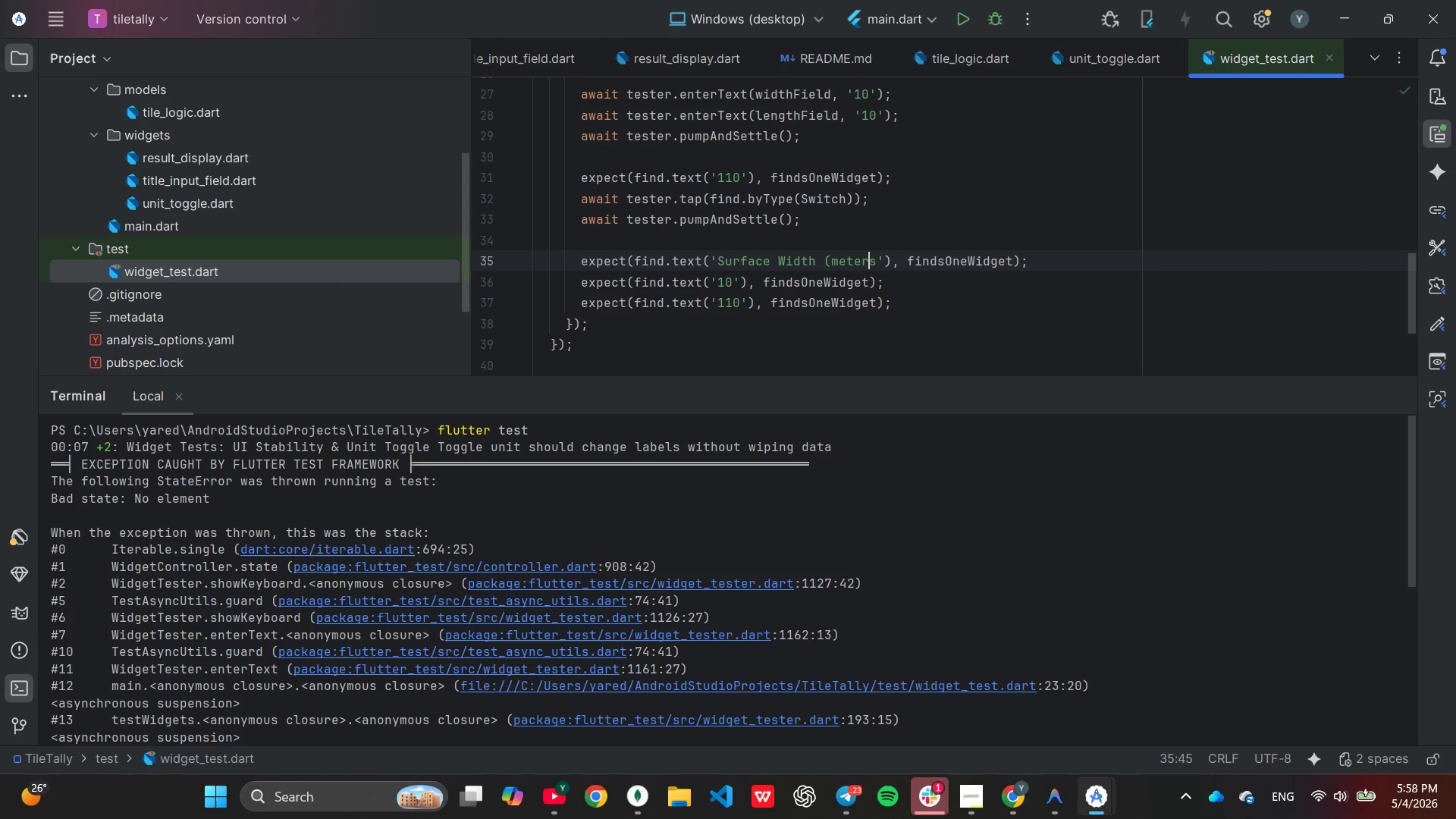 
hold_key(key=ArrowLeft, duration=0.64)
 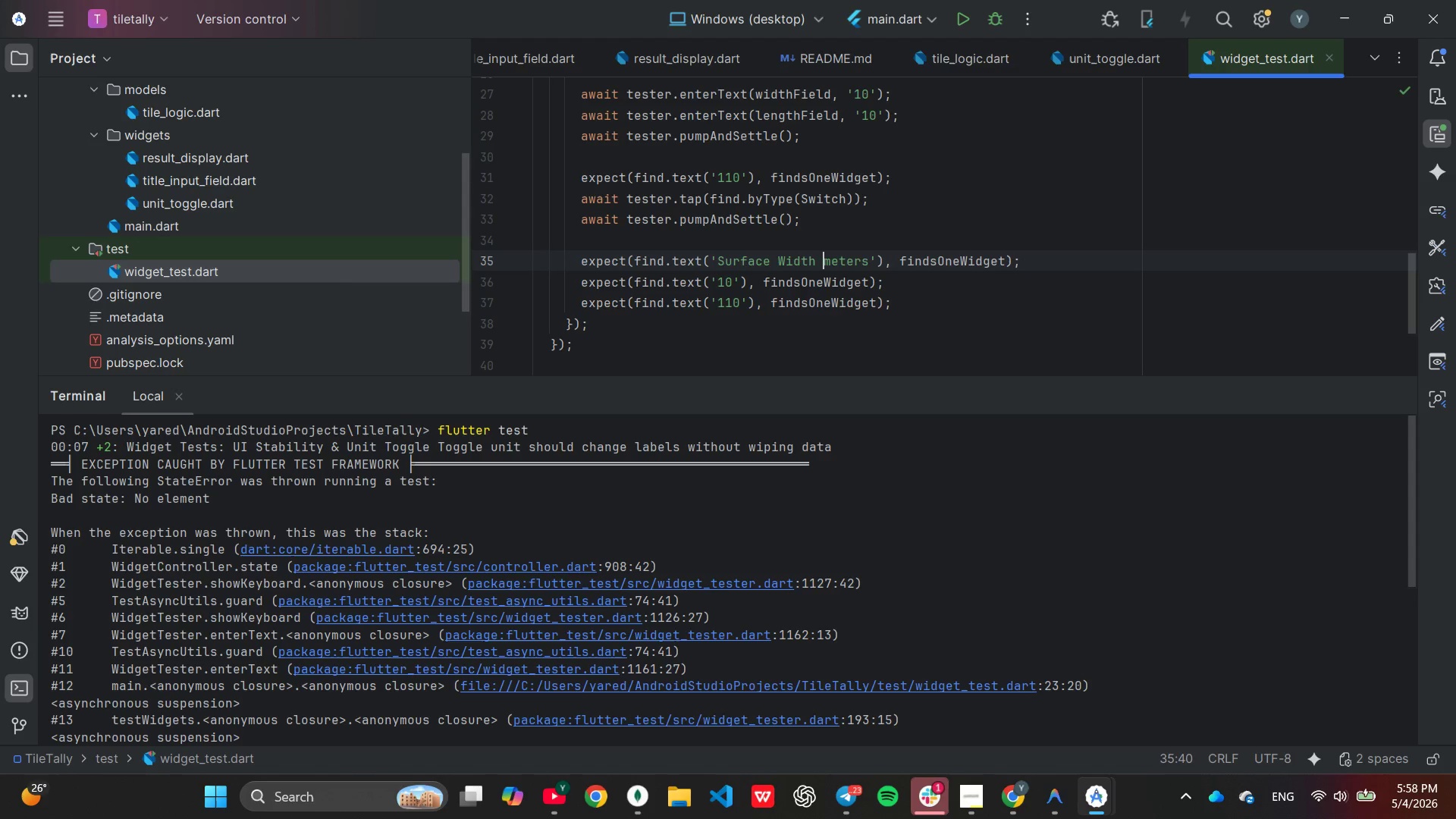 
hold_key(key=Backspace, duration=0.86)
 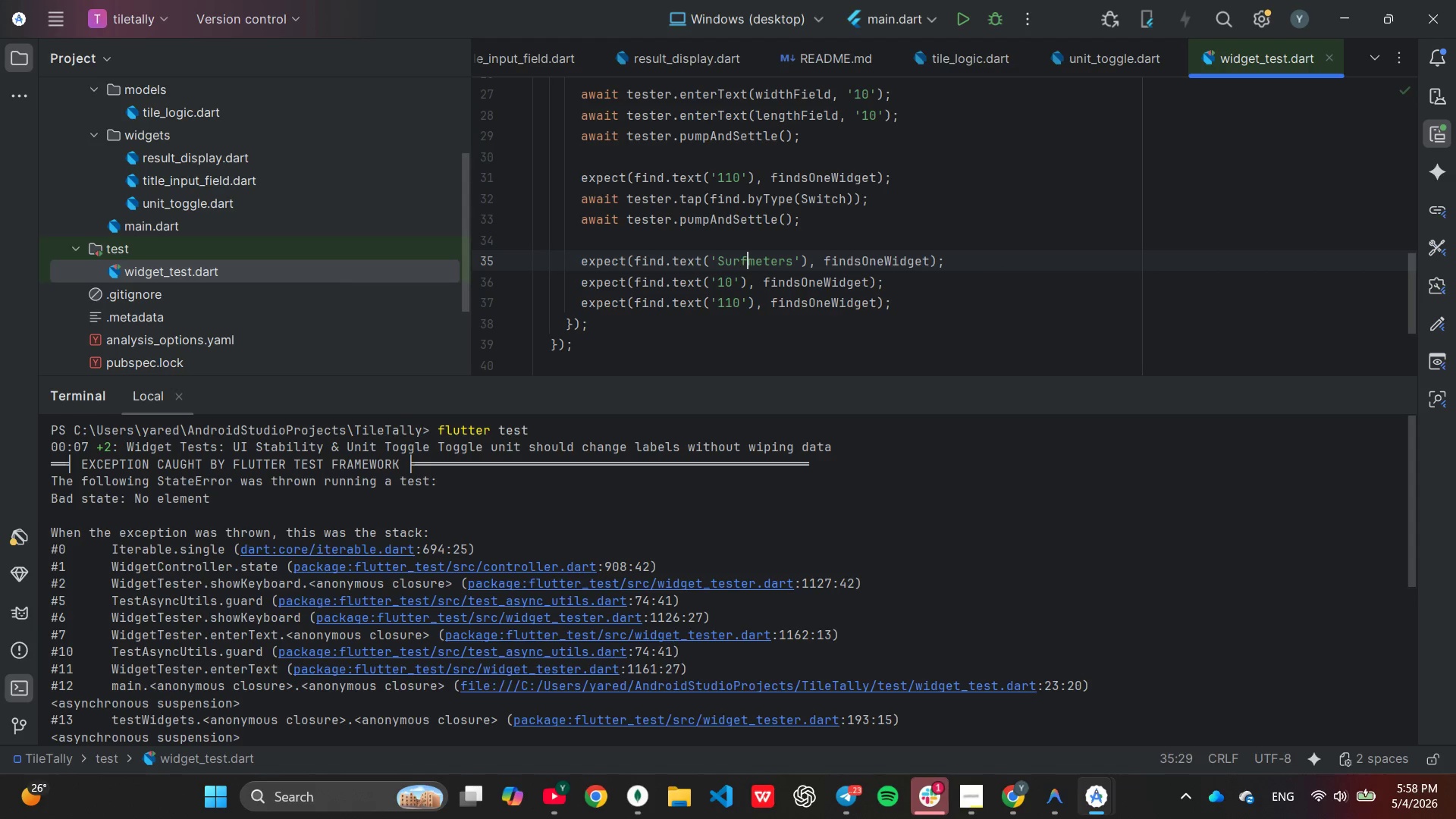 
key(Backspace)
 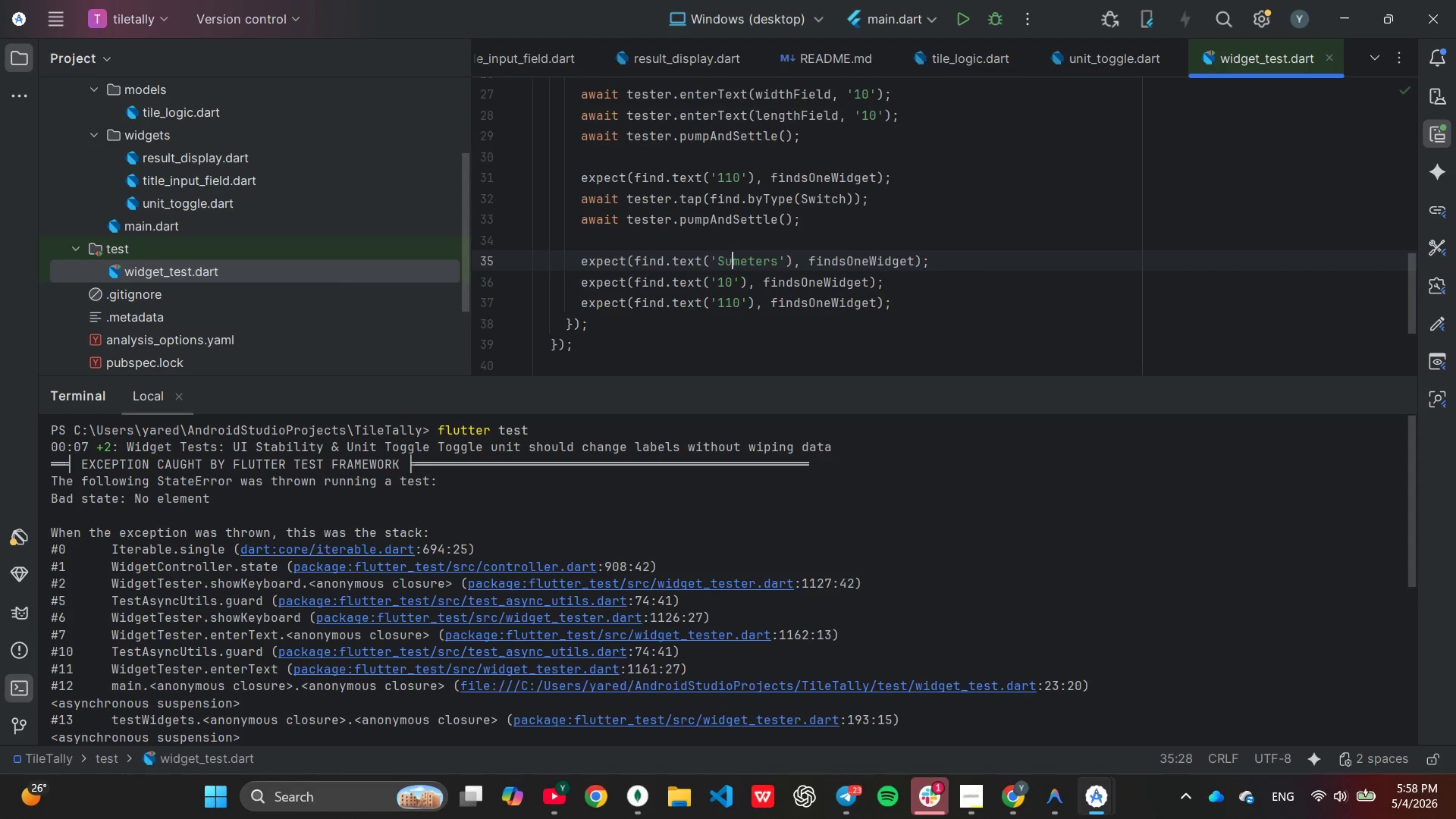 
key(Backspace)
 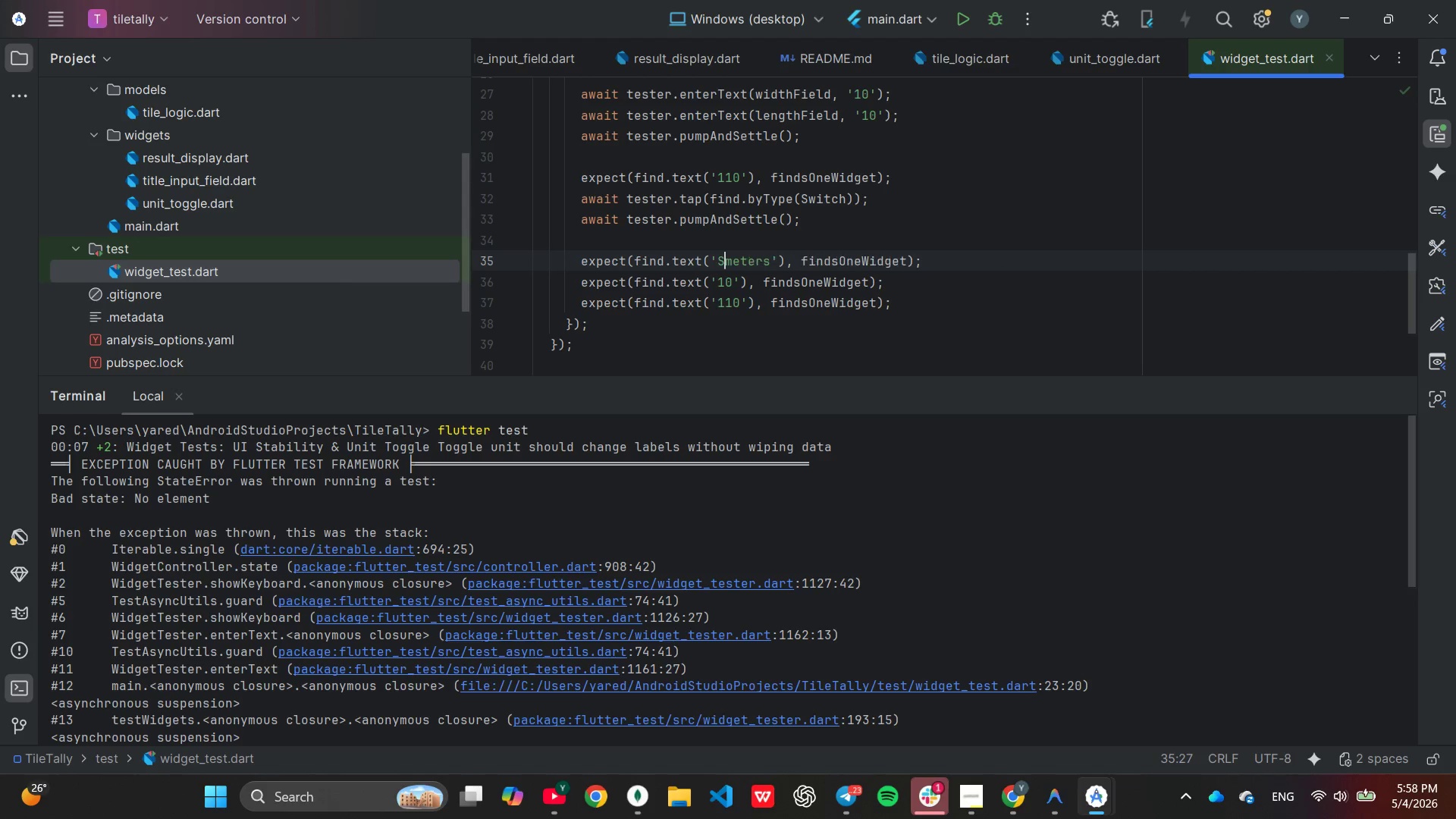 
key(Backspace)
 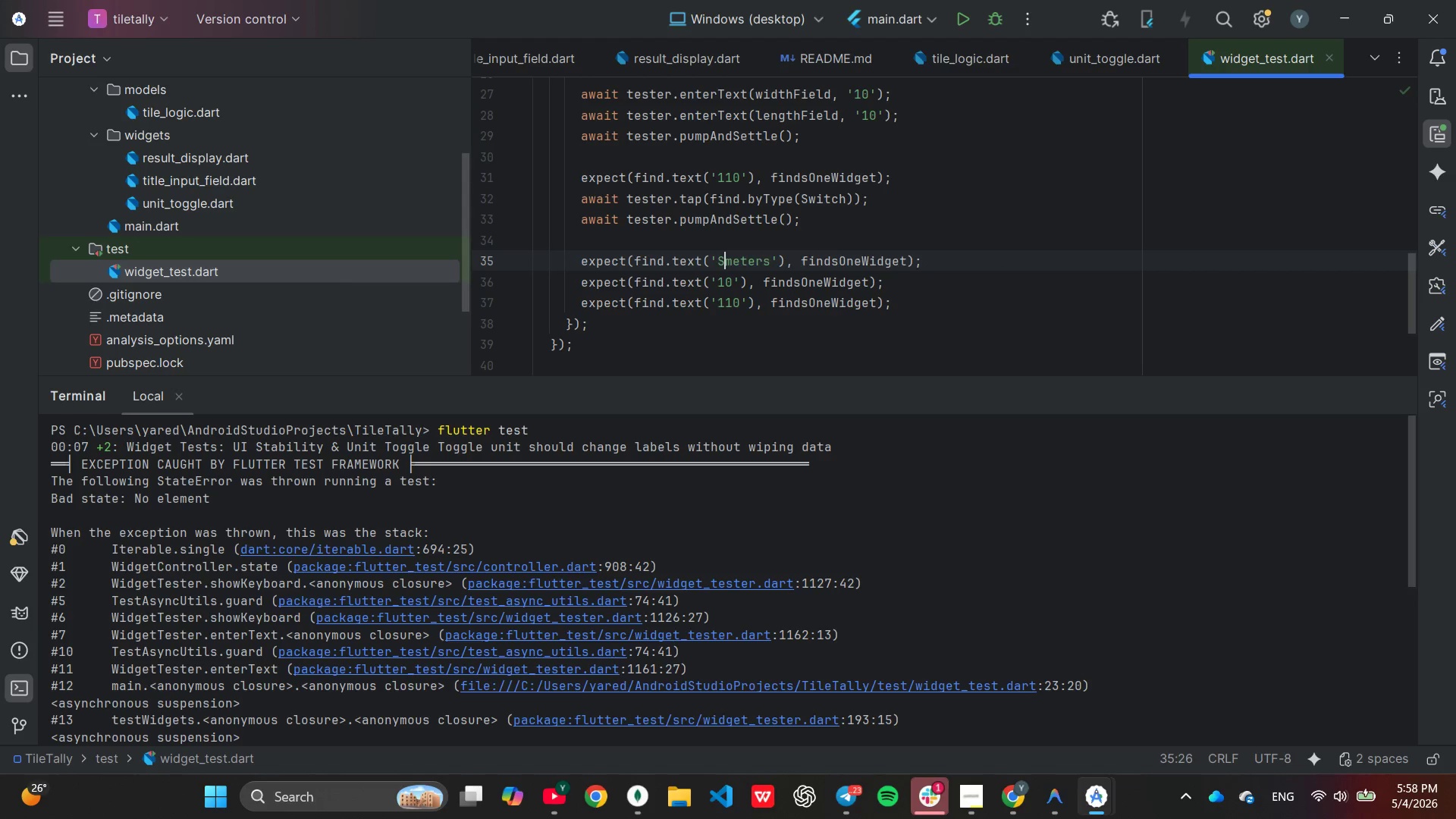 
key(Backspace)
 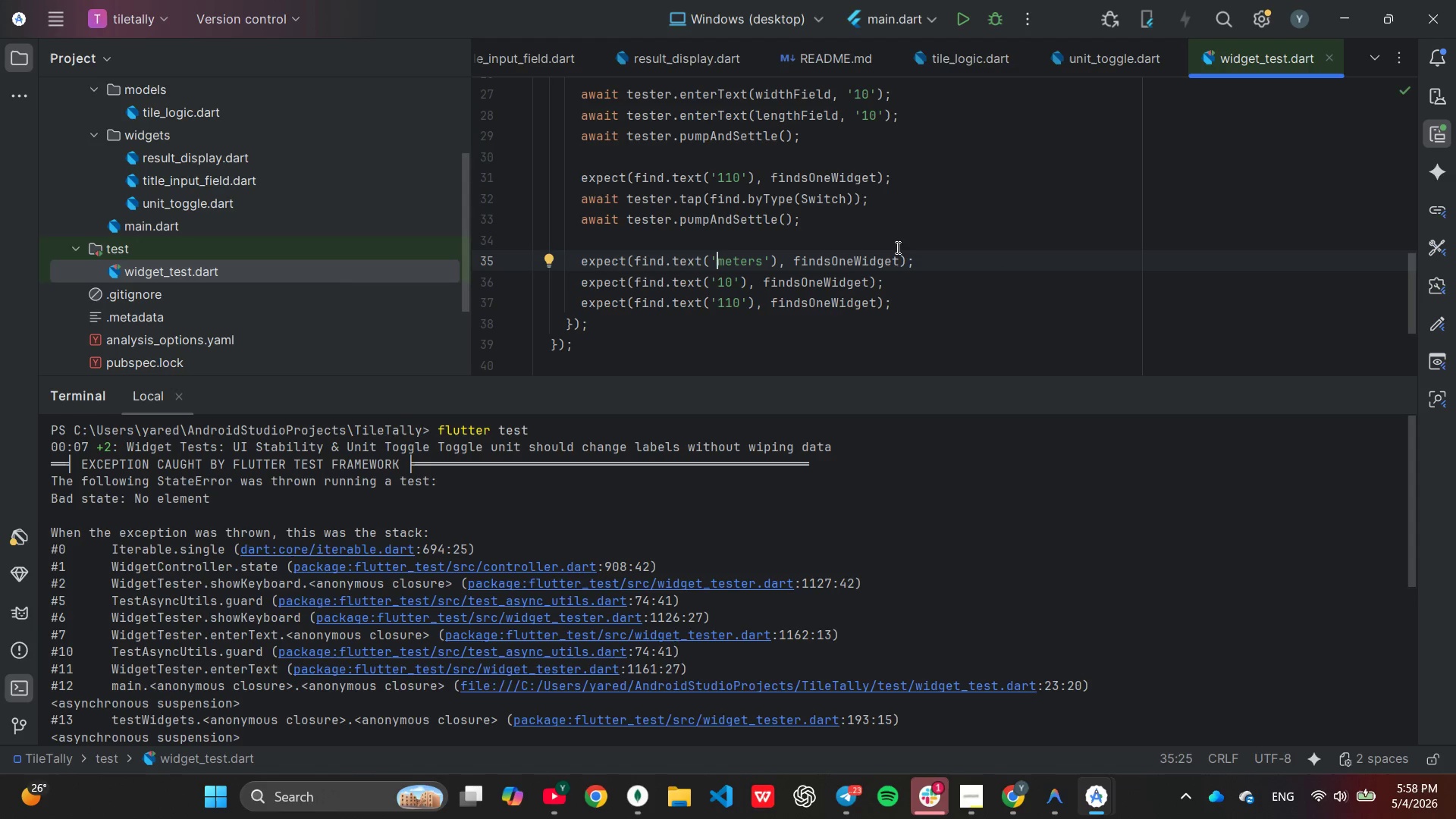 
left_click([902, 263])
 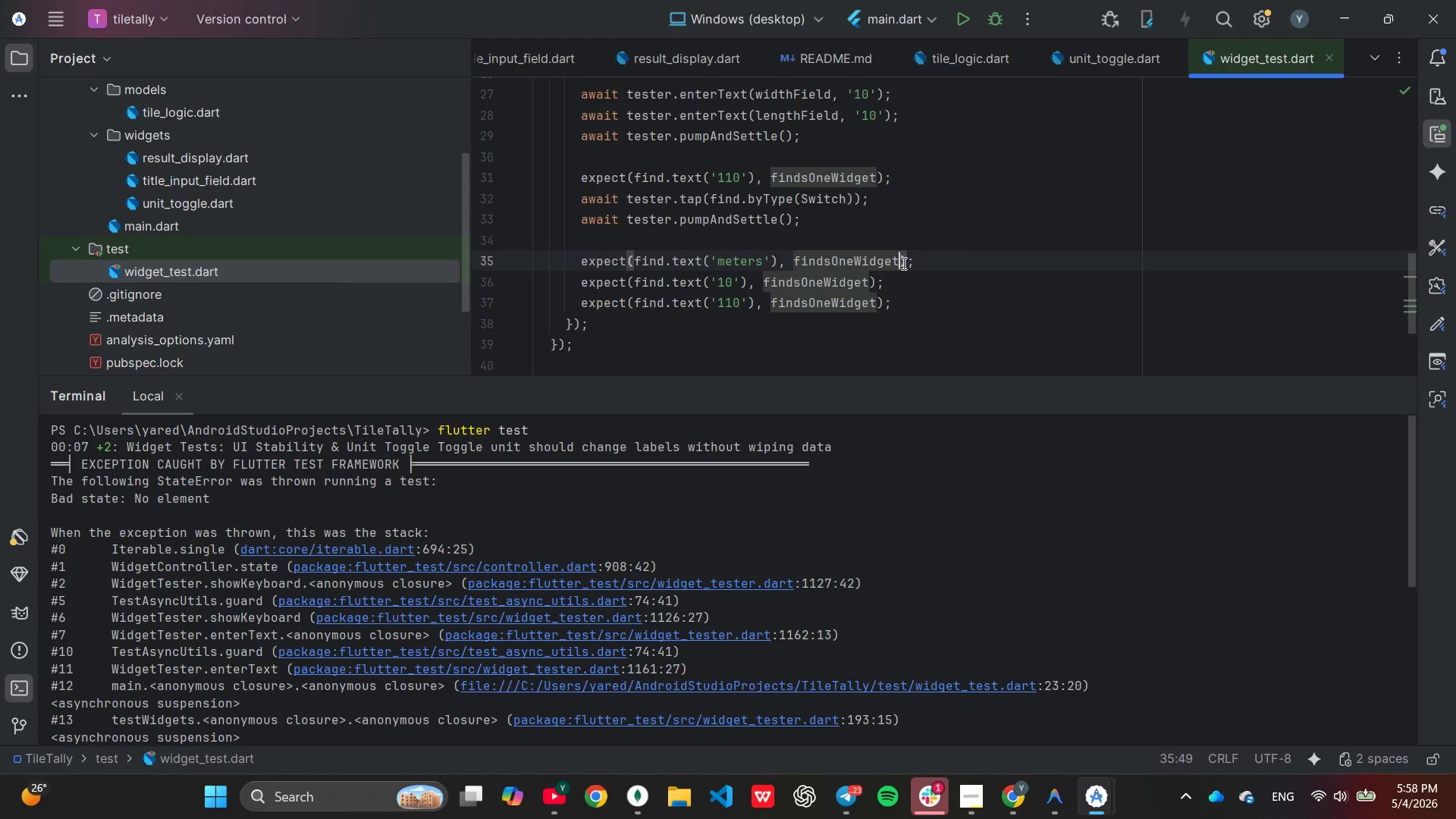 
hold_key(key=Backspace, duration=0.73)
 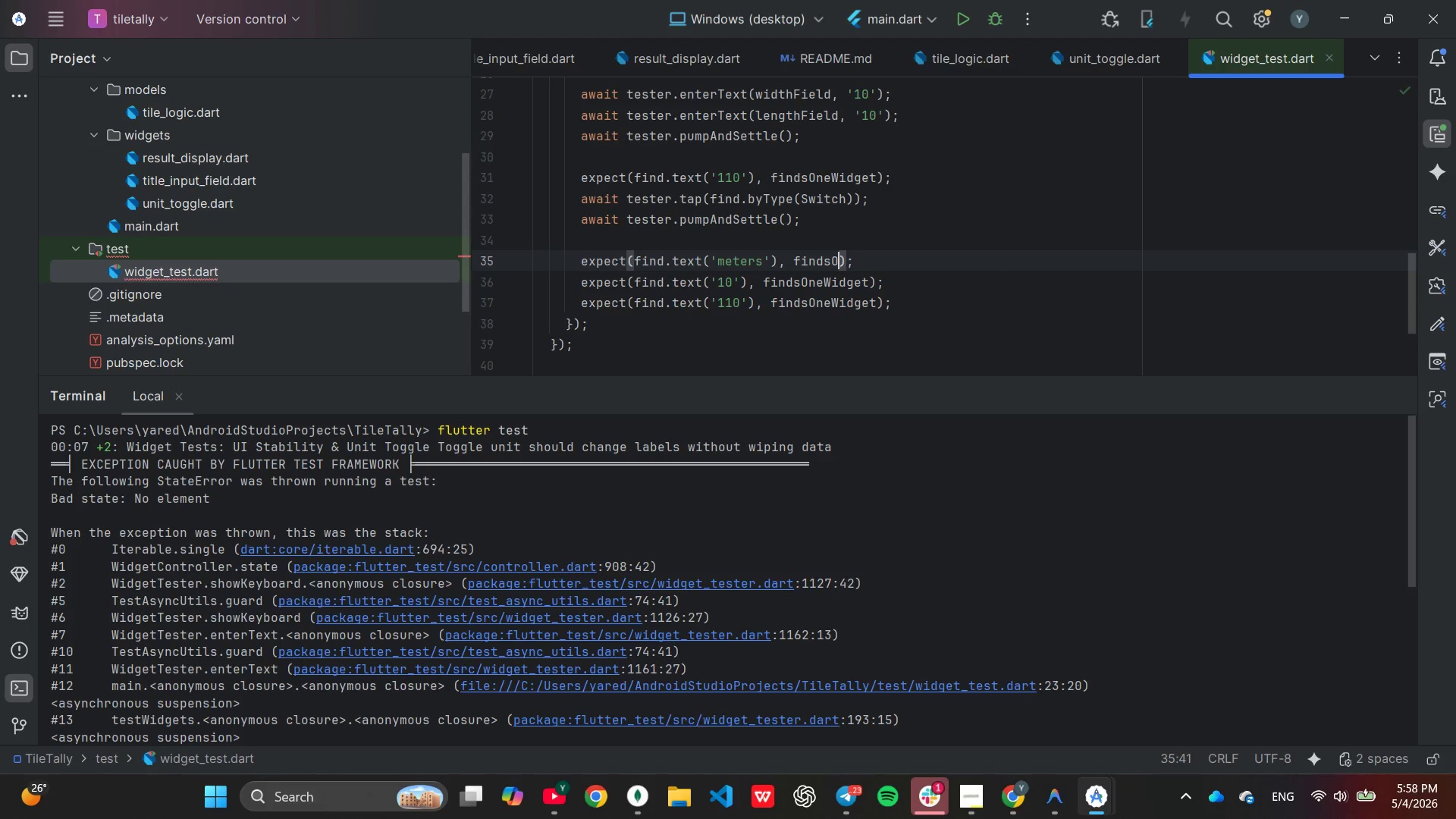 
key(Backspace)
 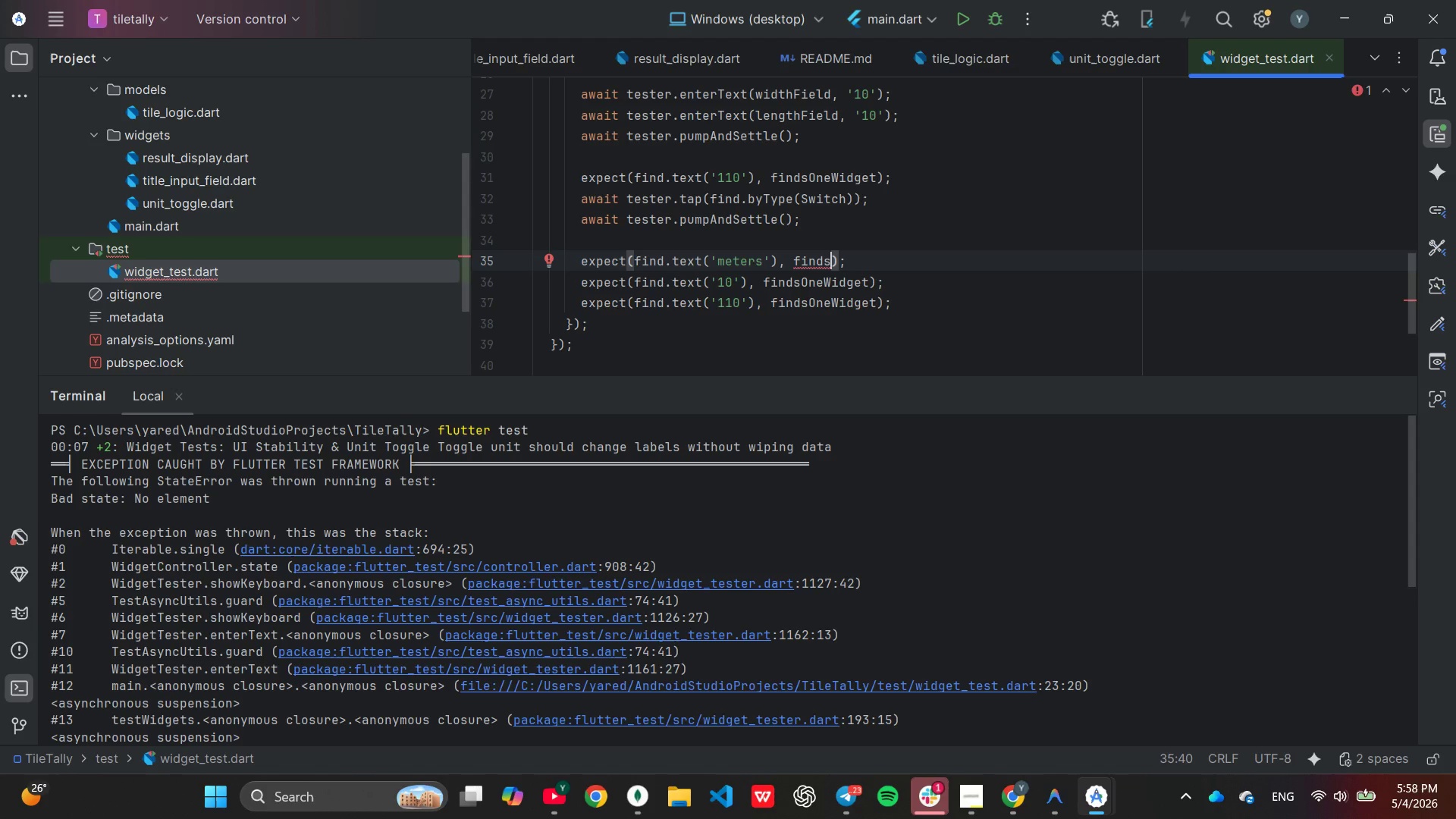 
key(Shift+A)
 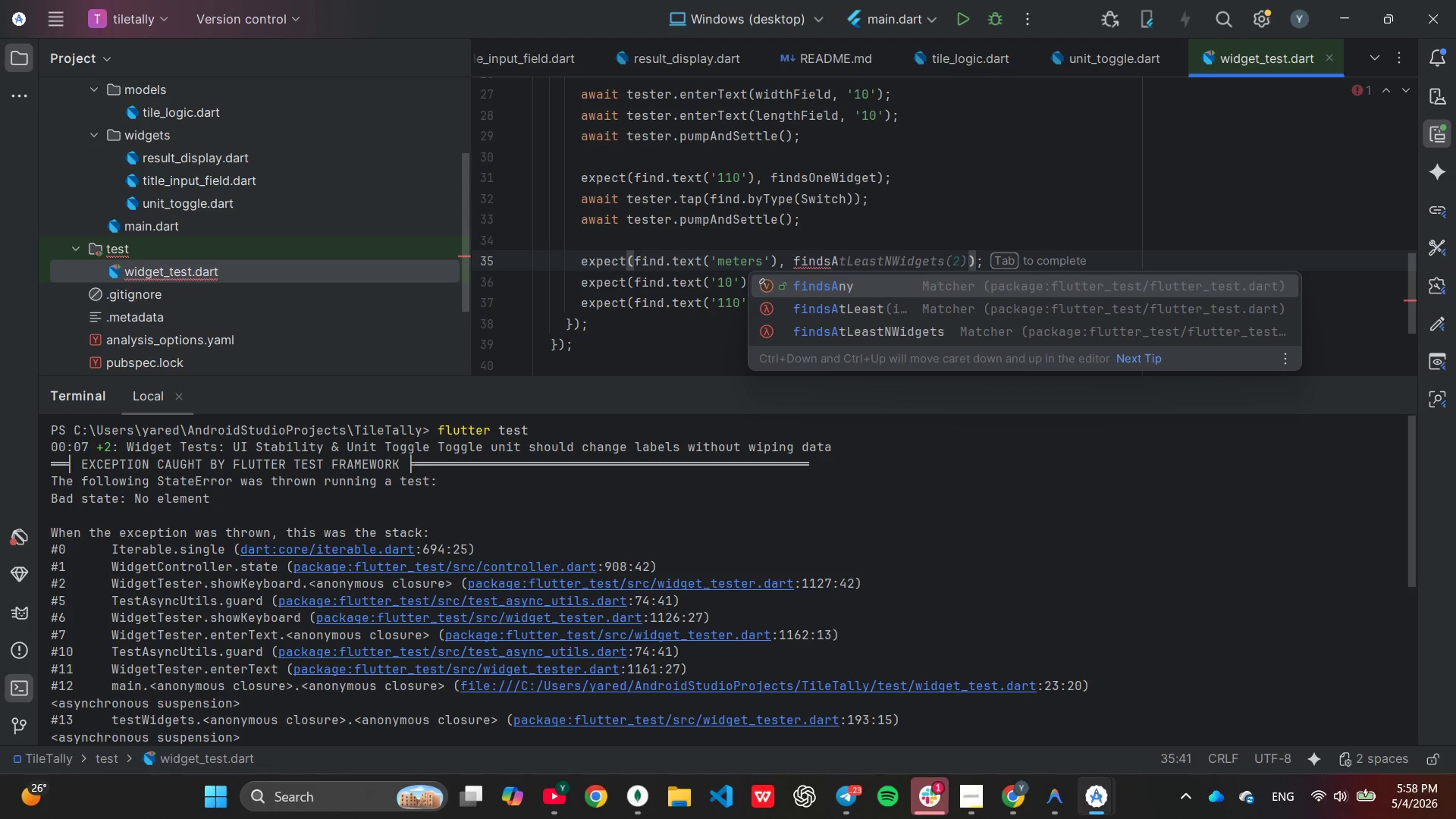 
key(Tab)
 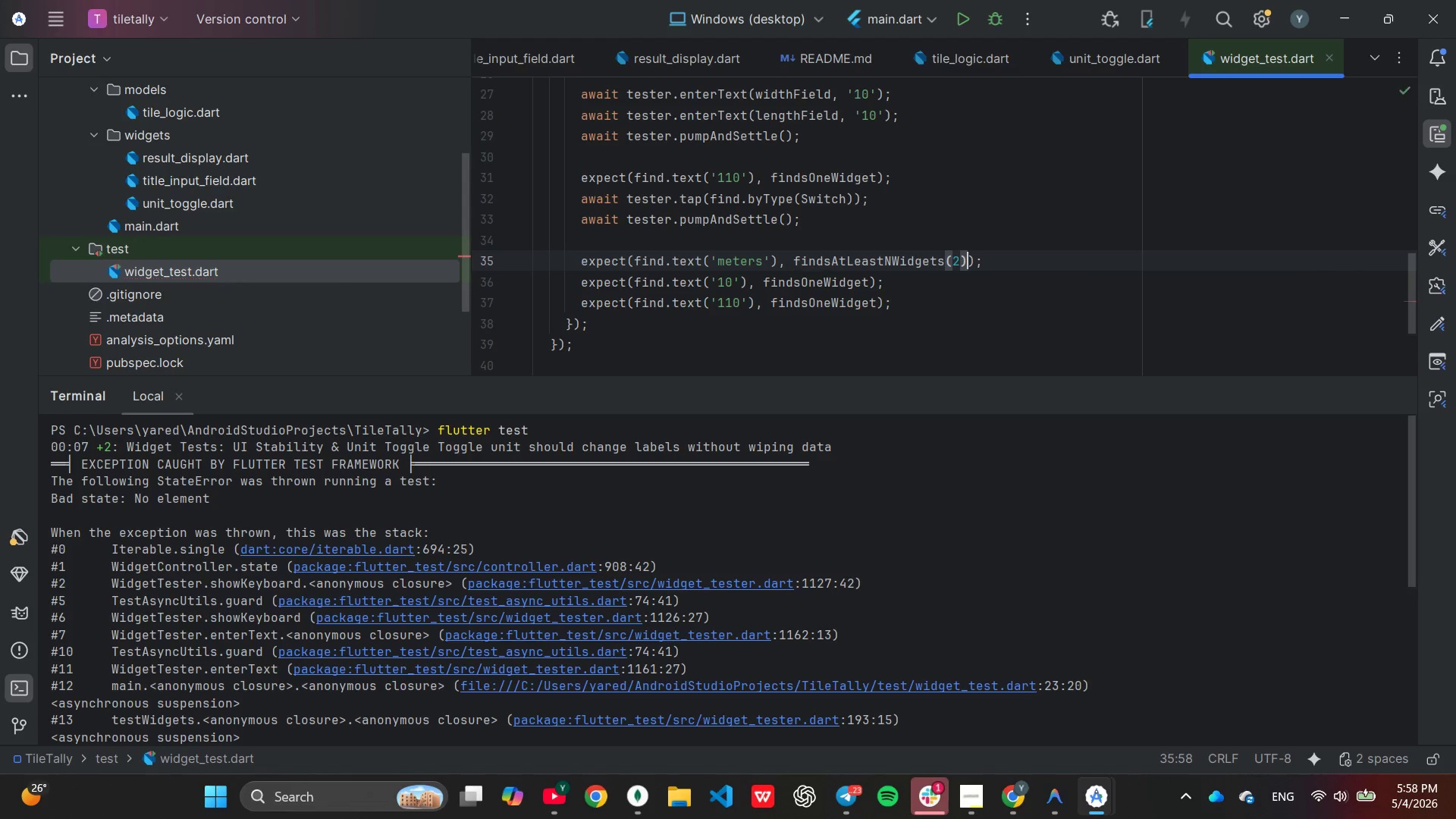 
key(ArrowLeft)
 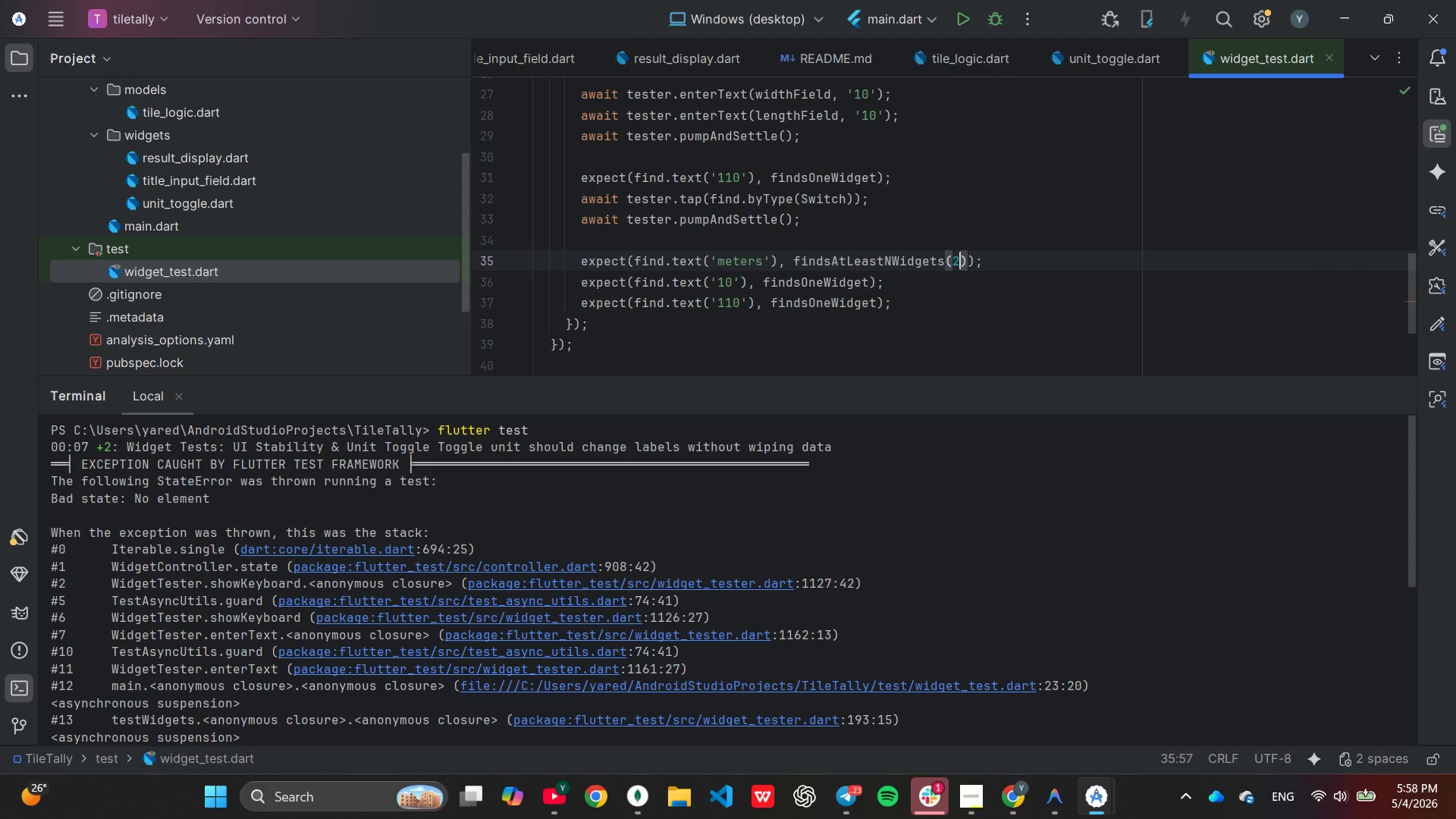 
key(Backspace)
 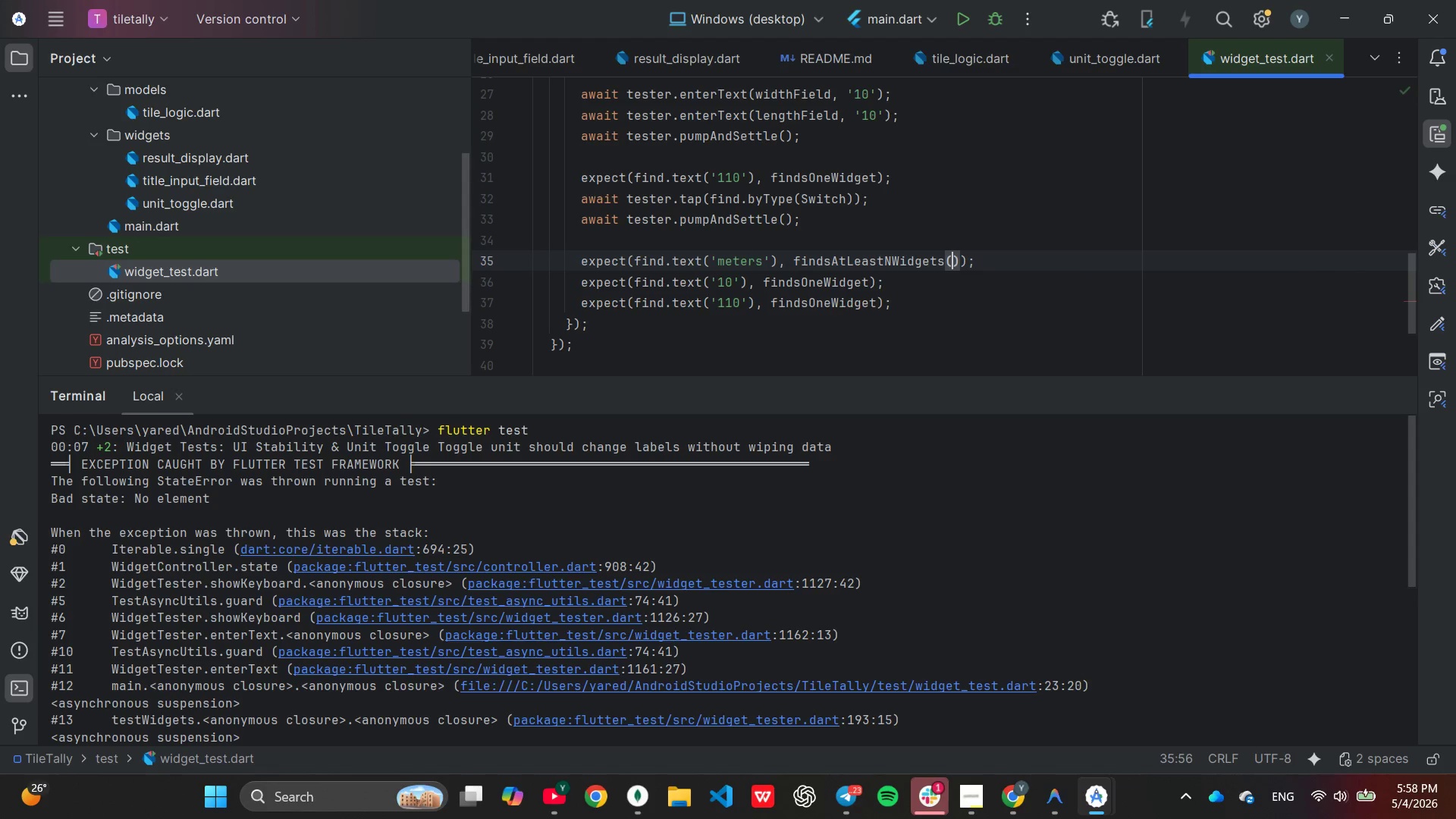 
key(1)
 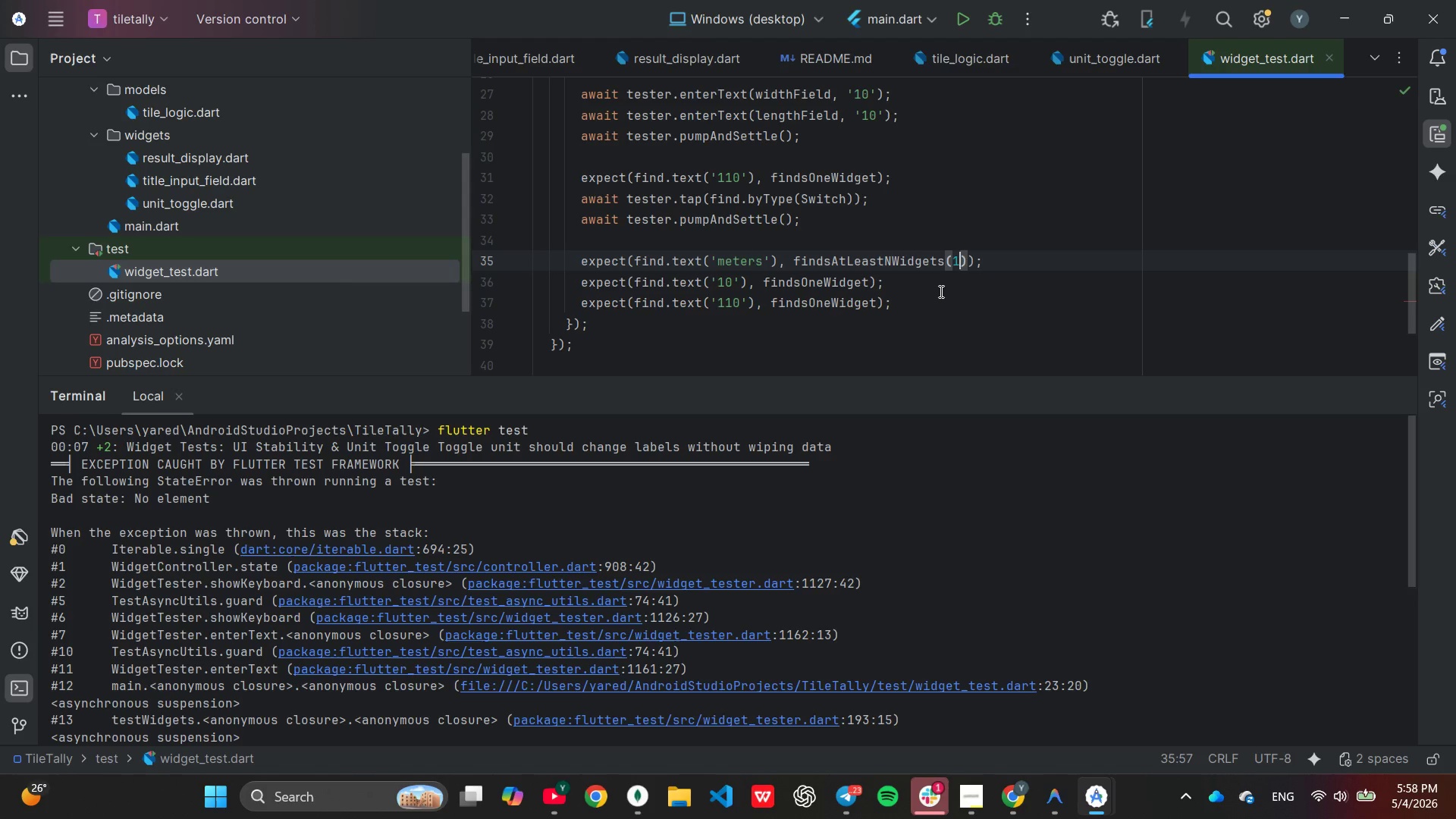 
left_click([940, 292])
 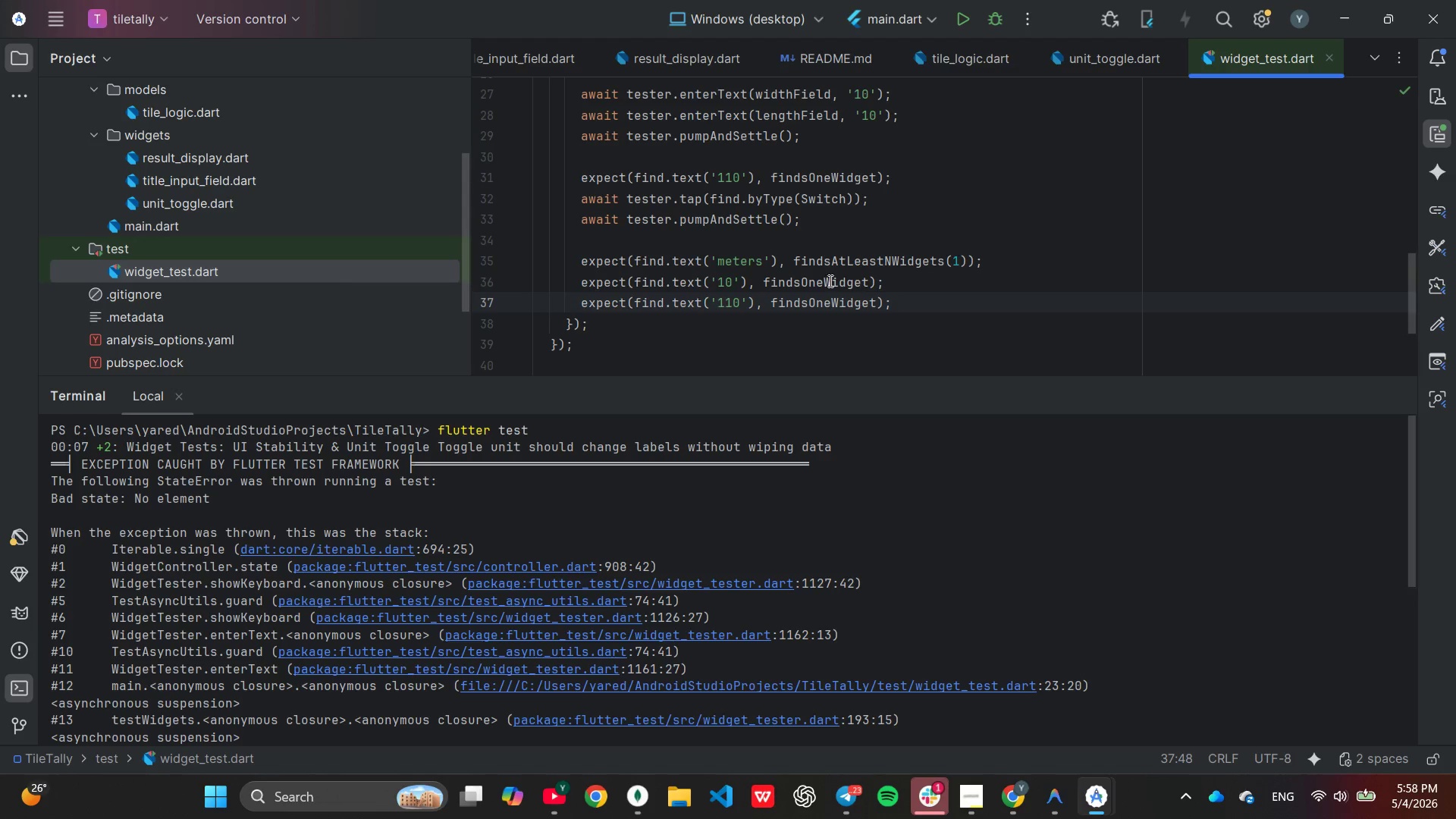 
wait(5.17)
 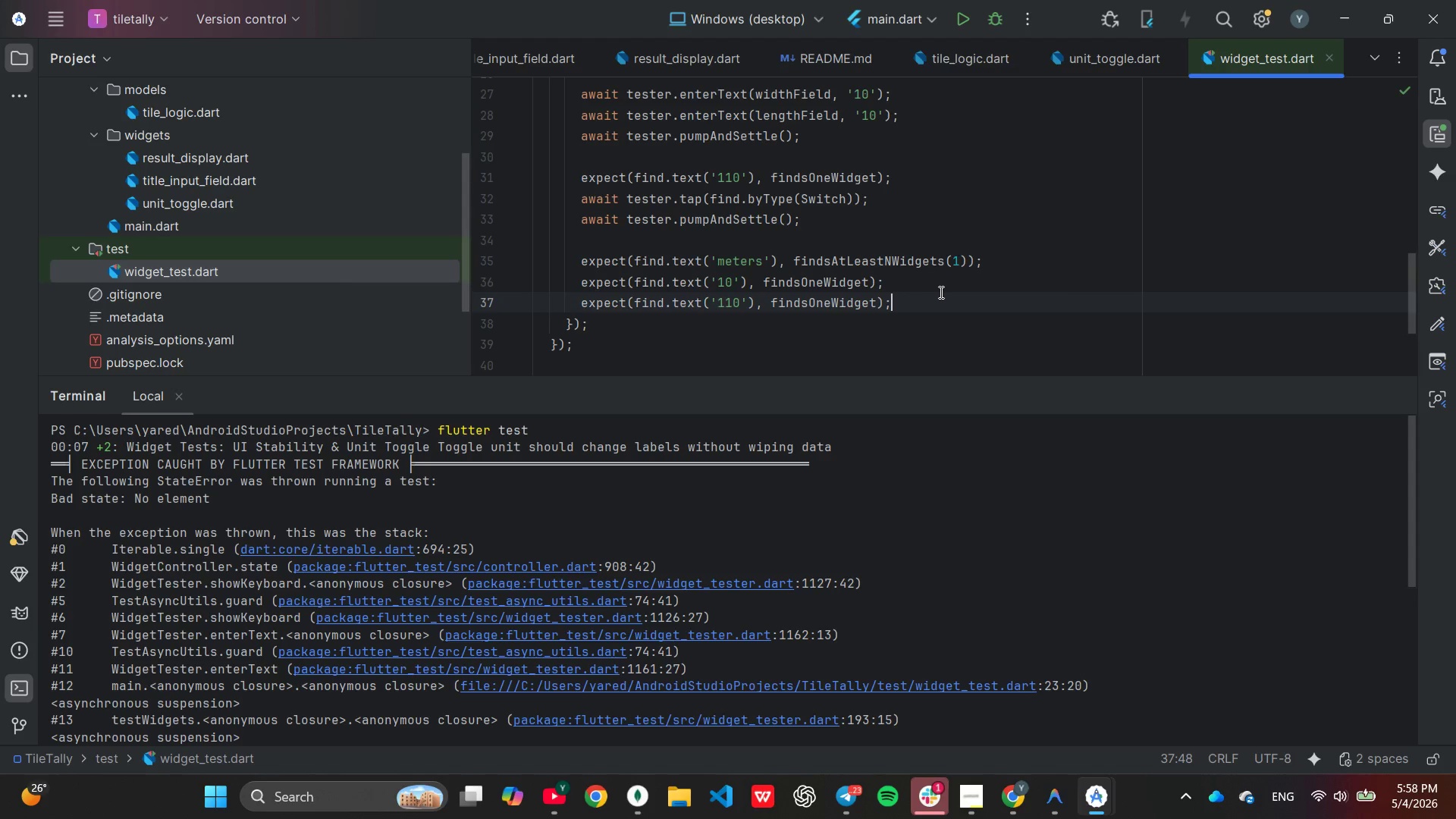 
left_click([824, 283])
 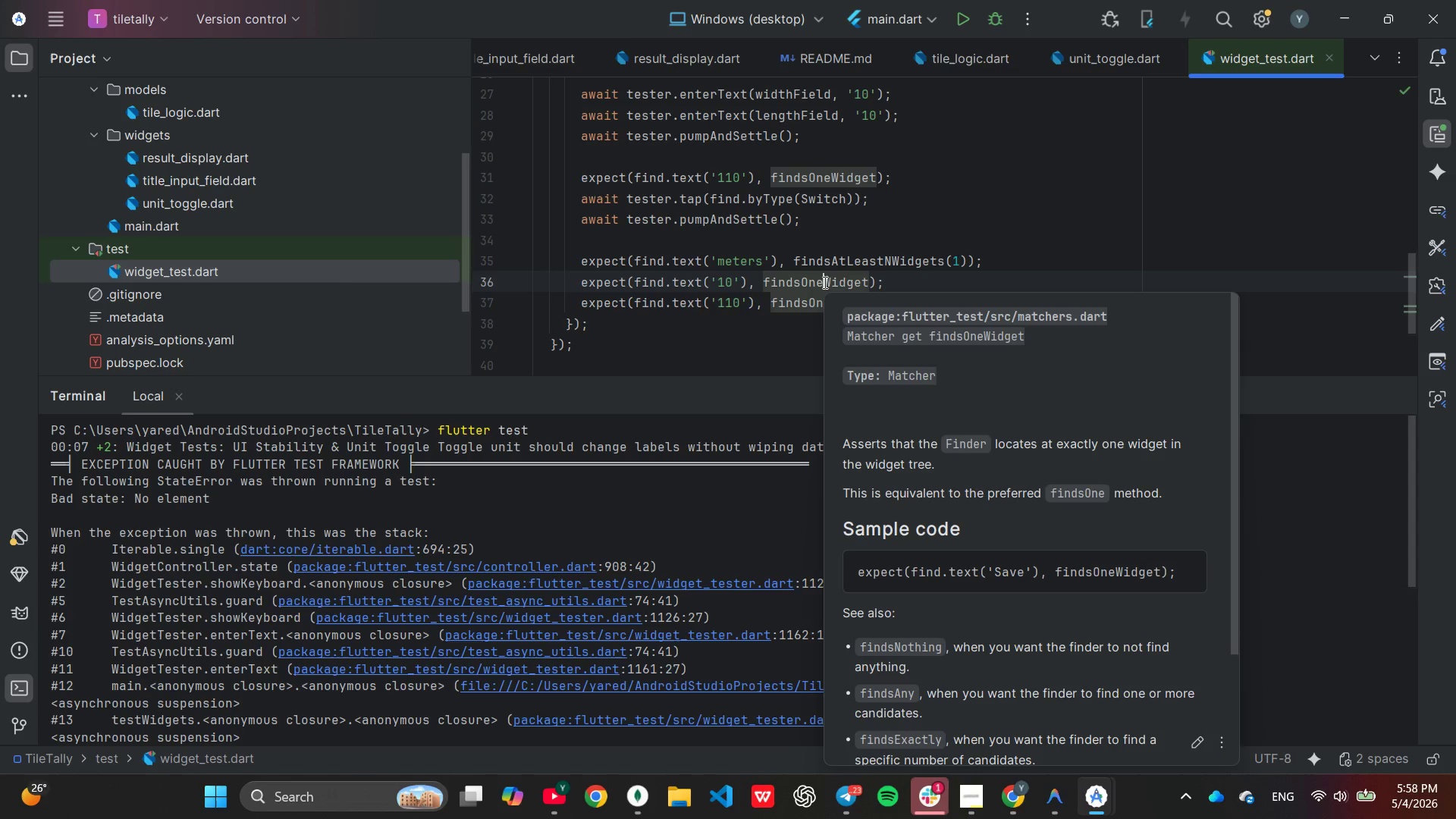 
key(Backspace)
 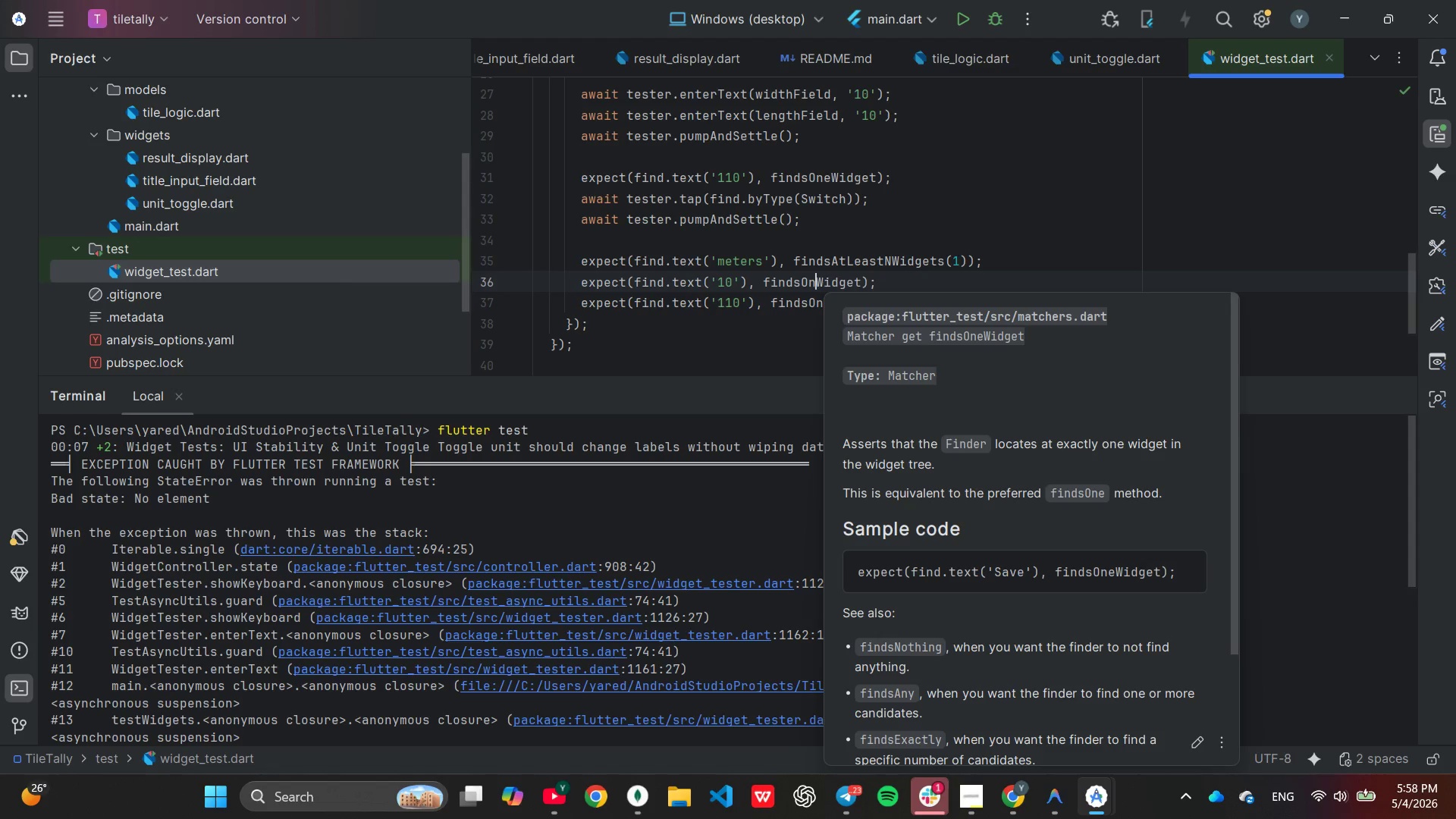 
key(Backspace)
 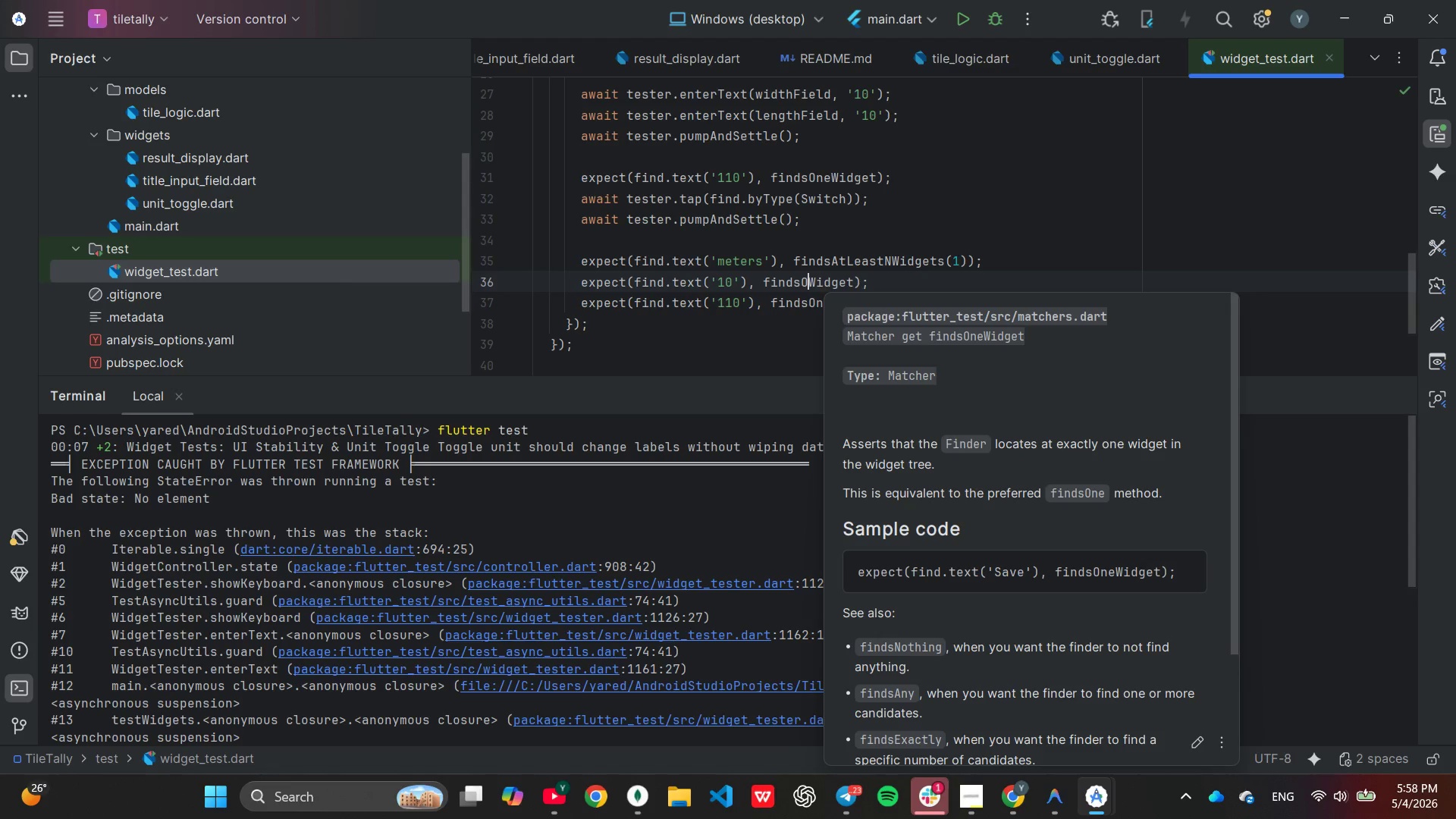 
key(Backspace)
 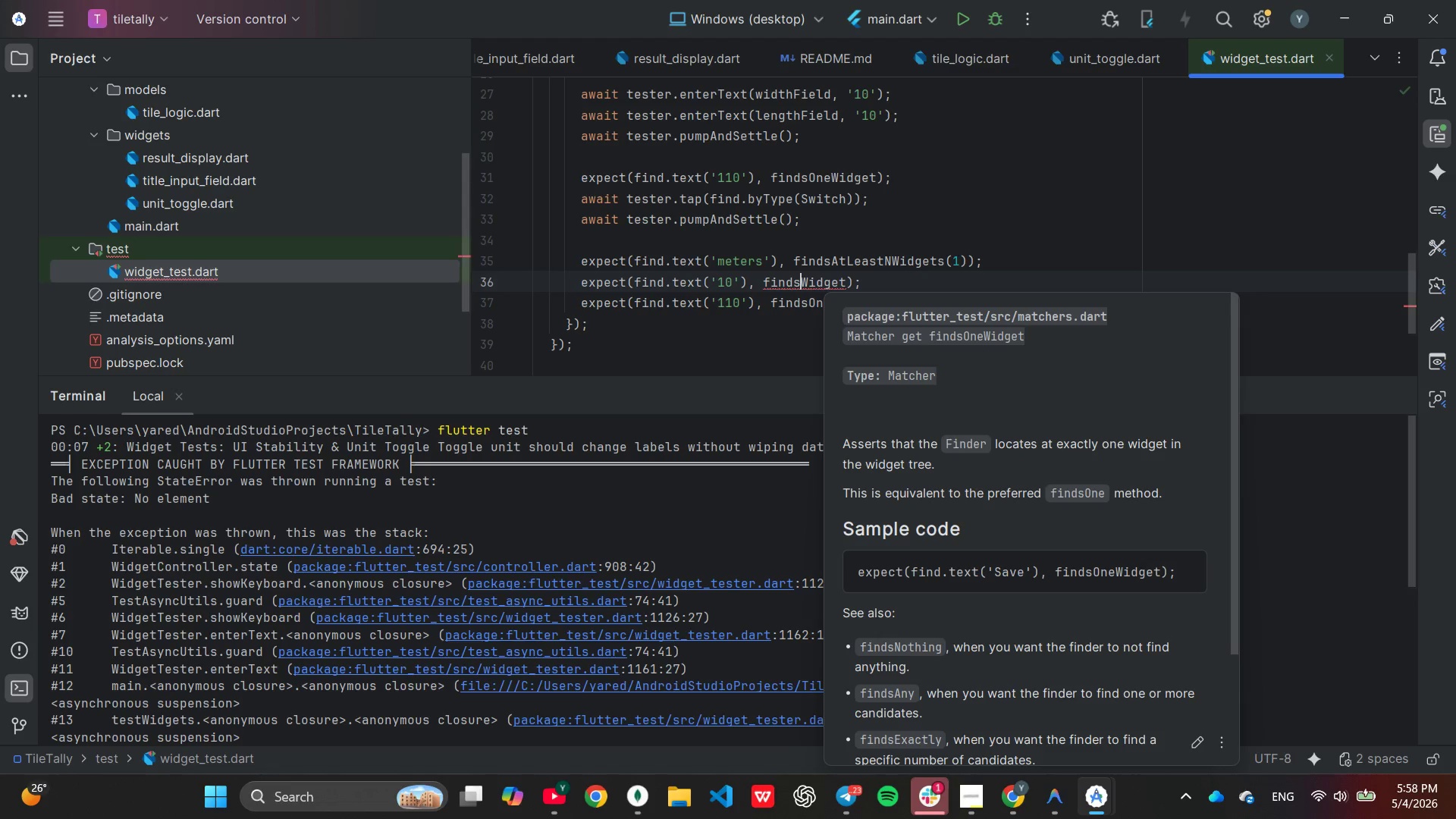 
key(Shift+N)
 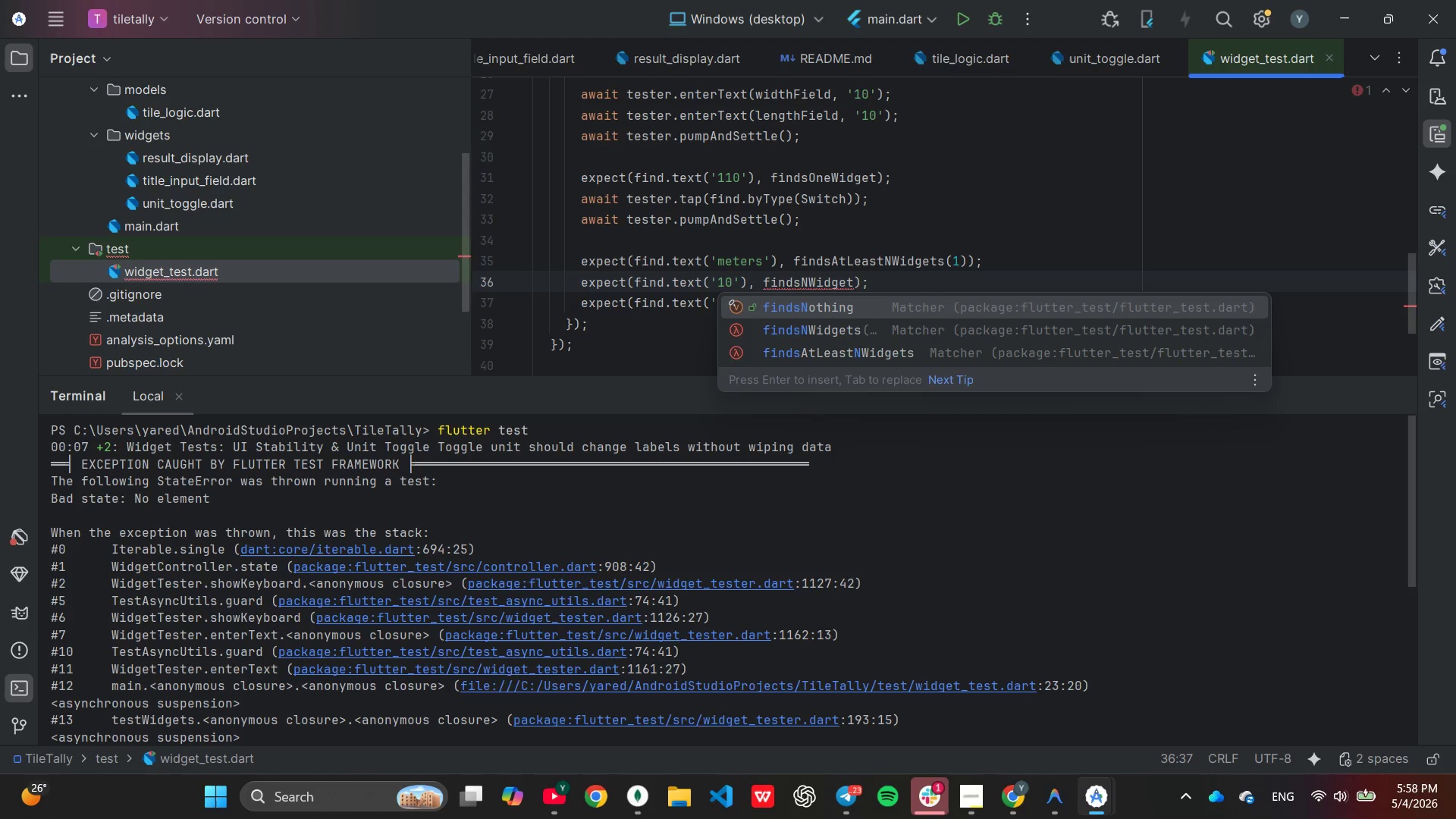 
hold_key(key=ArrowRight, duration=0.62)
 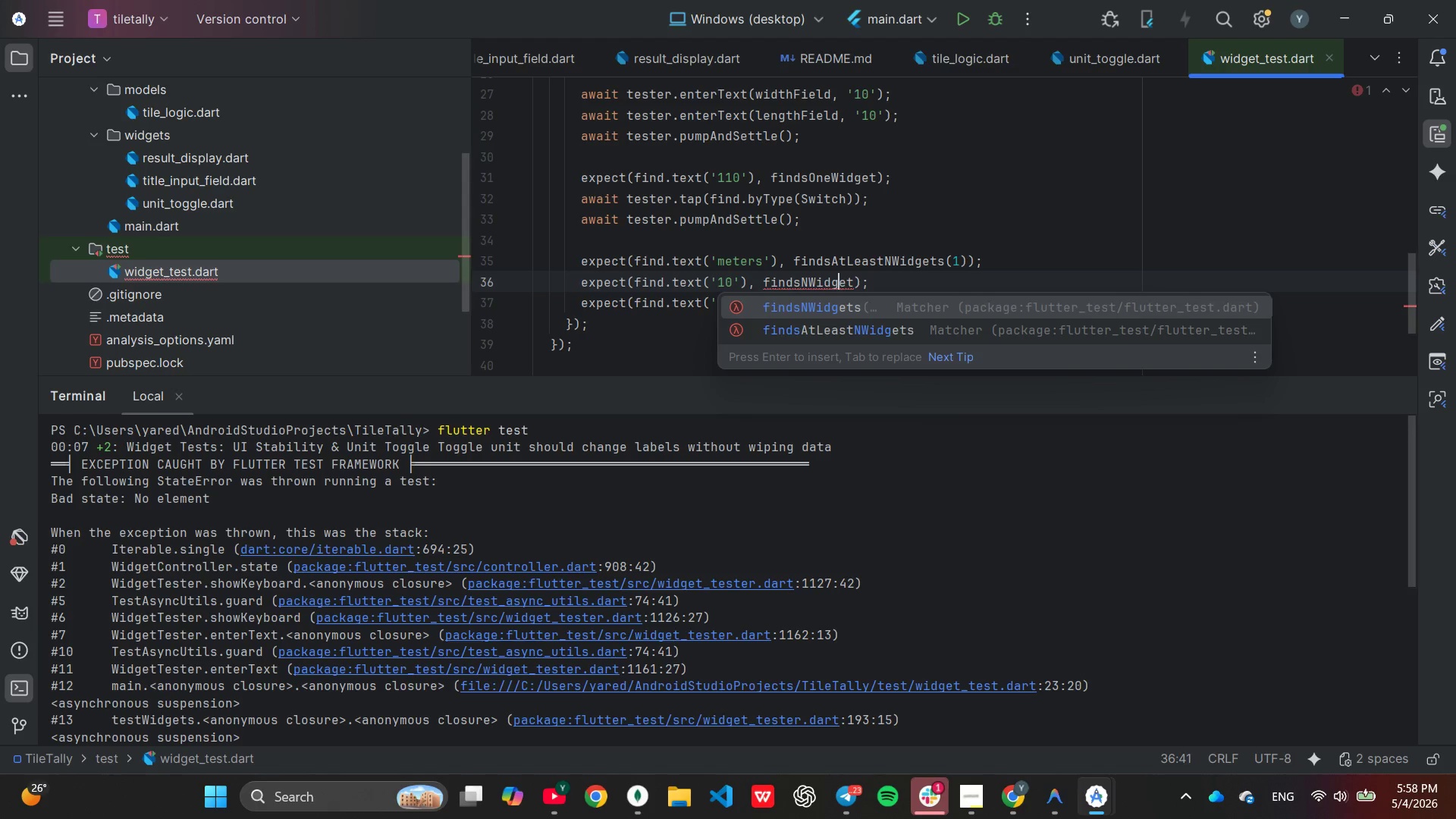 
key(ArrowRight)
 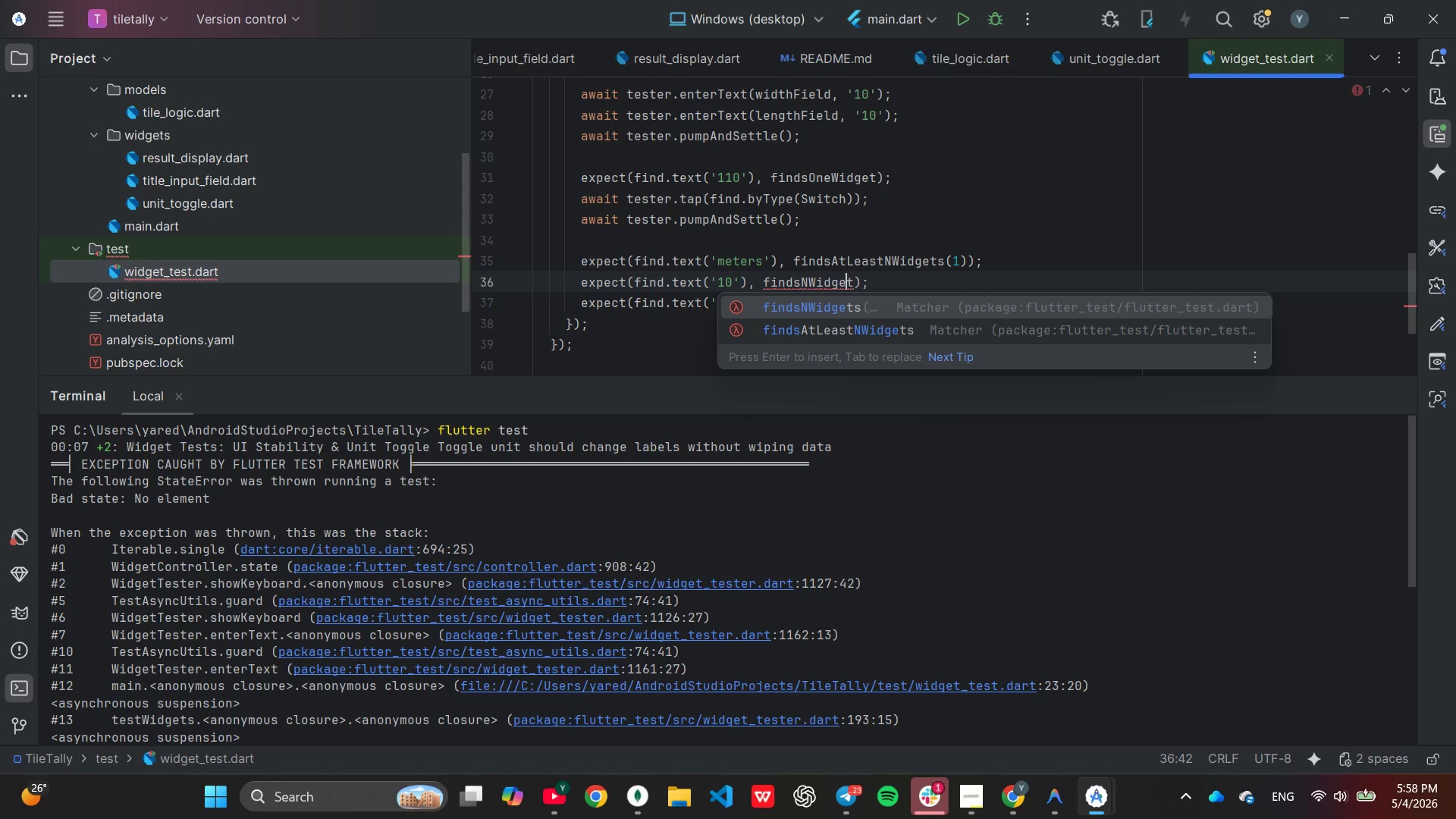 
key(ArrowRight)
 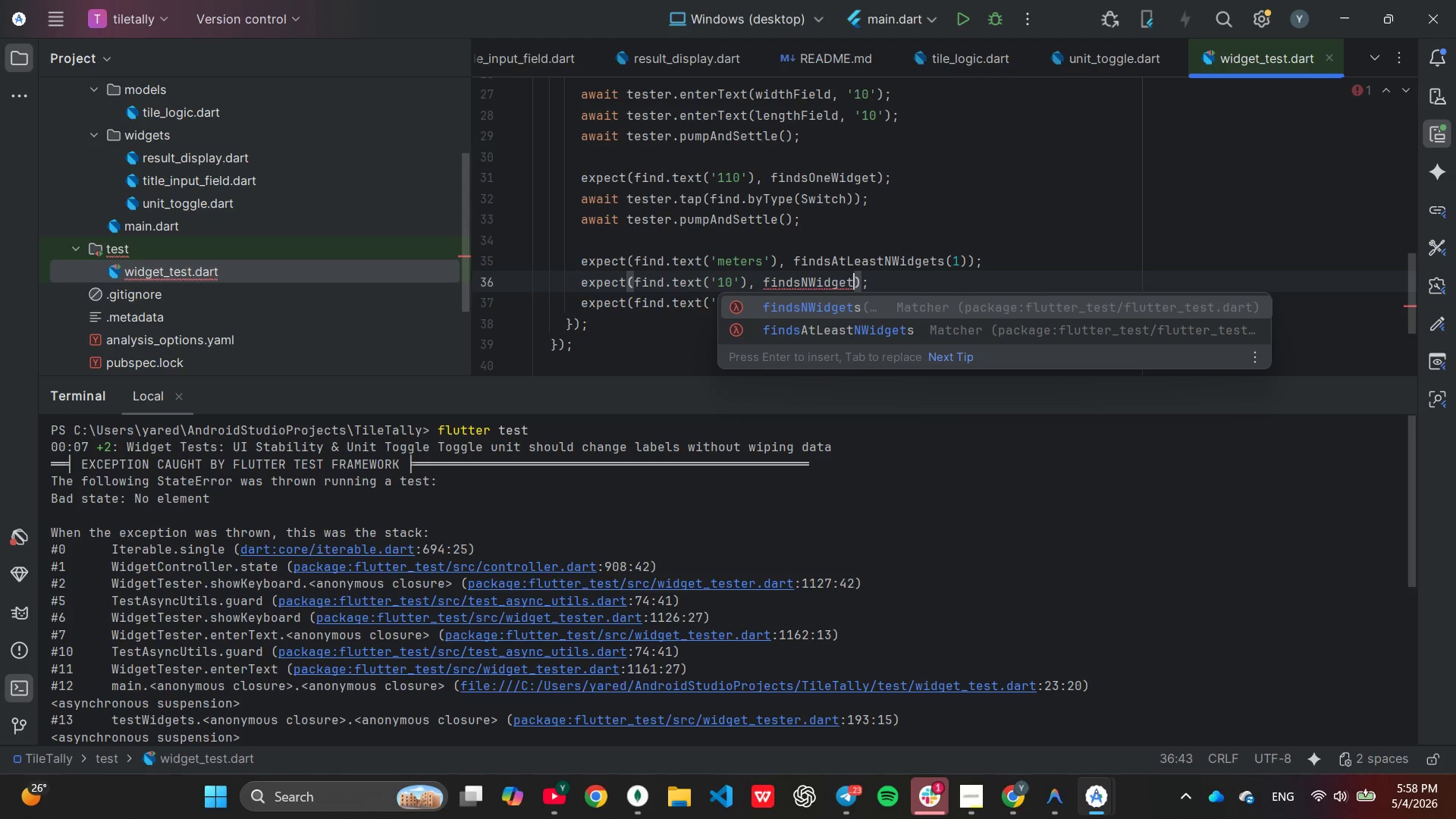 
type((2)
 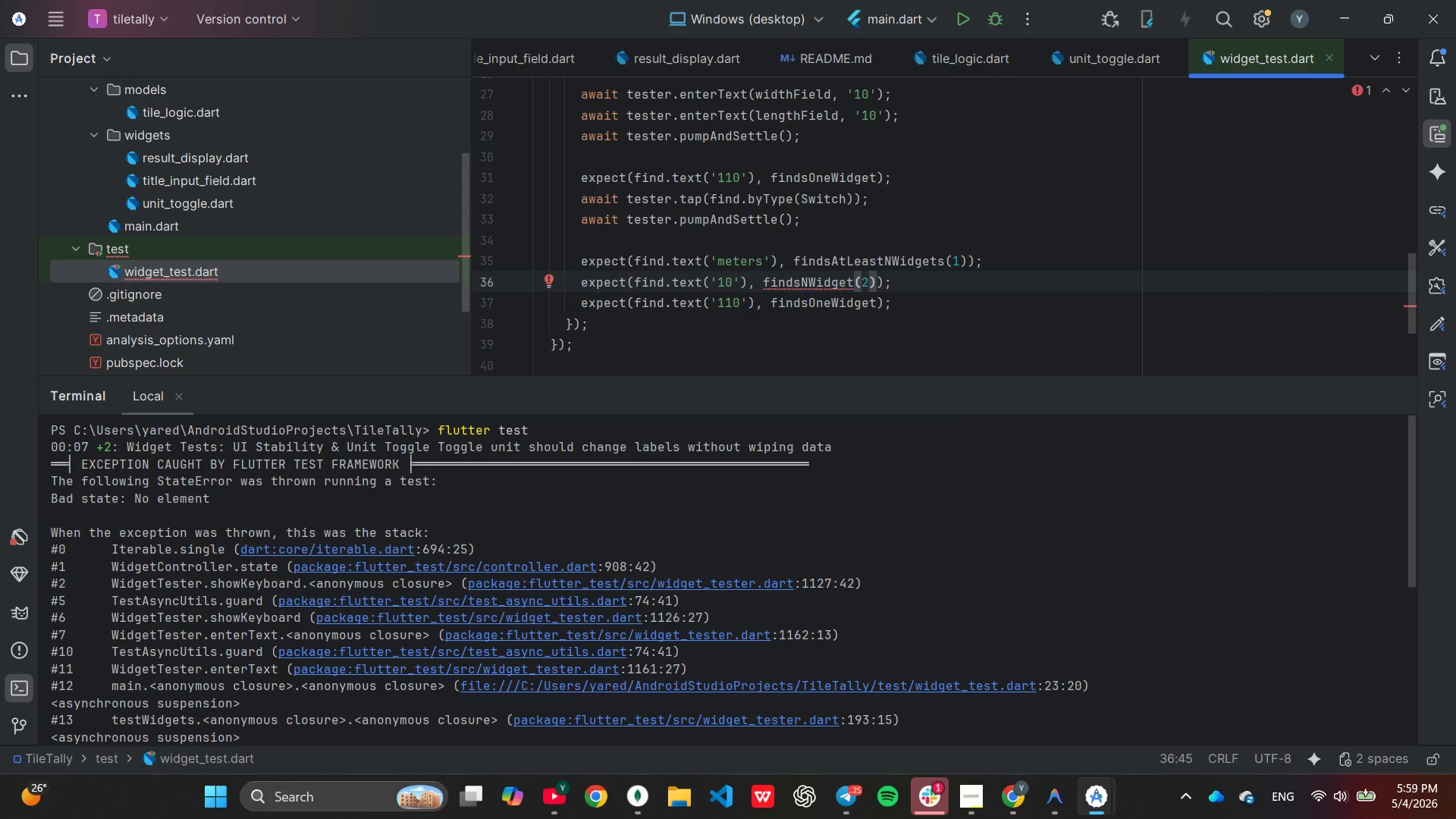 
key(ArrowDown)
 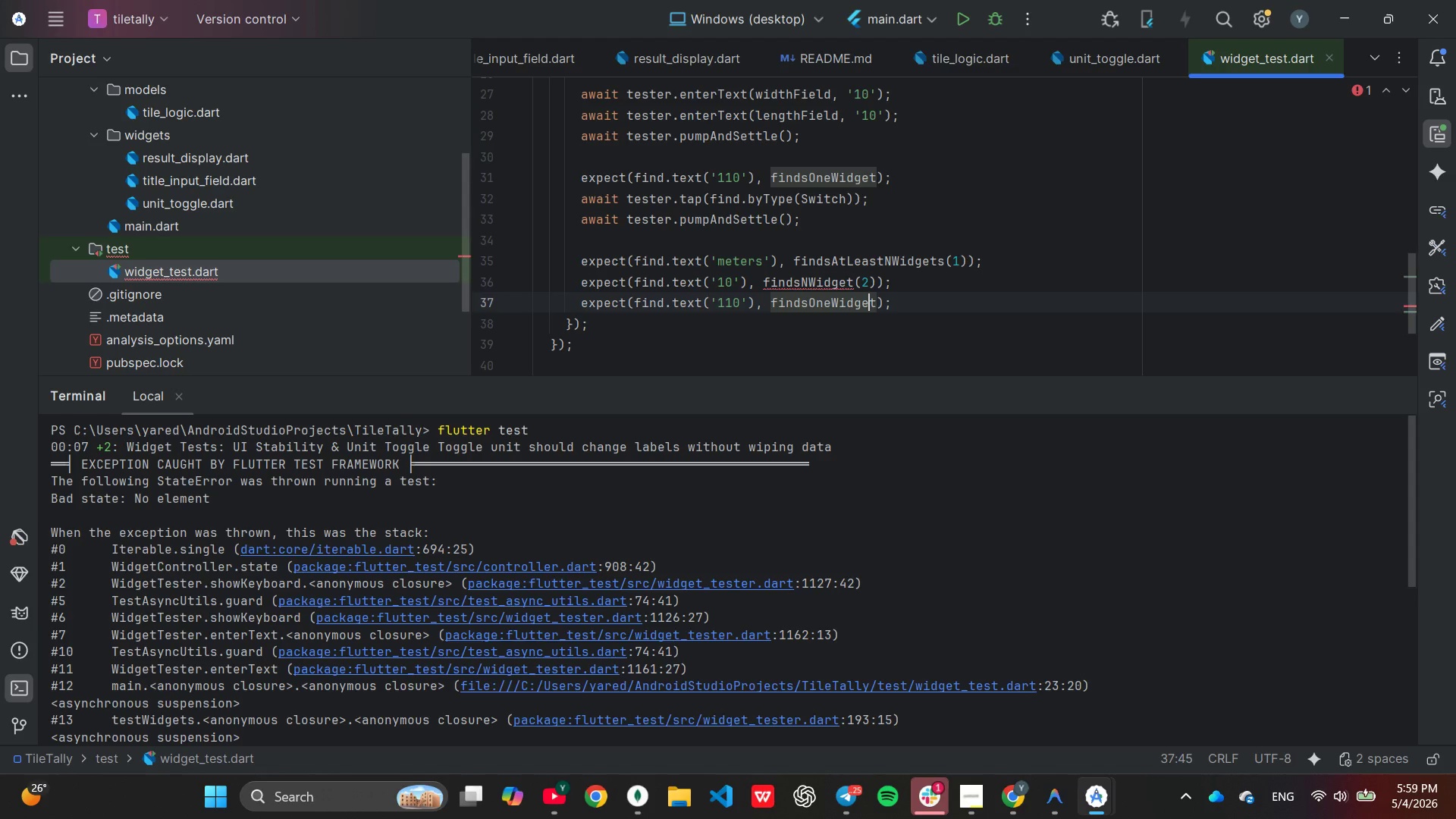 
wait(6.2)
 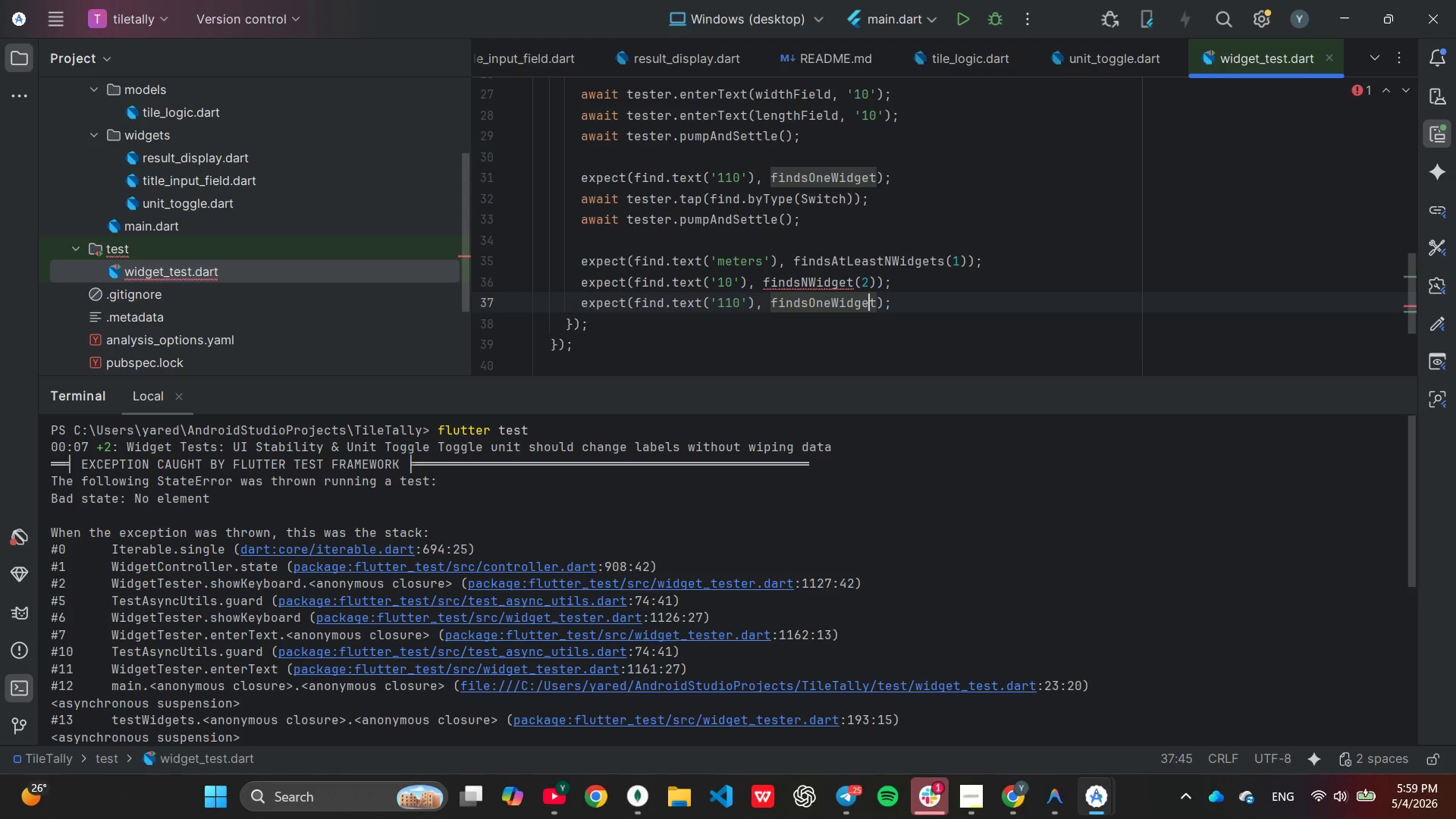 
mouse_move([821, 289])
 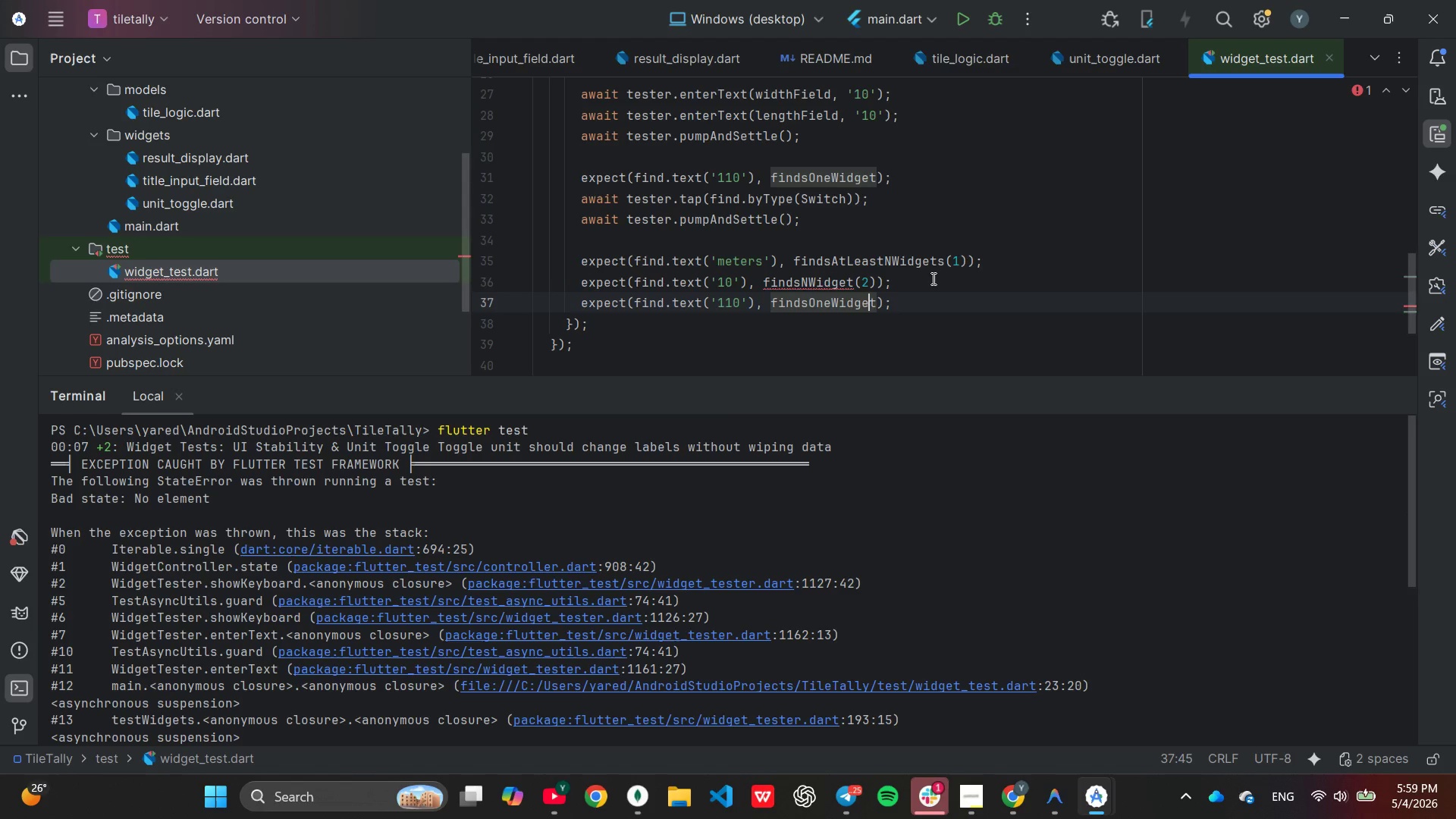 
left_click_drag(start_coordinate=[934, 281], to_coordinate=[936, 285])
 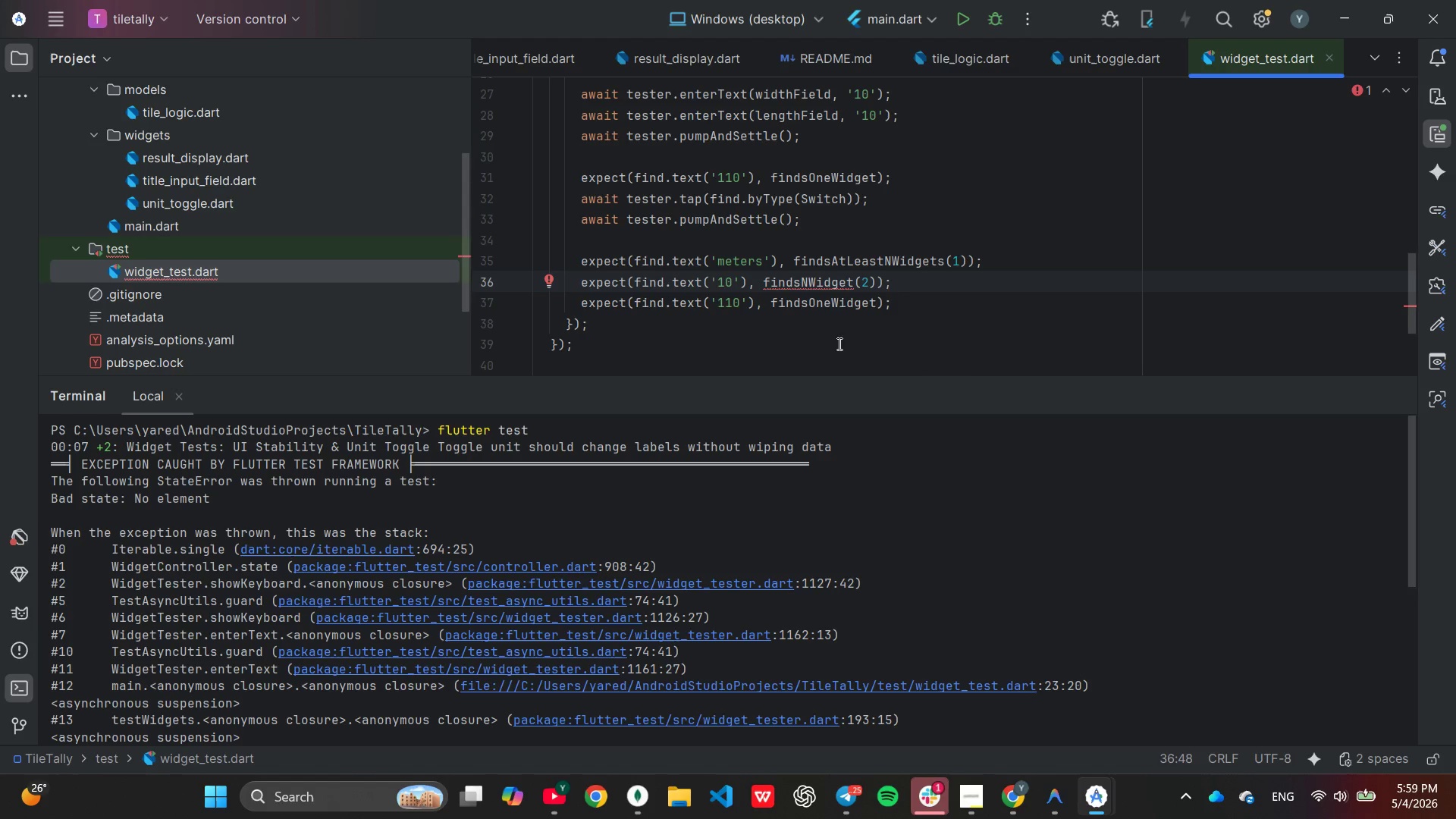 
double_click([812, 303])
 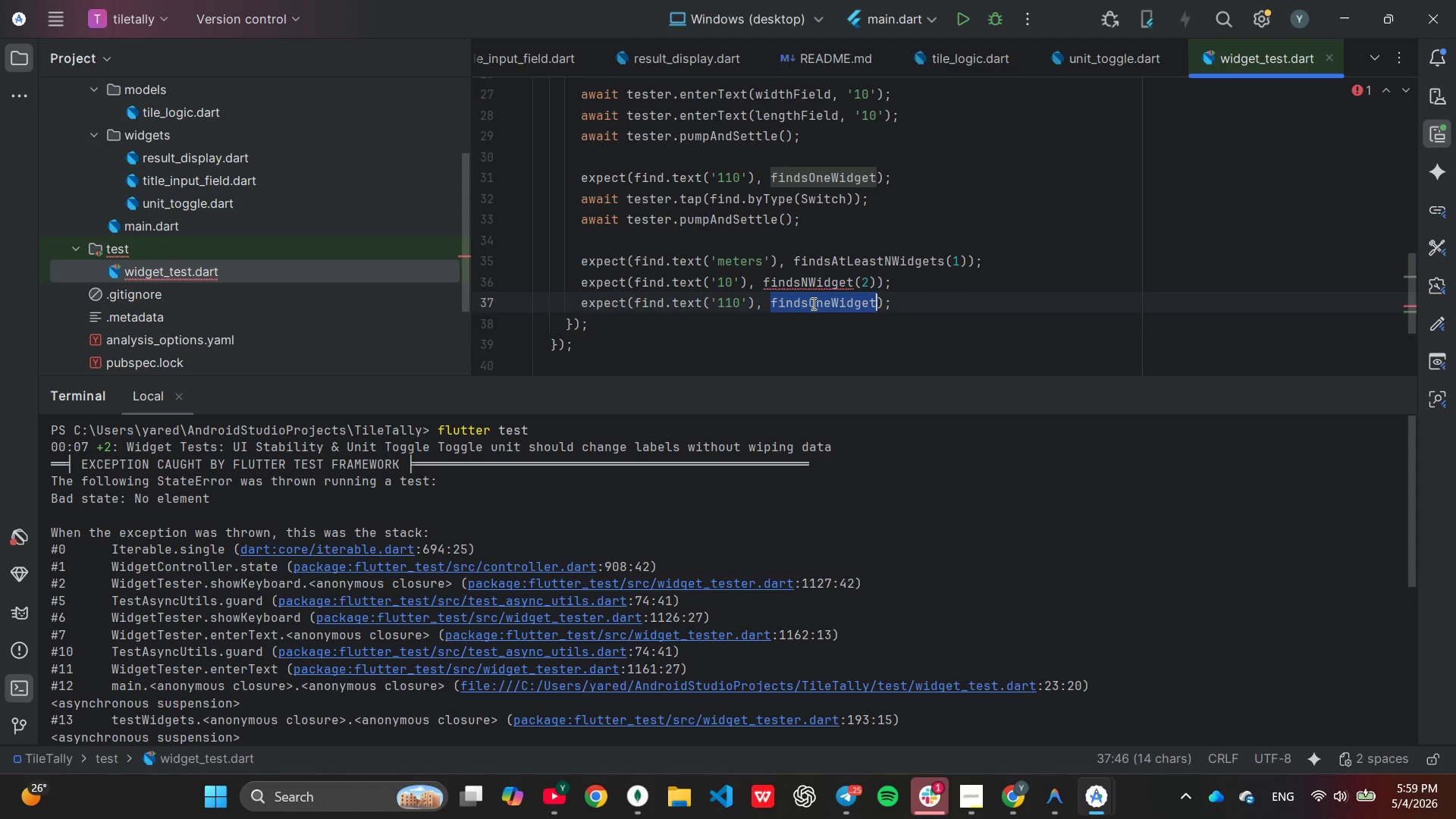 
scroll: coordinate [812, 303], scroll_direction: up, amount: 5.0
 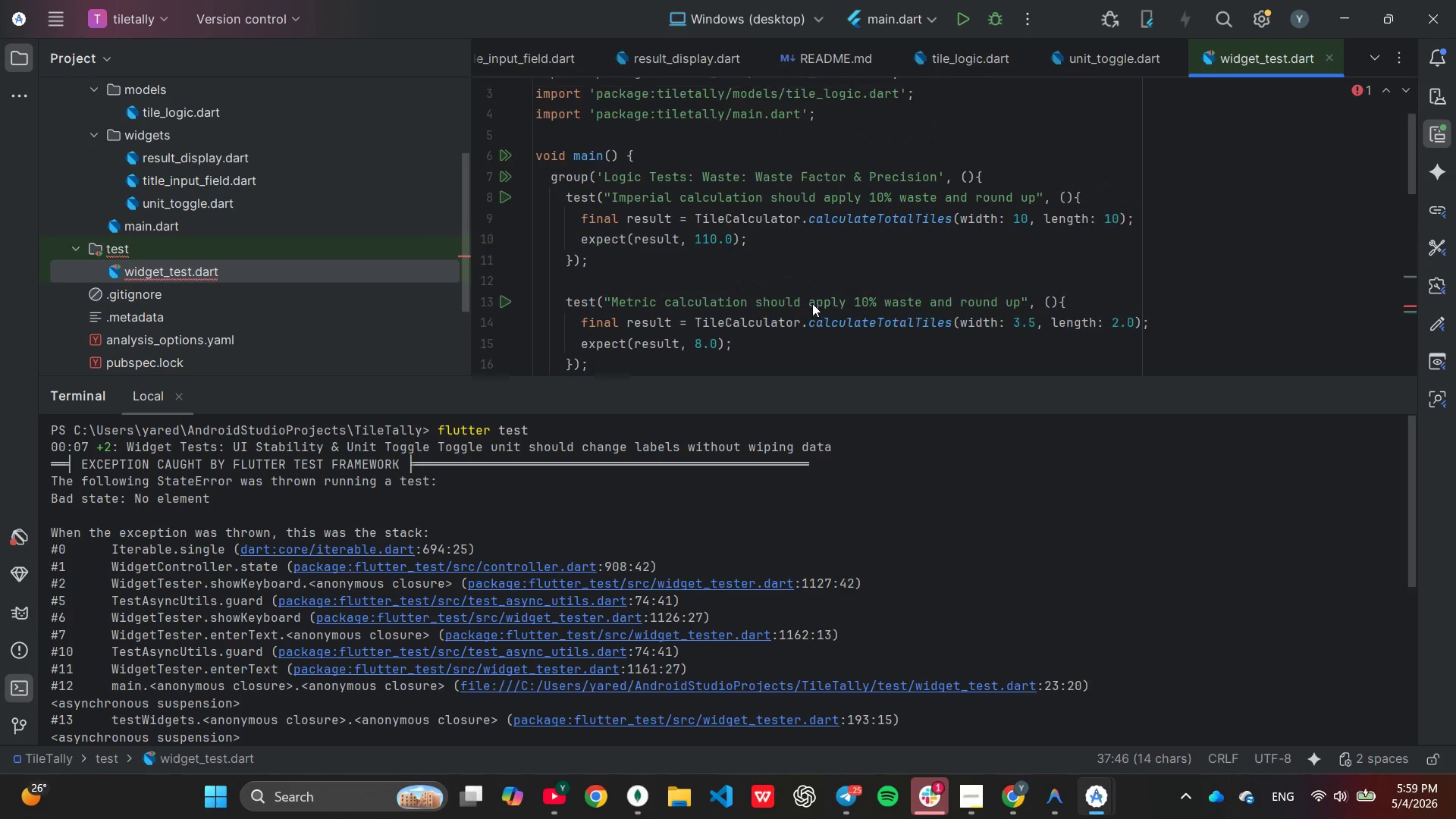 
scroll: coordinate [812, 303], scroll_direction: down, amount: 2.0
 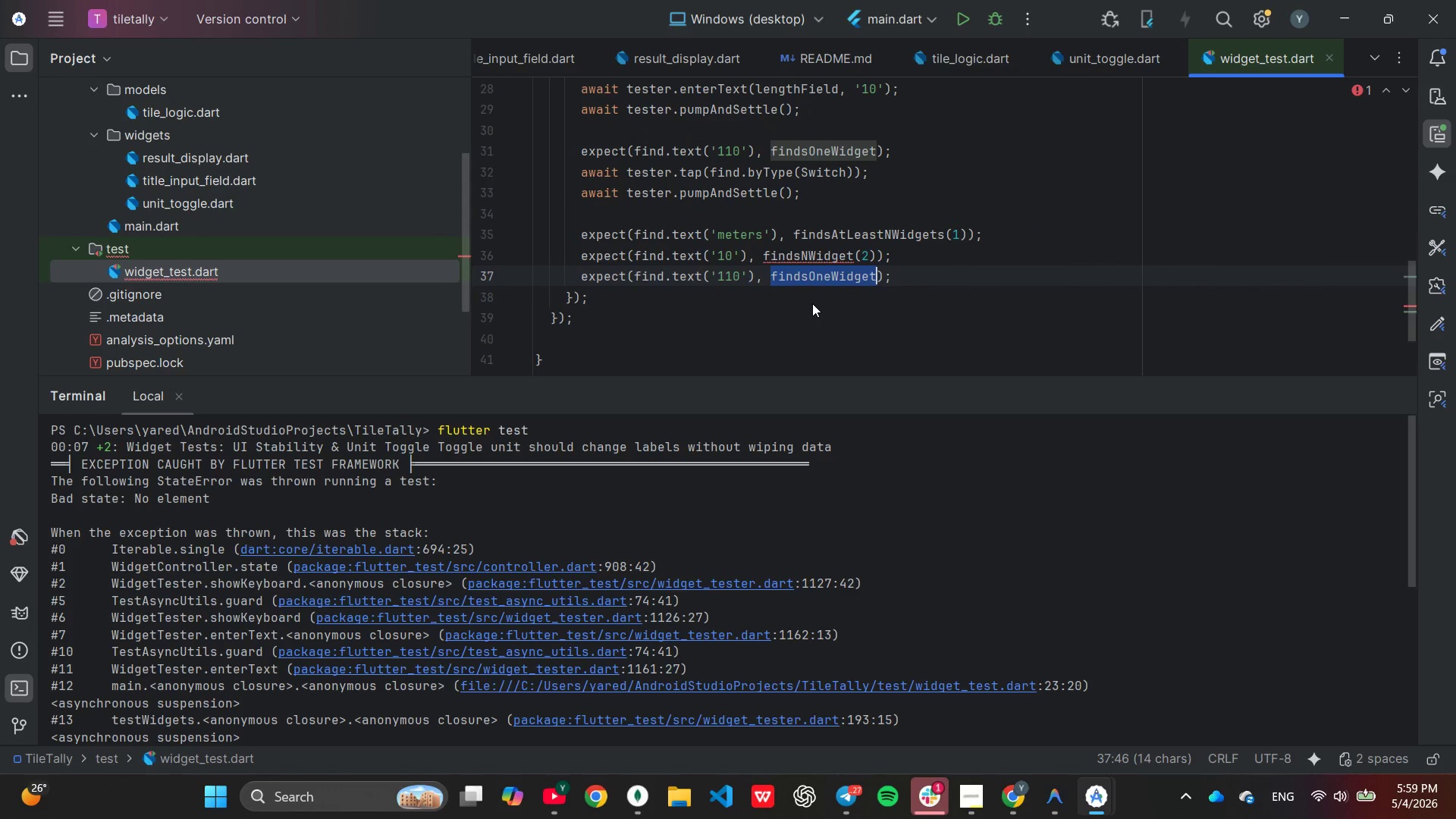 
left_click([812, 303])
 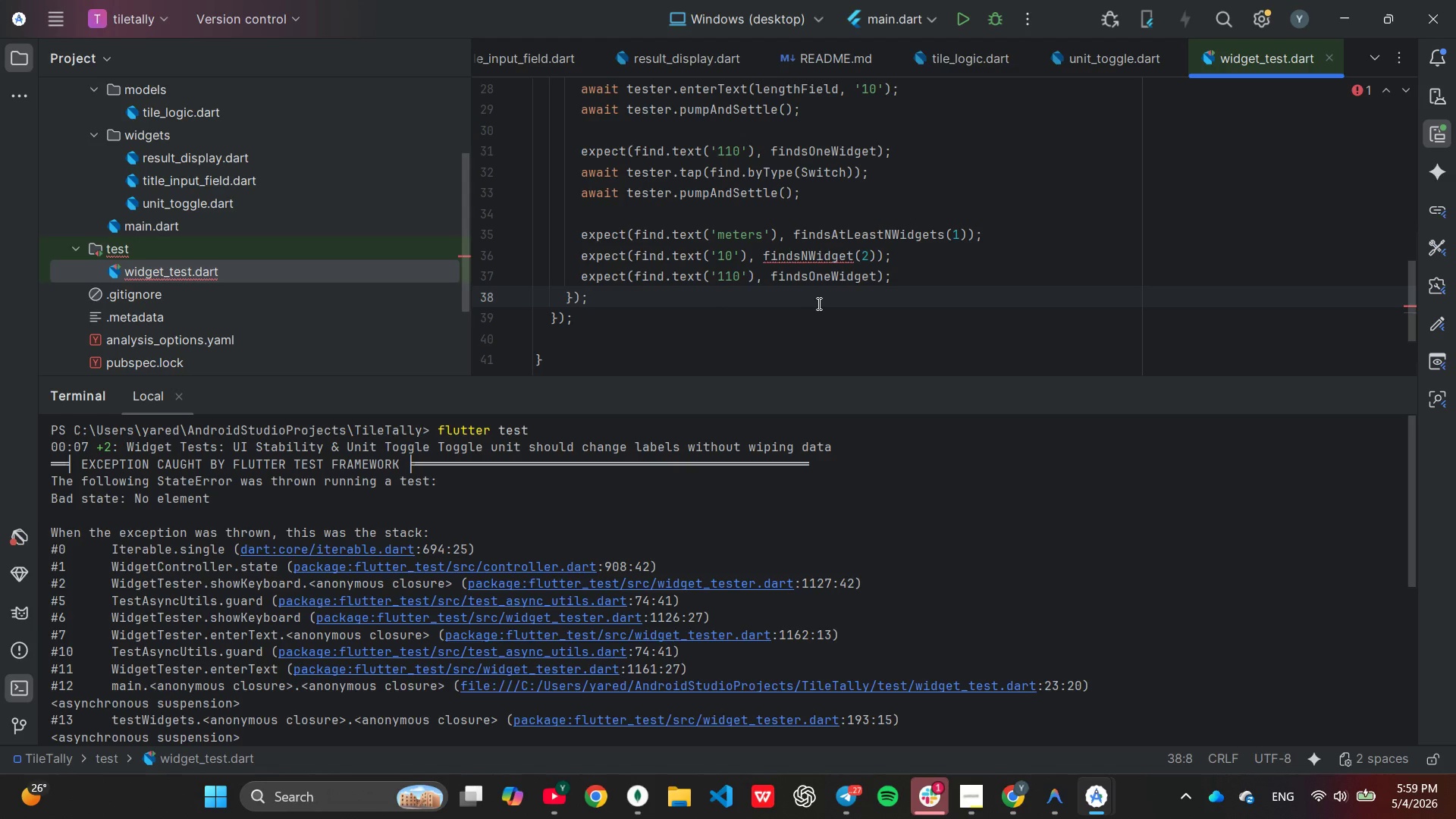 
left_click([855, 262])
 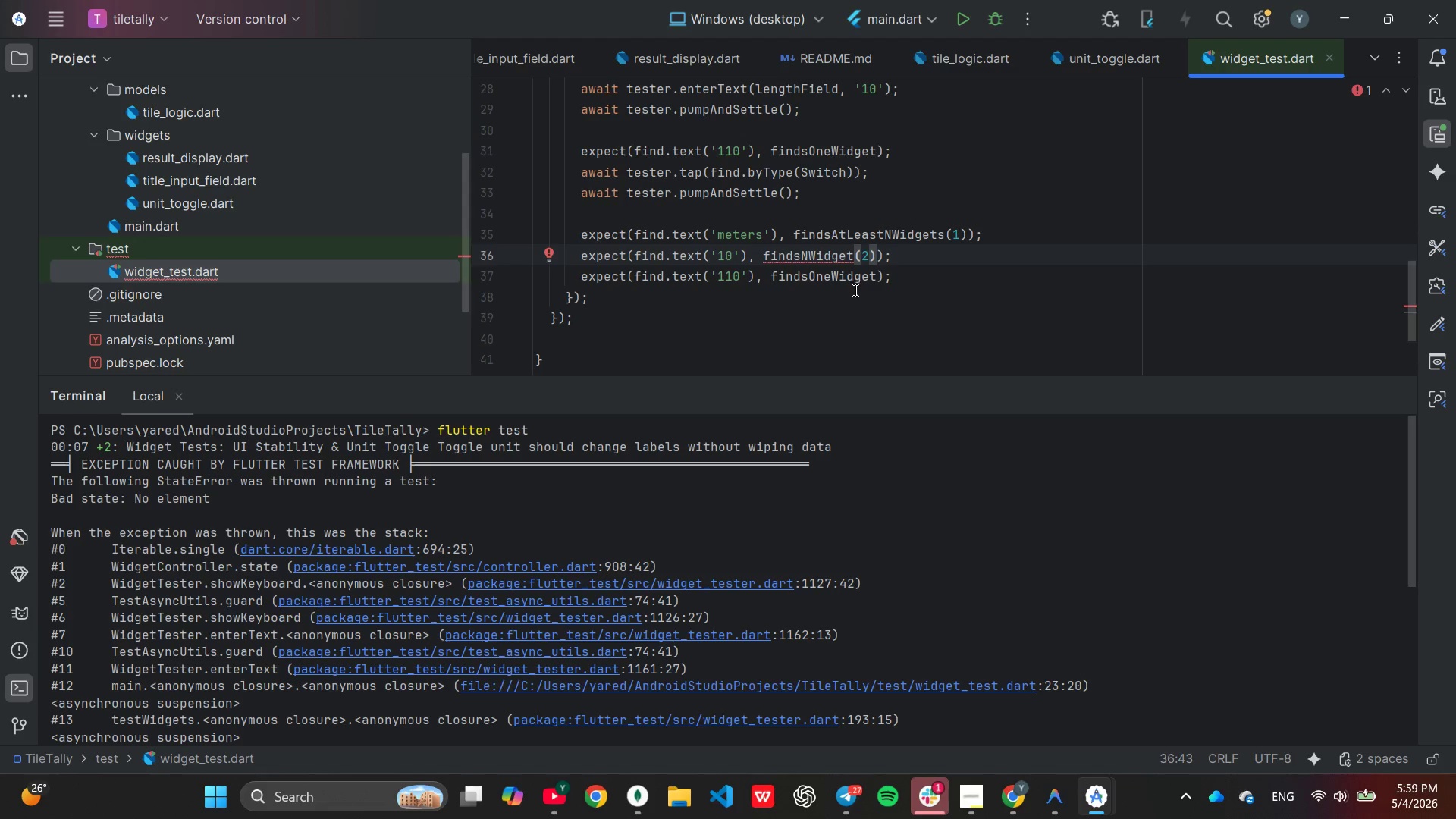 
key(S)
 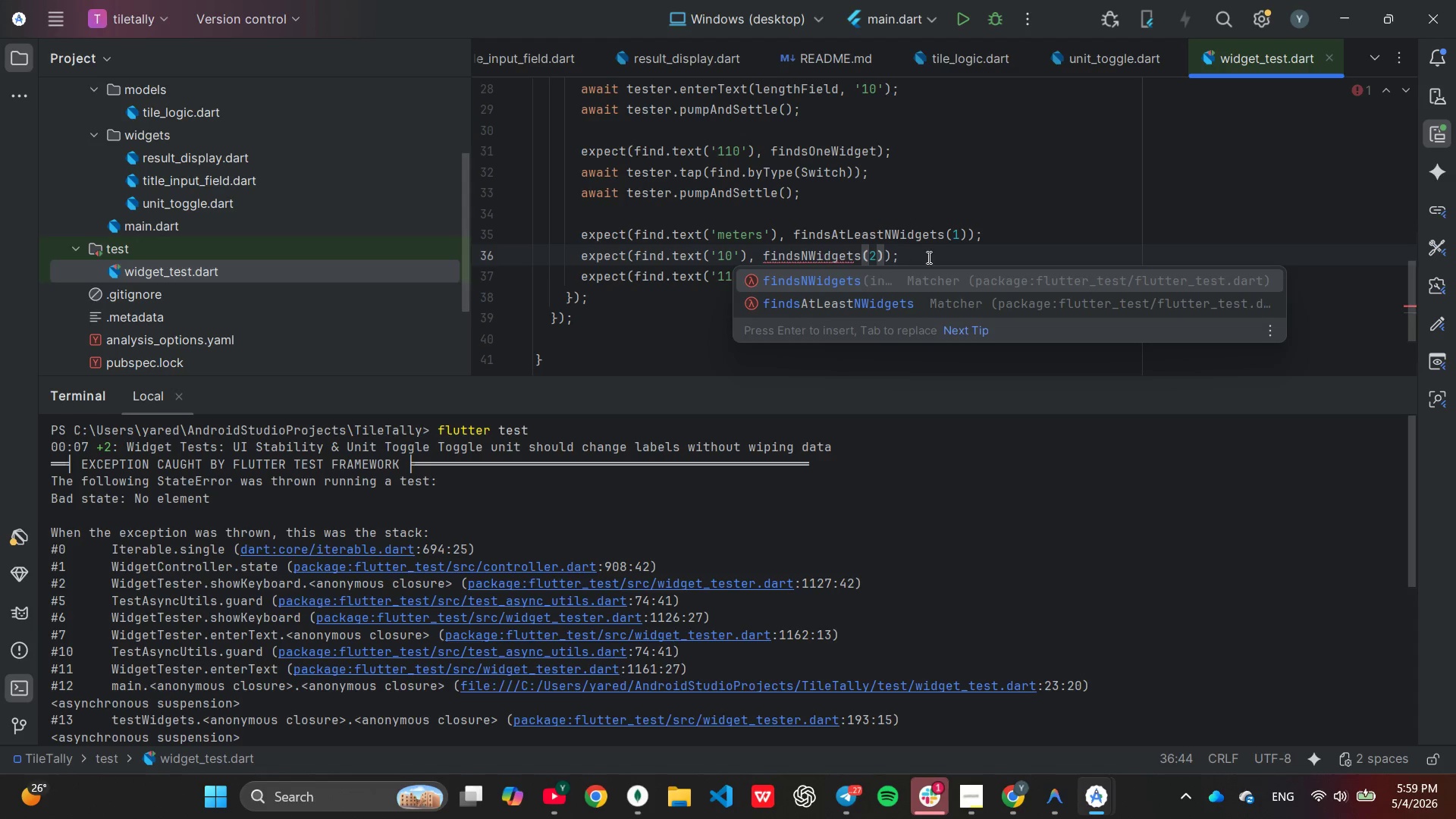 
left_click([931, 256])
 